 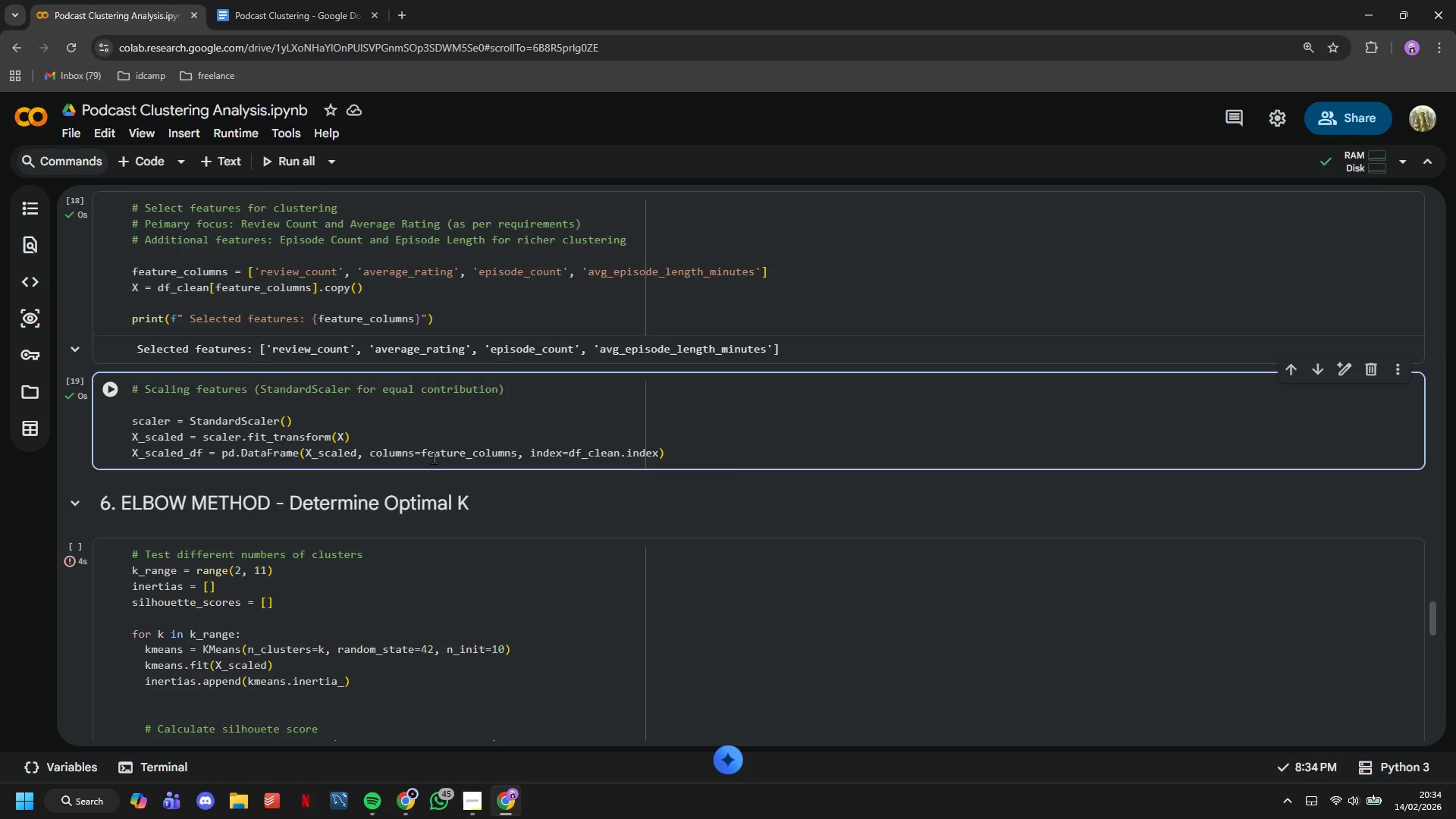 
key(ArrowUp)
 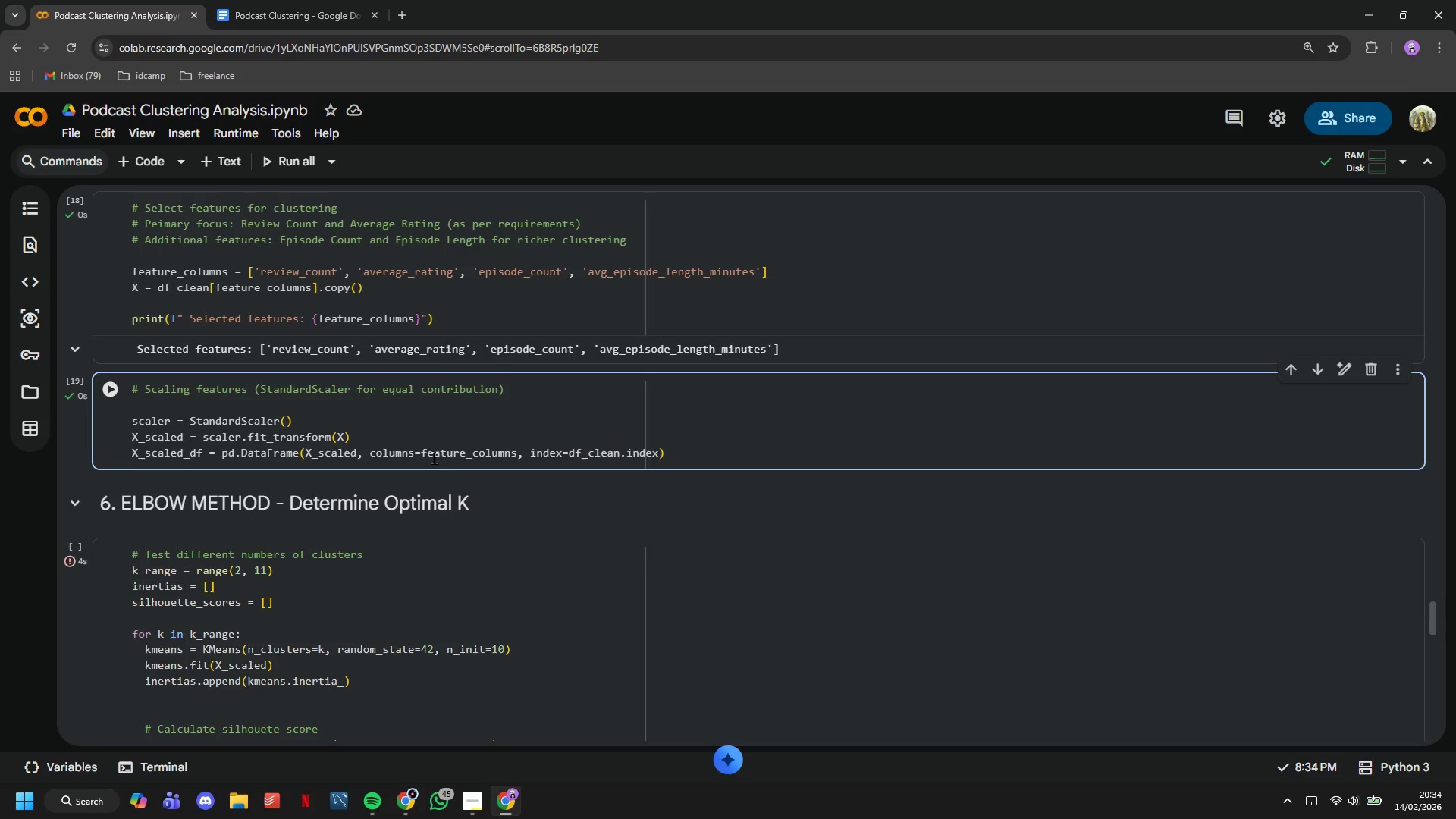 
key(Enter)
 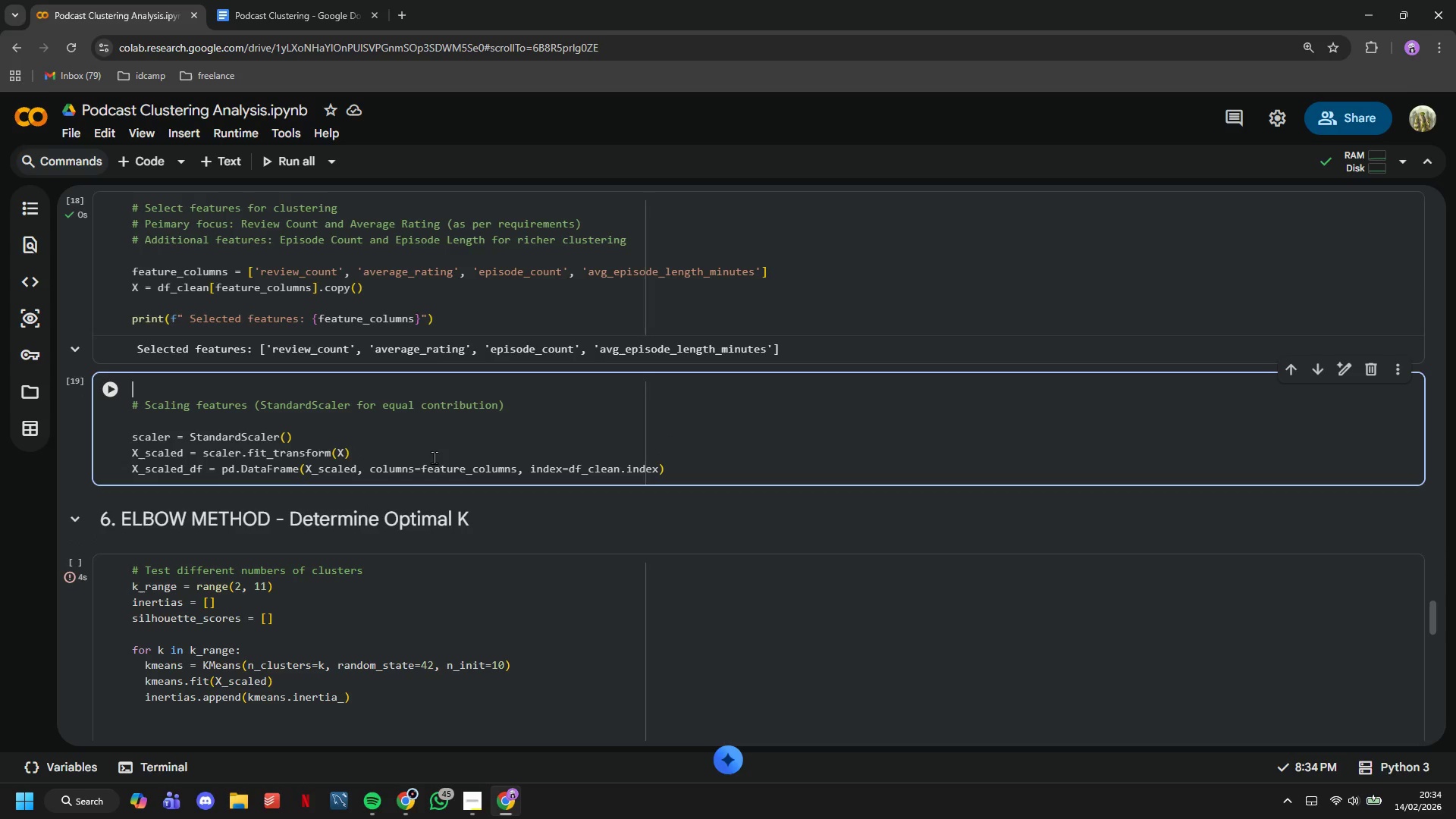 
key(ArrowUp)
 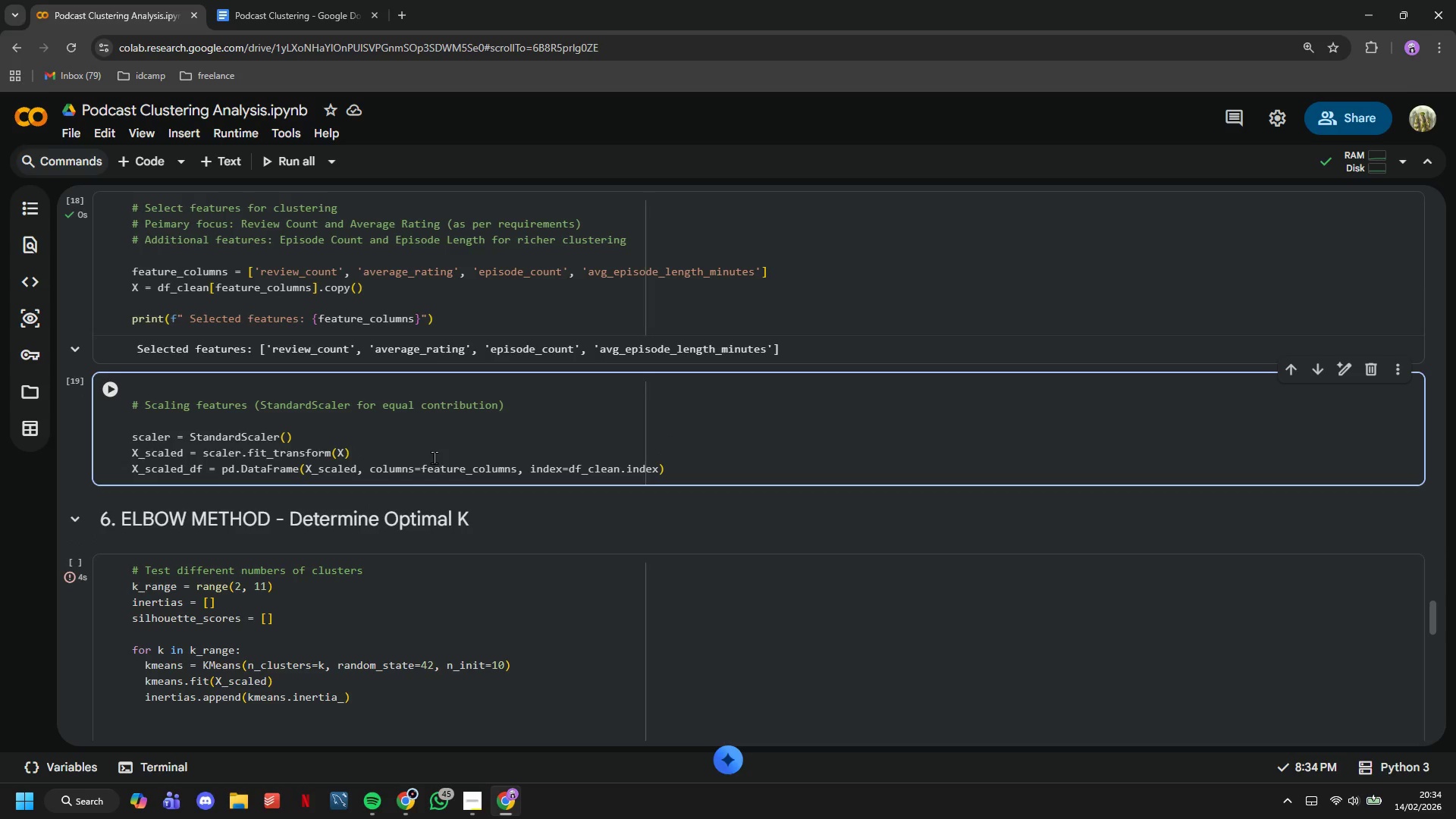 
key(Enter)
 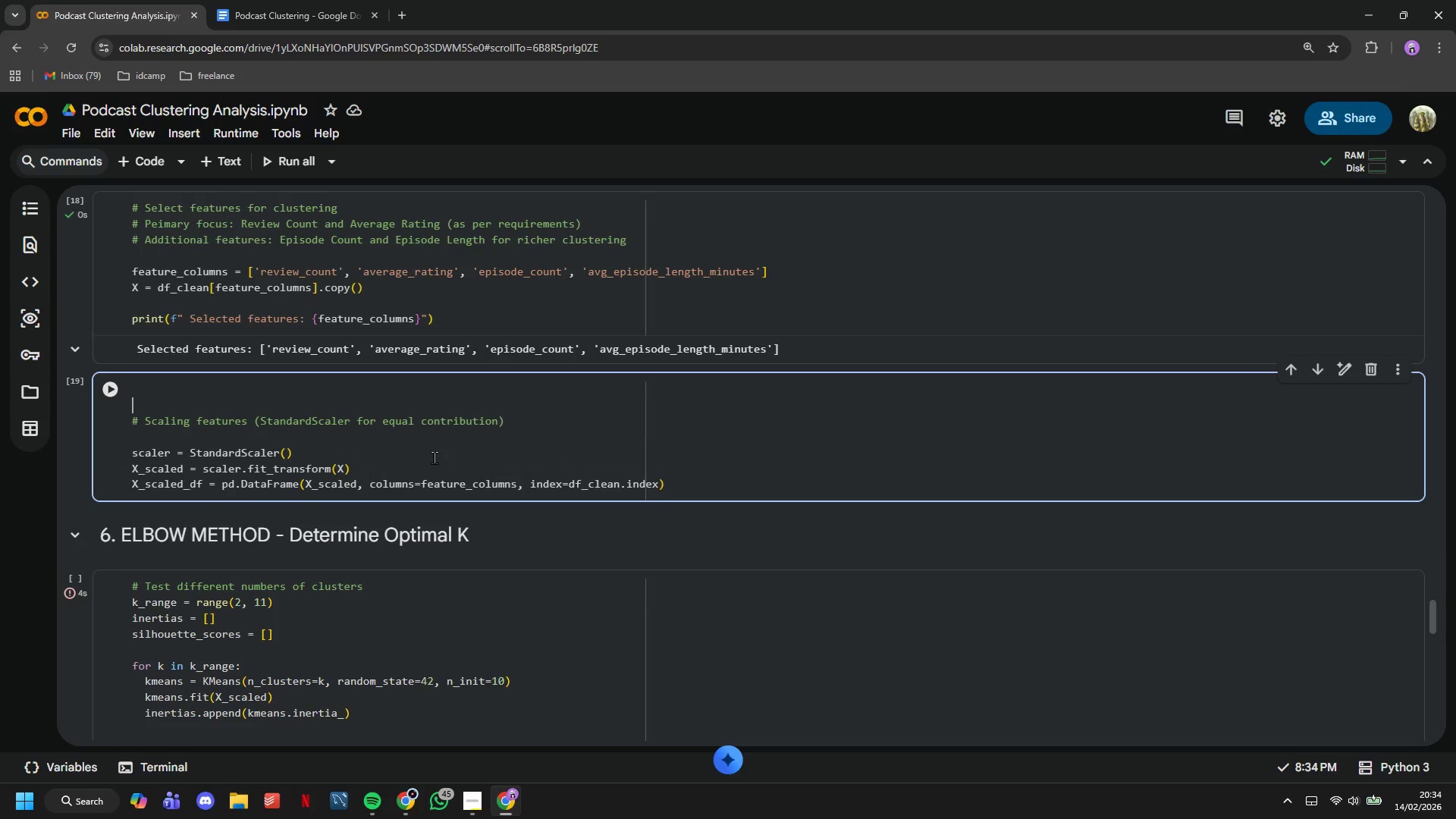 
key(ArrowUp)
 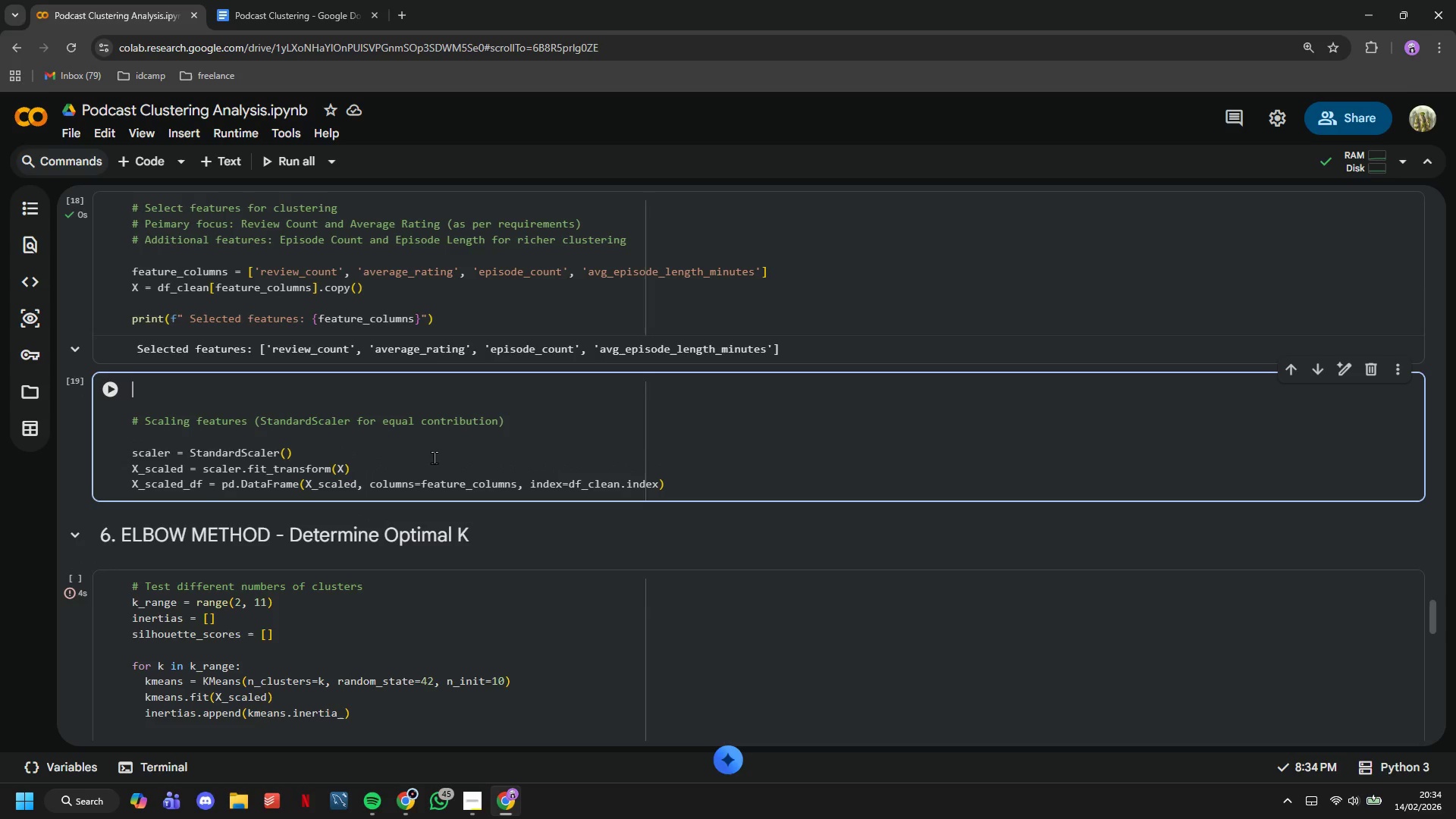 
type(print()
 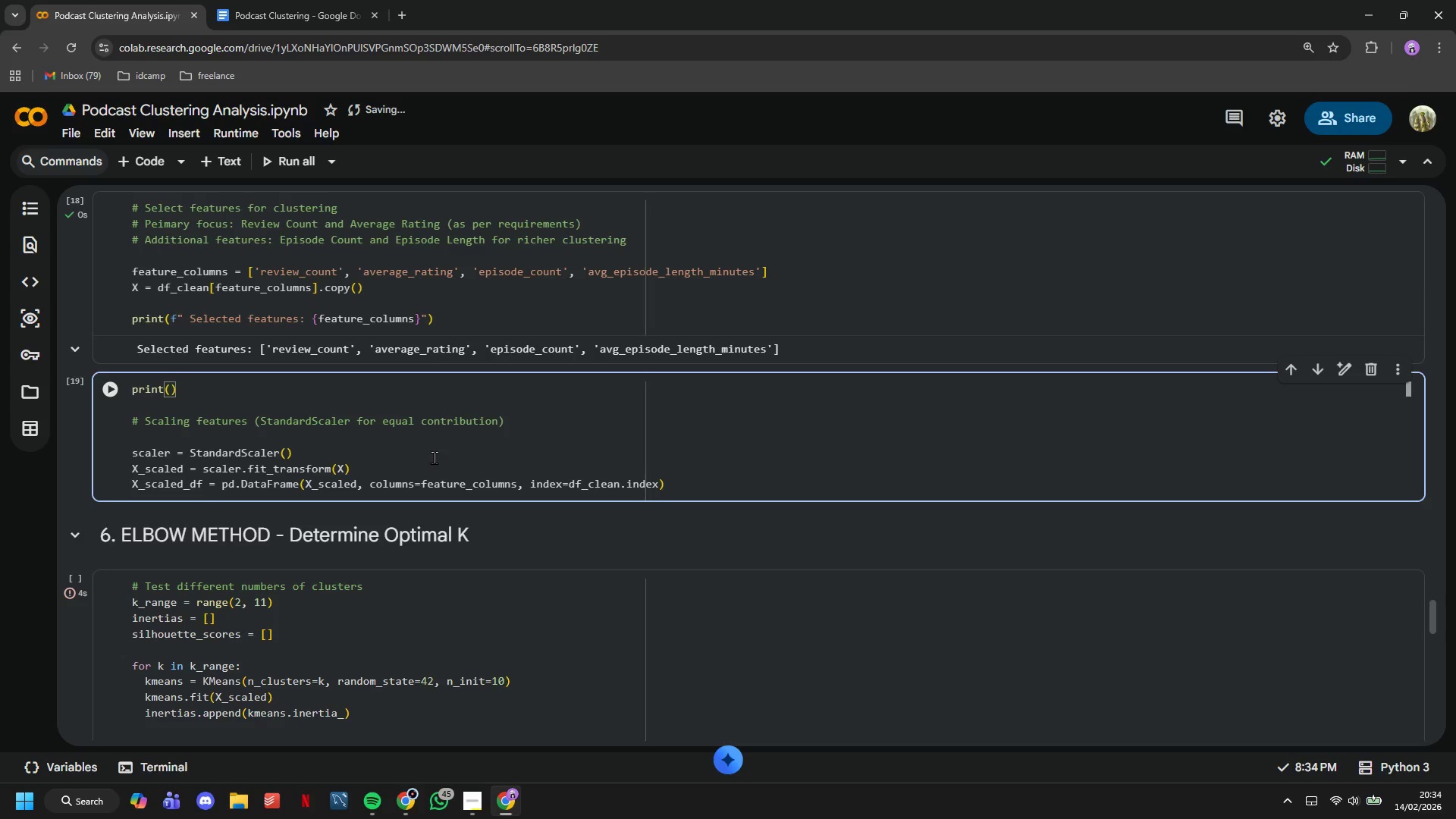 
type("Feature statistics beg)
key(Backspace)
type(fore scaling: )
 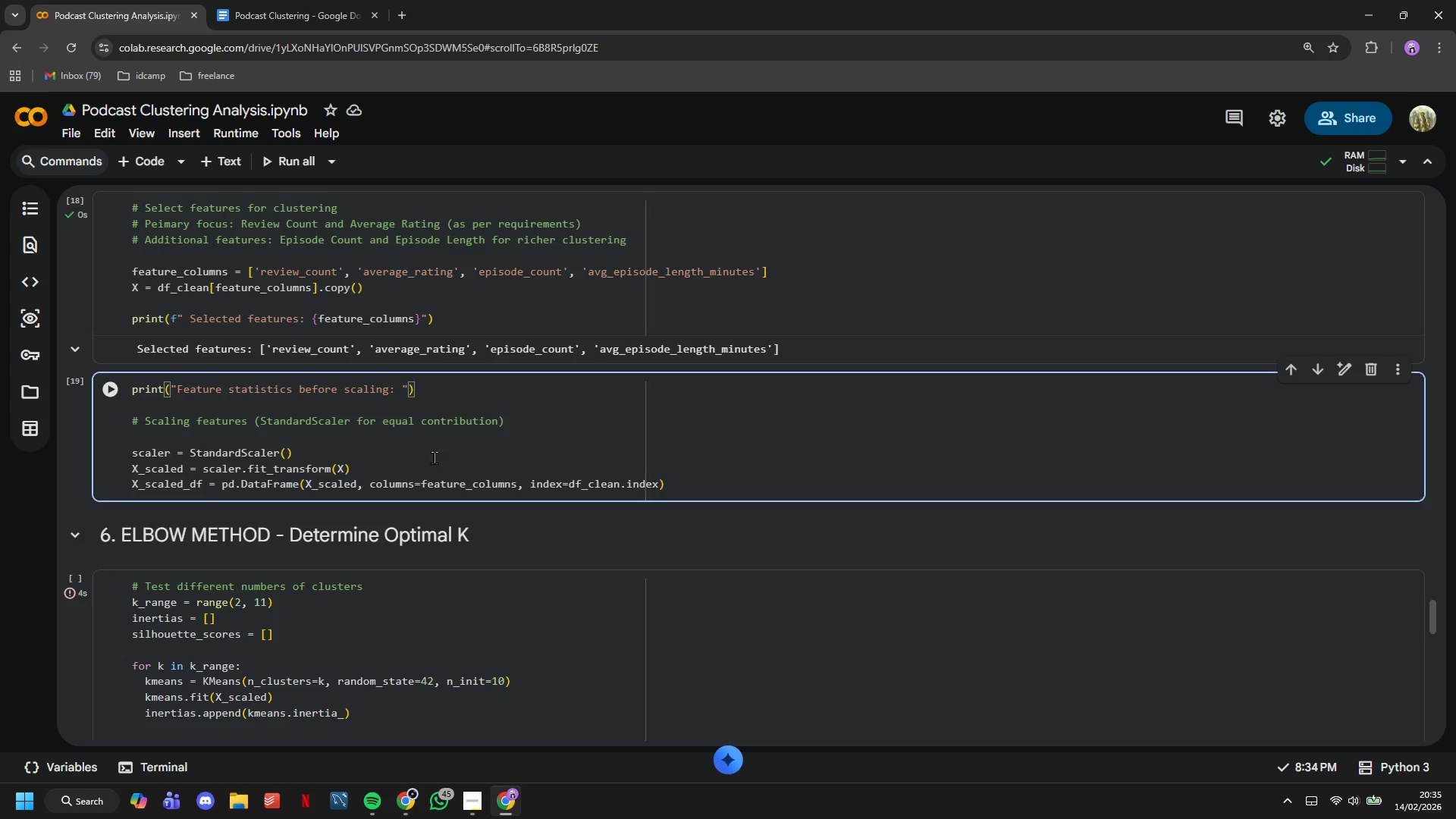 
key(ArrowRight)
 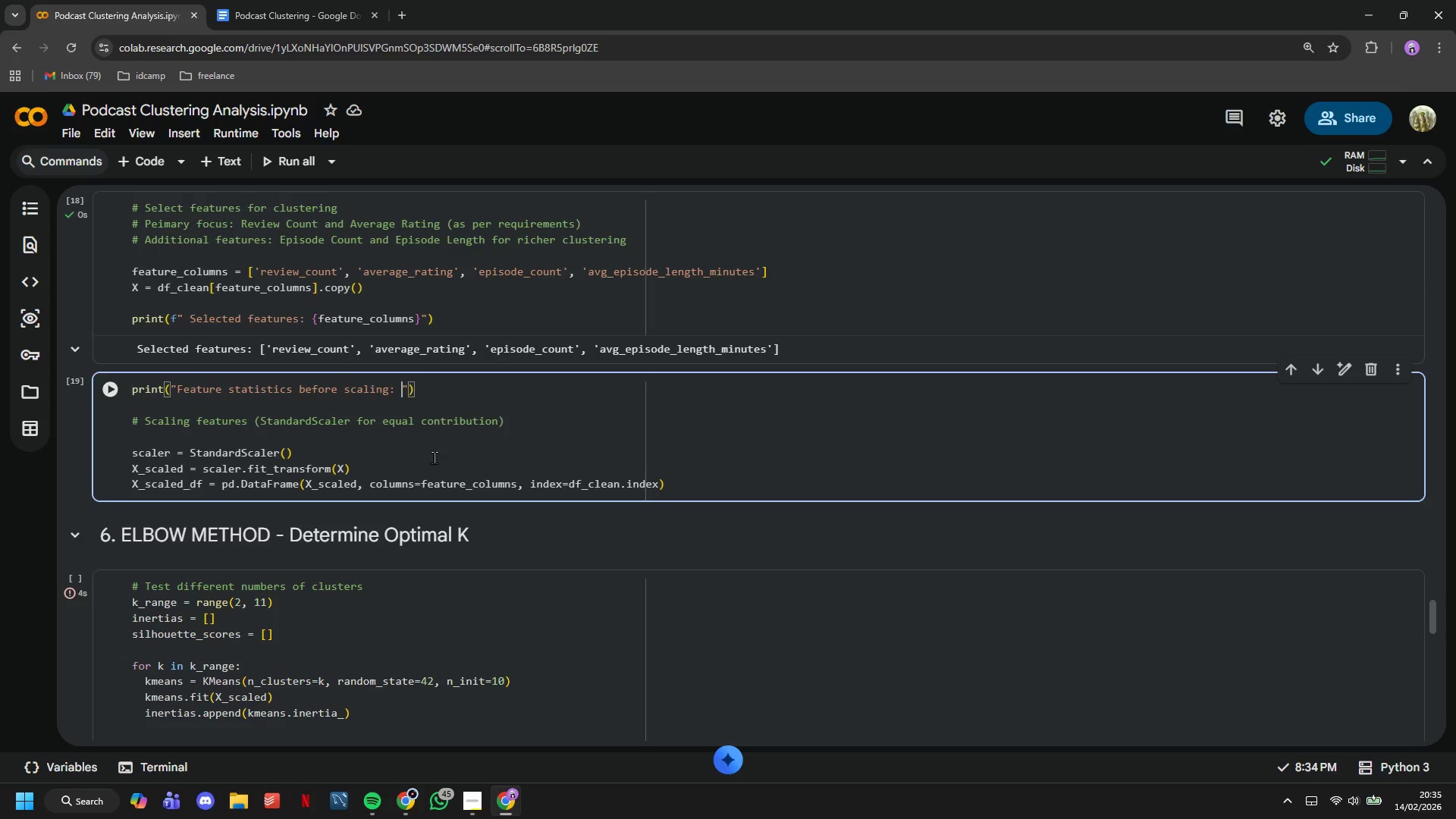 
key(ArrowRight)
 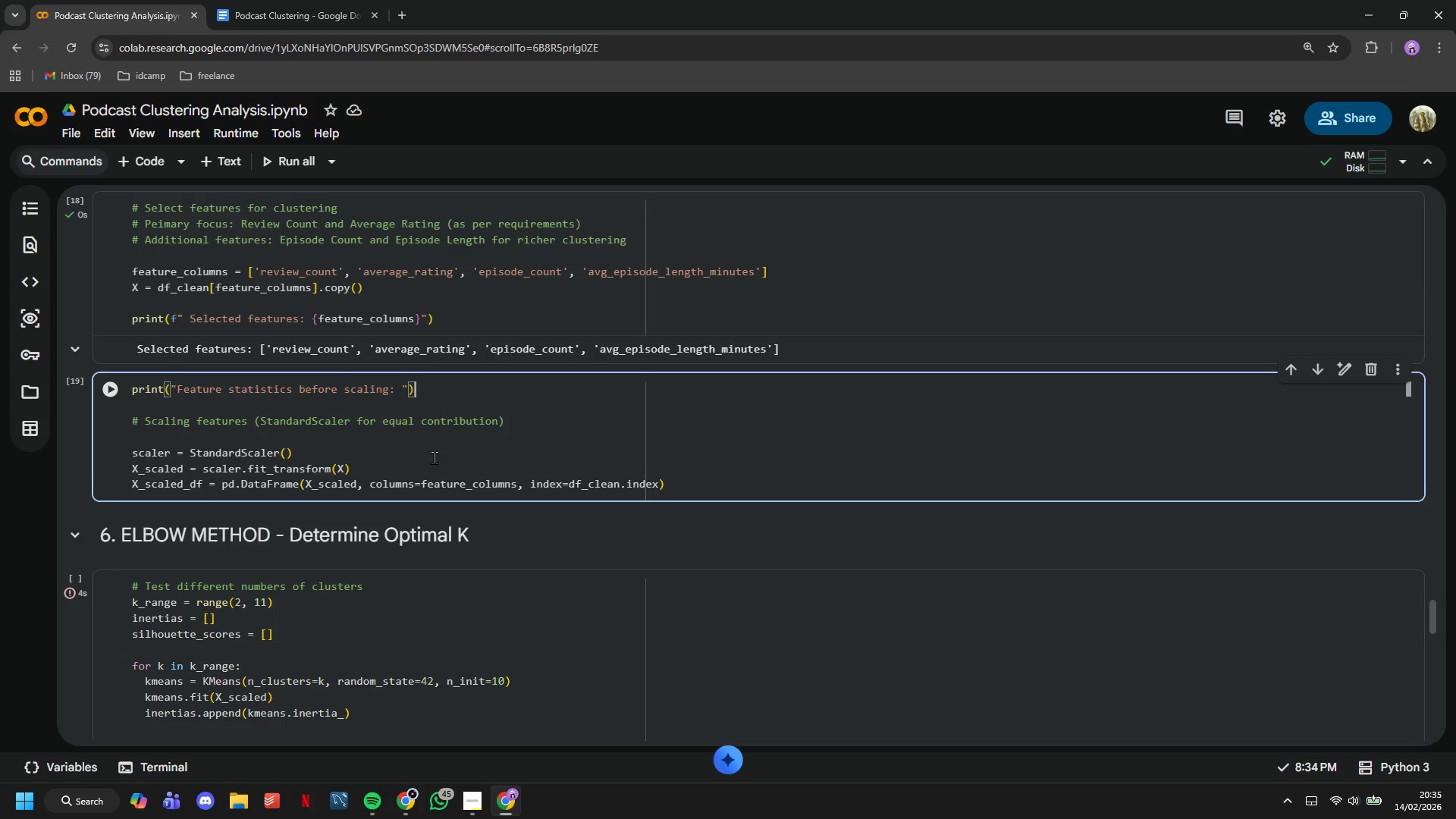 
key(Enter)
 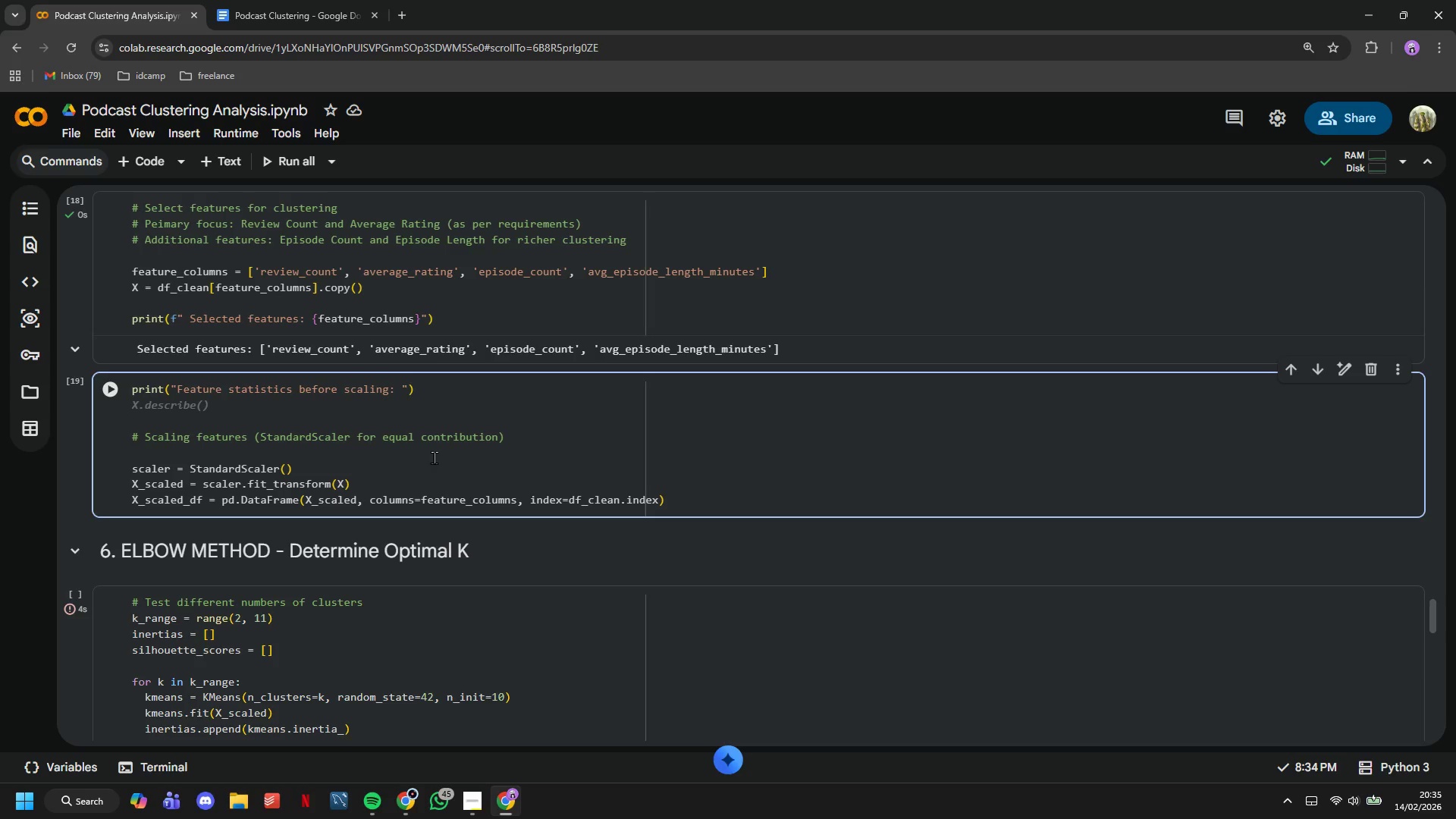 
type(for col in feature_)
 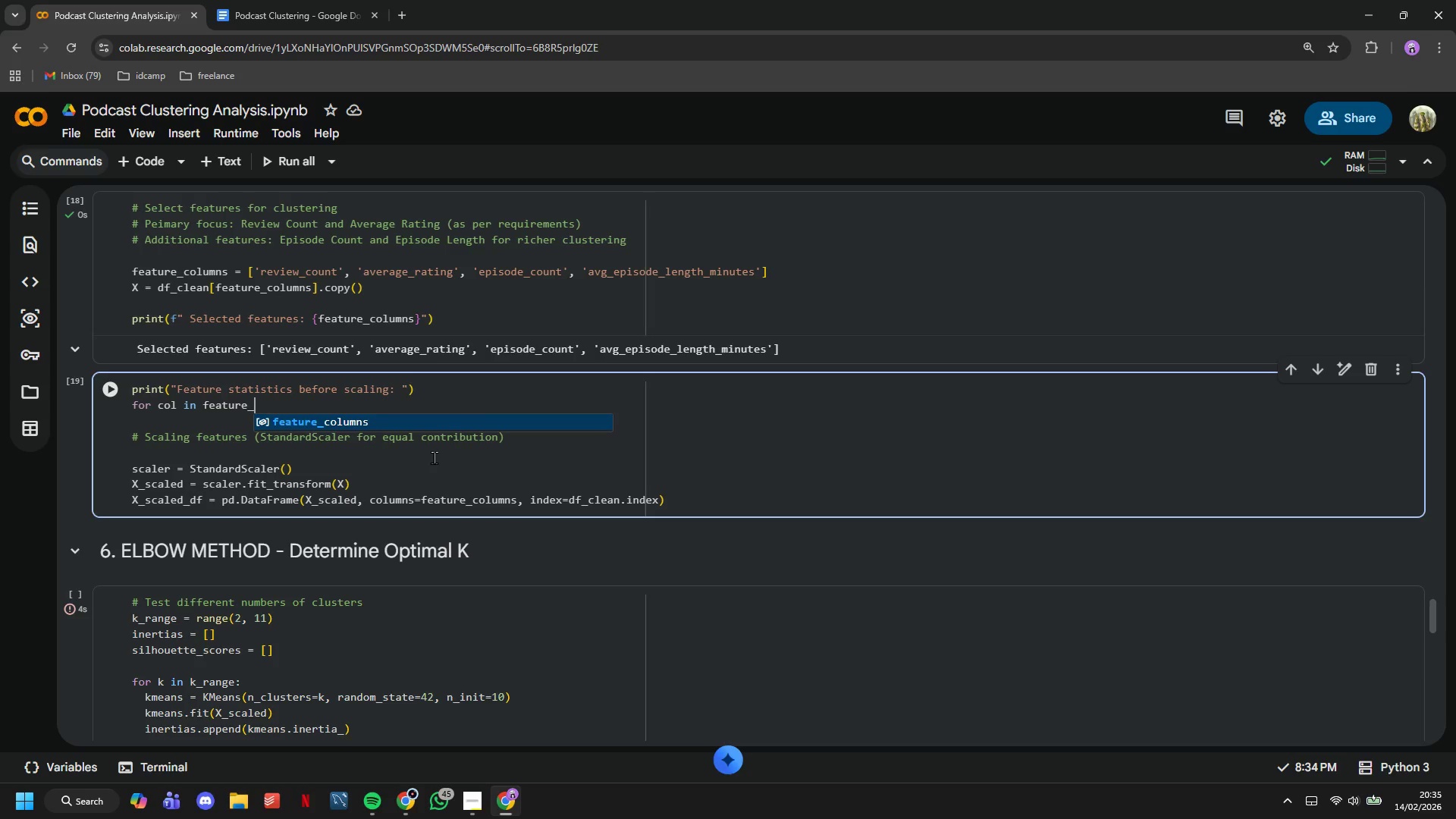 
wait(6.28)
 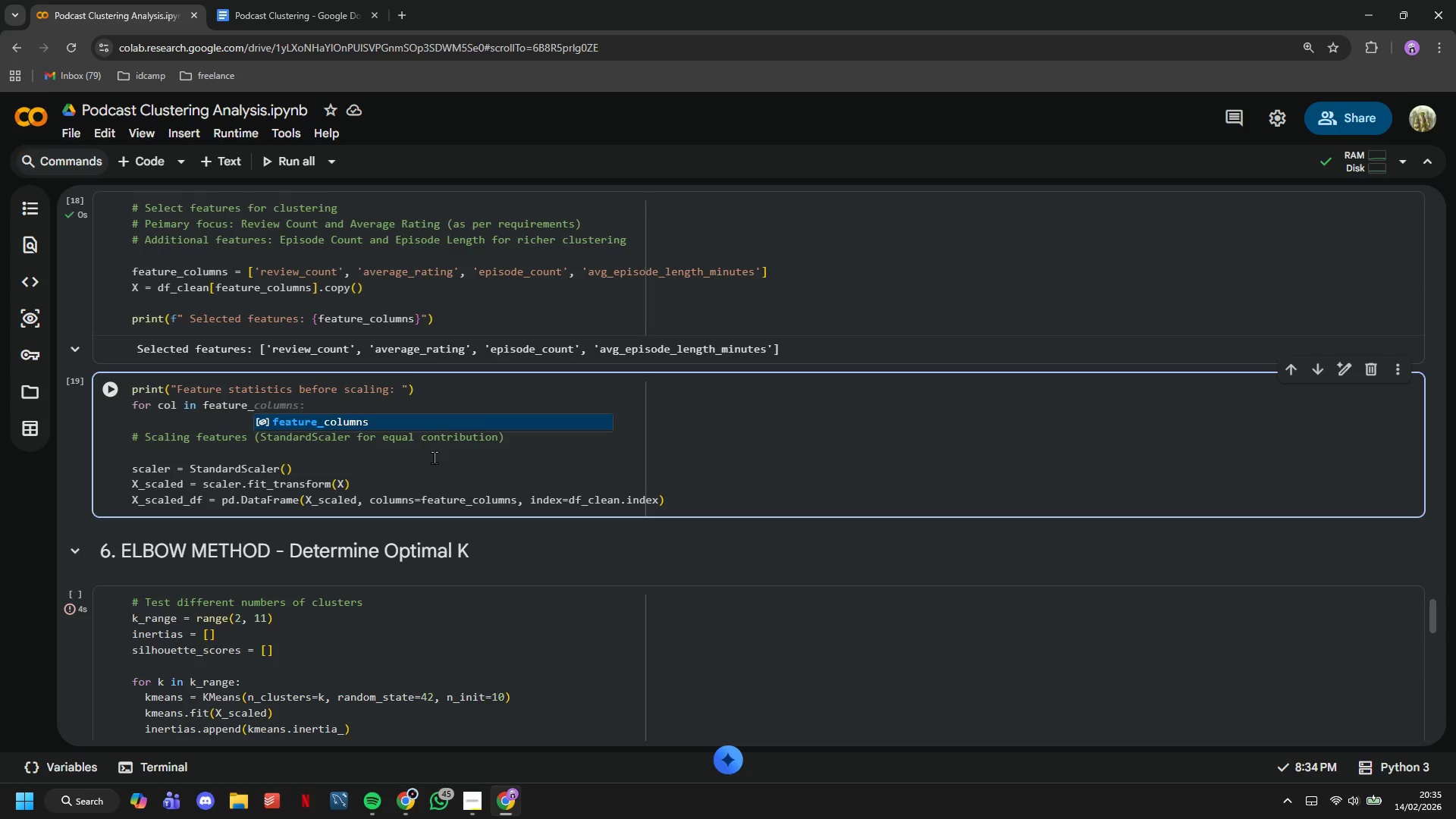 
type(col)
key(Tab)
type(:)
 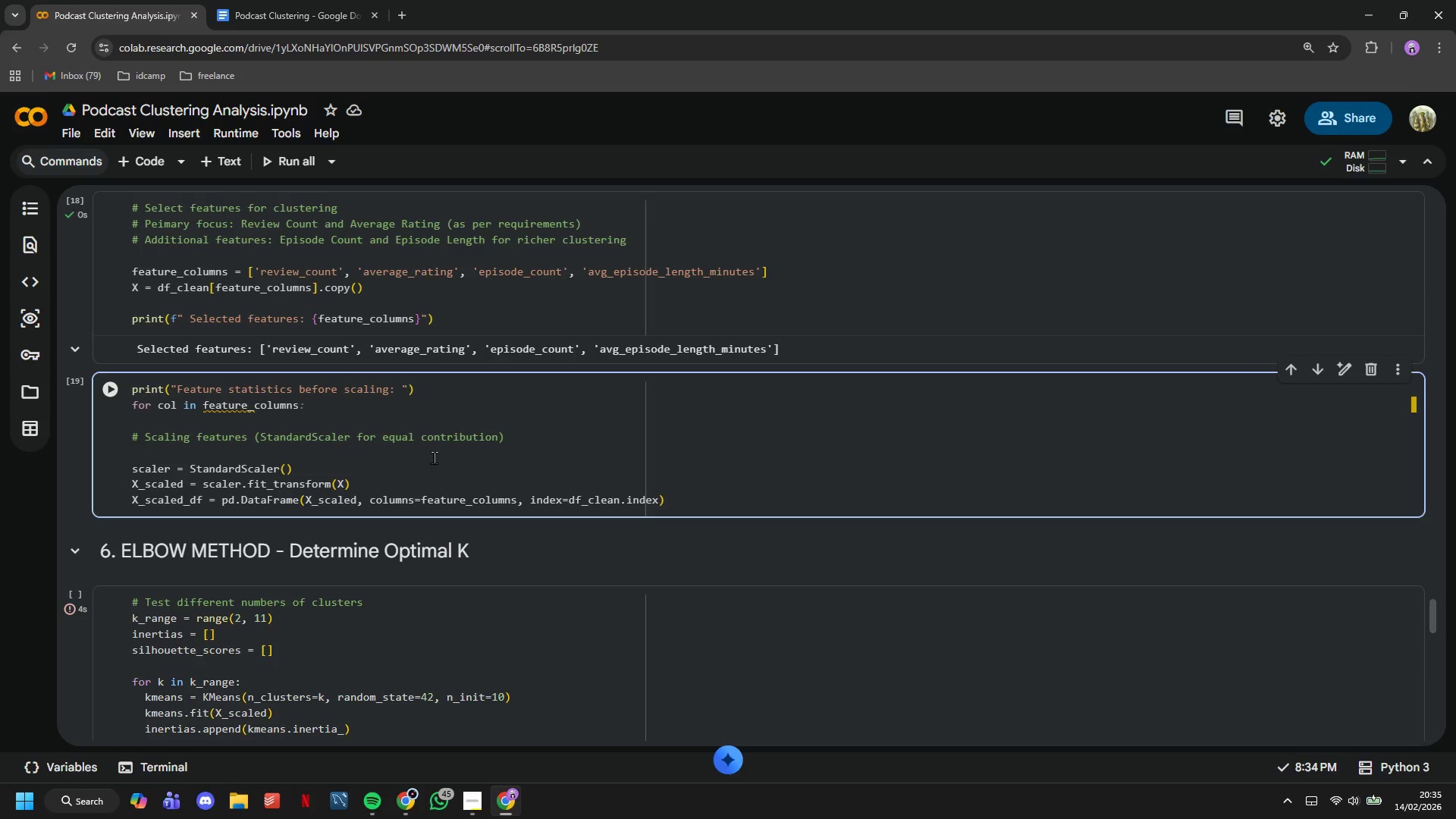 
key(Enter)
 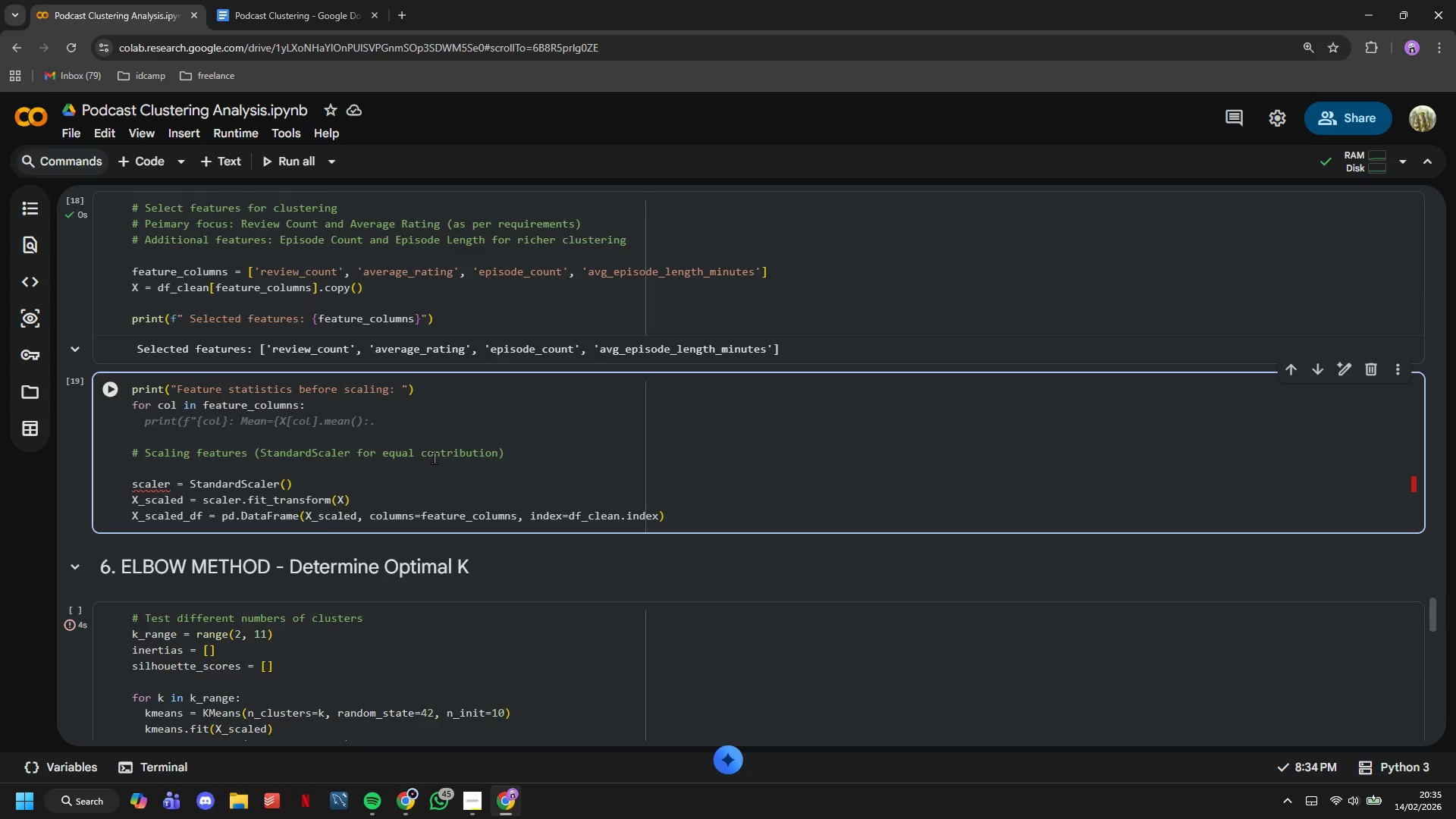 
type(print(f" - {col)
 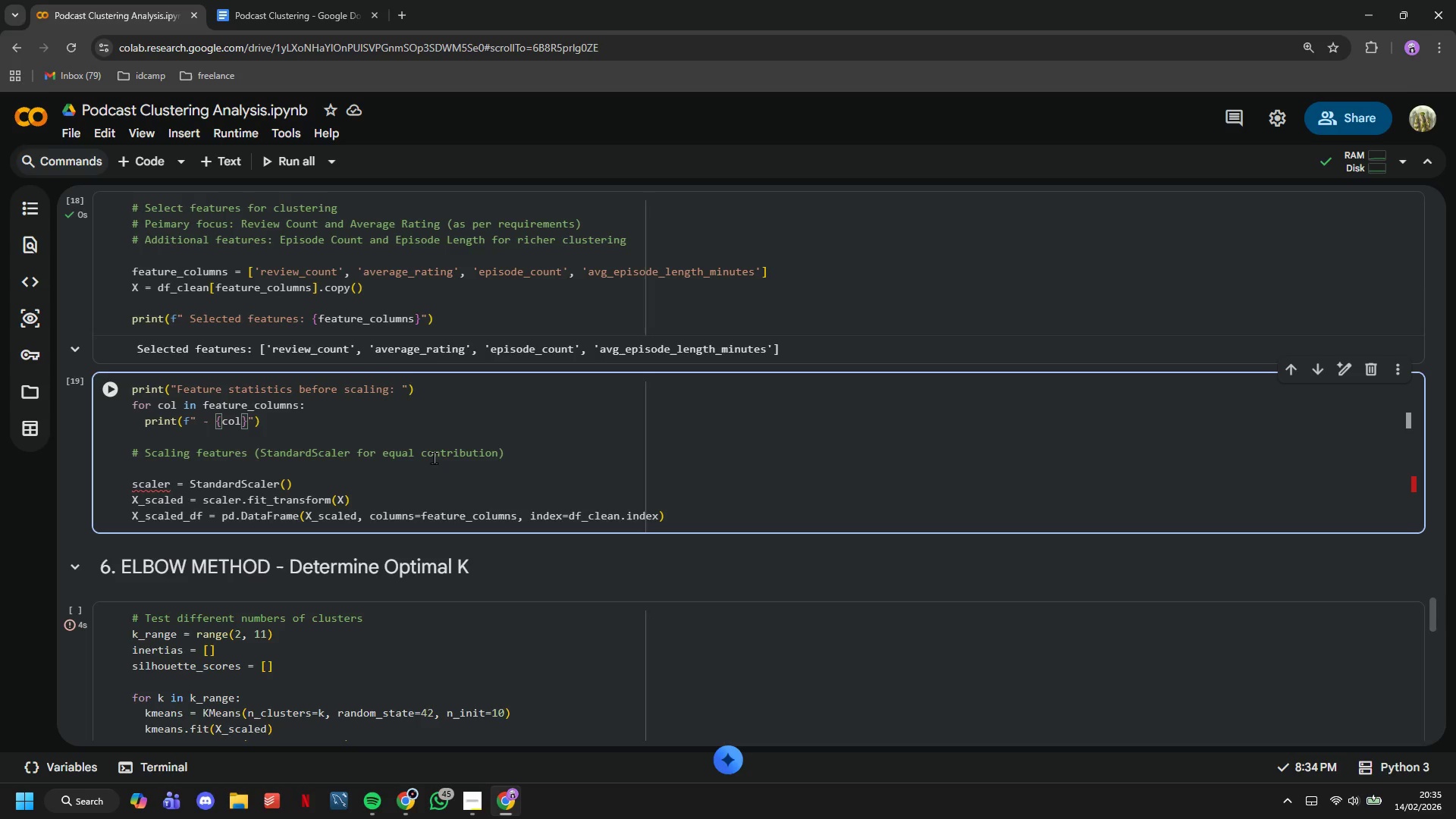 
key(ArrowRight)
 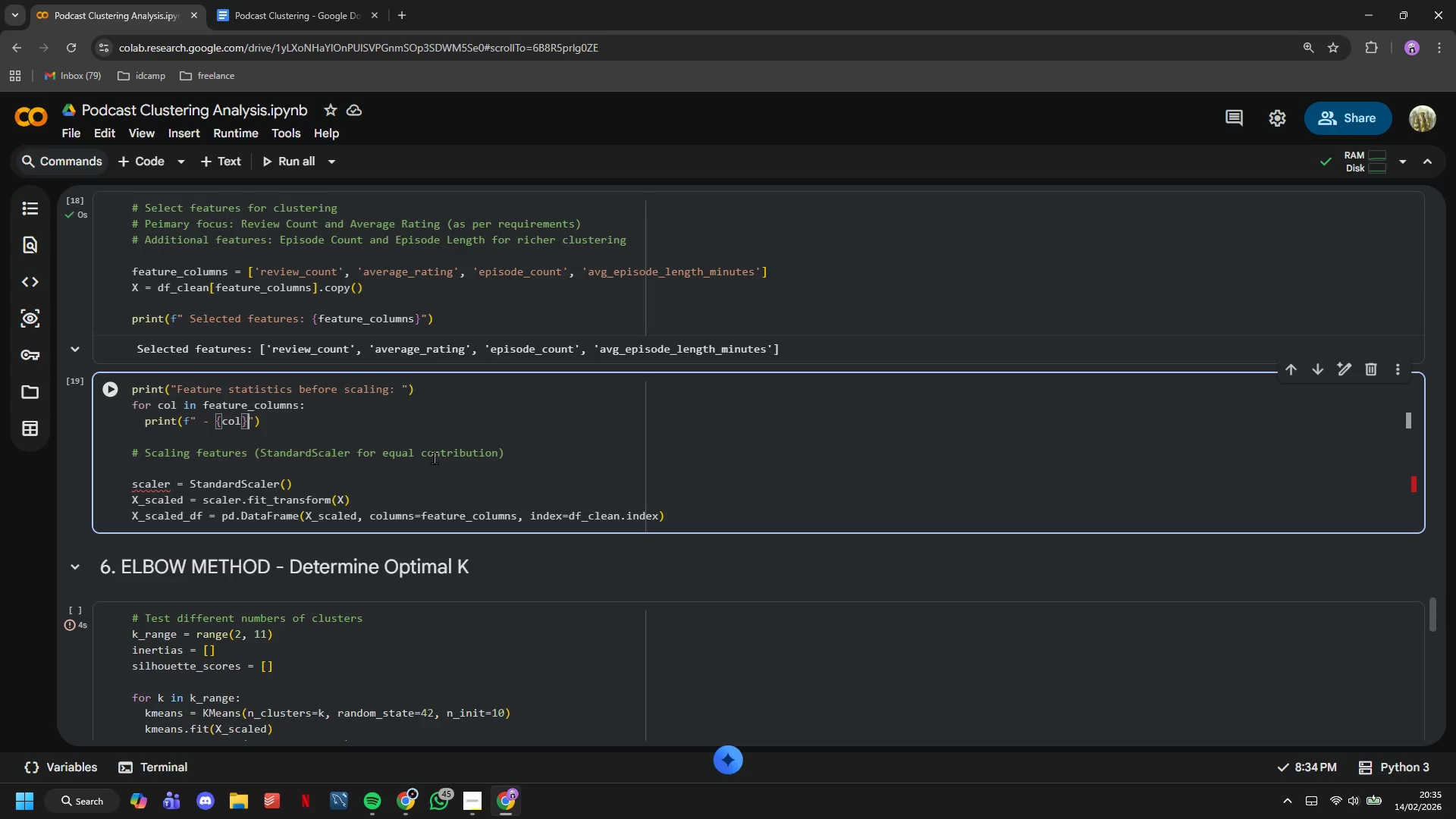 
key(ArrowRight)
 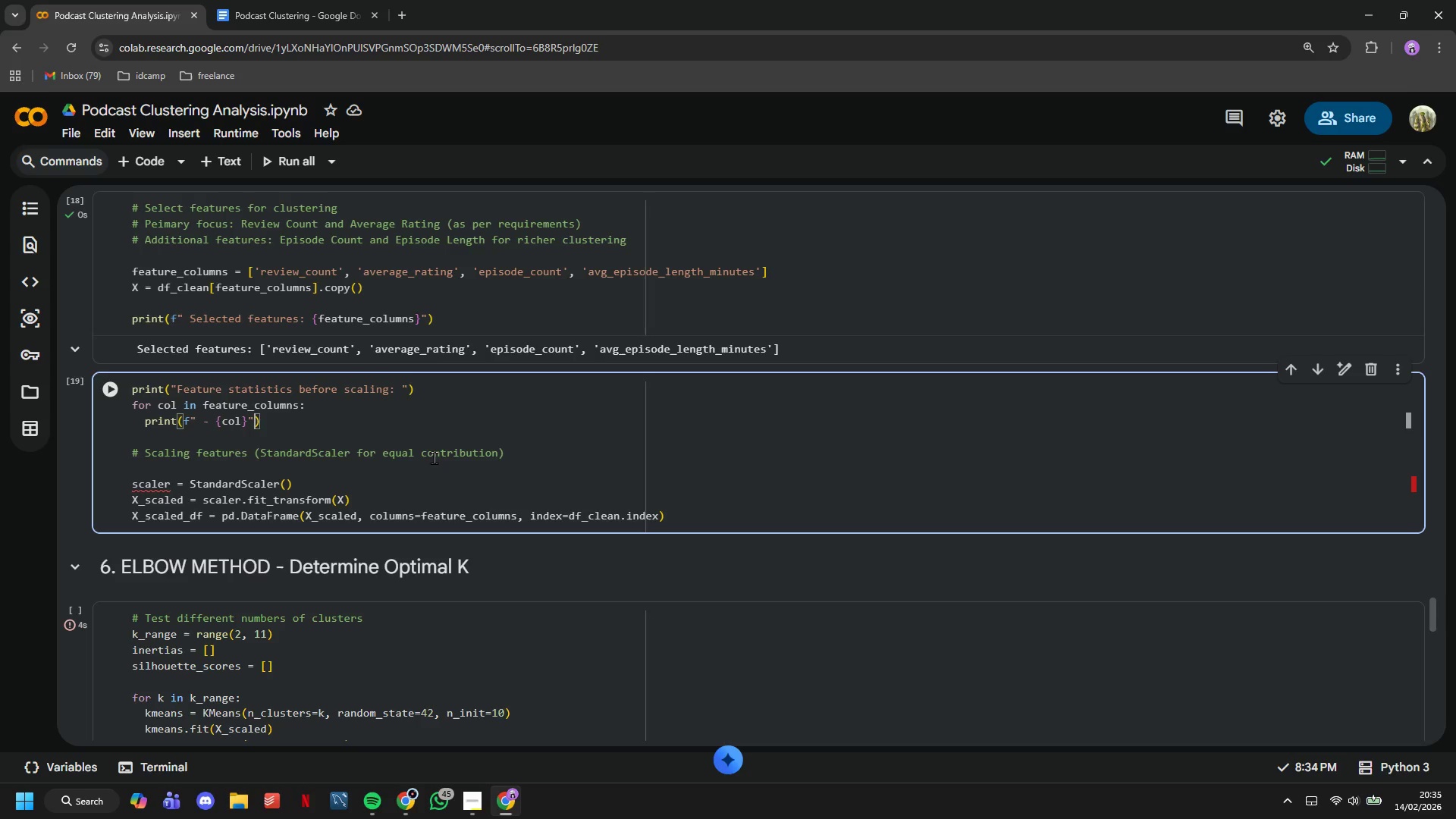 
key(ArrowRight)
 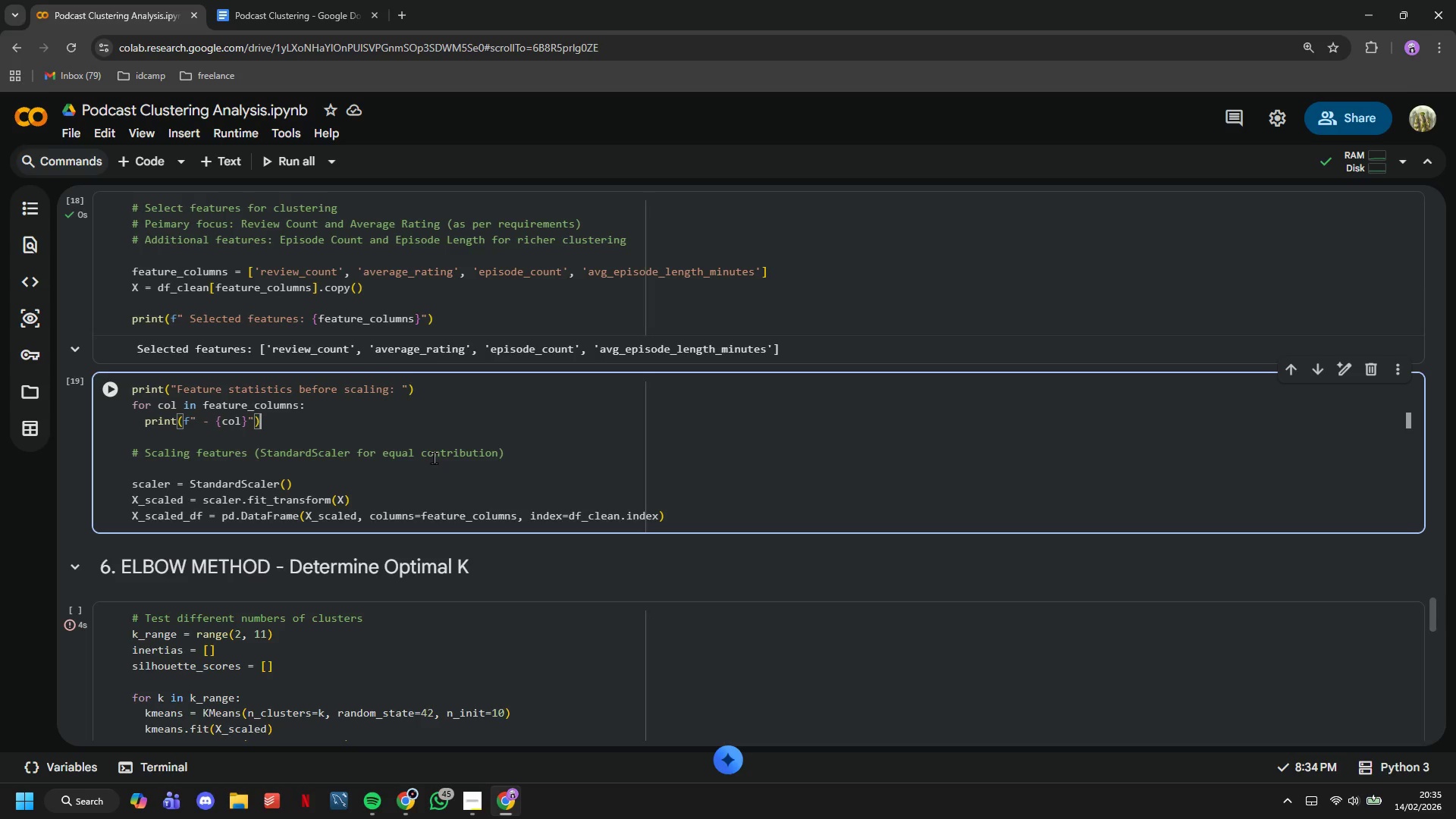 
wait(8.28)
 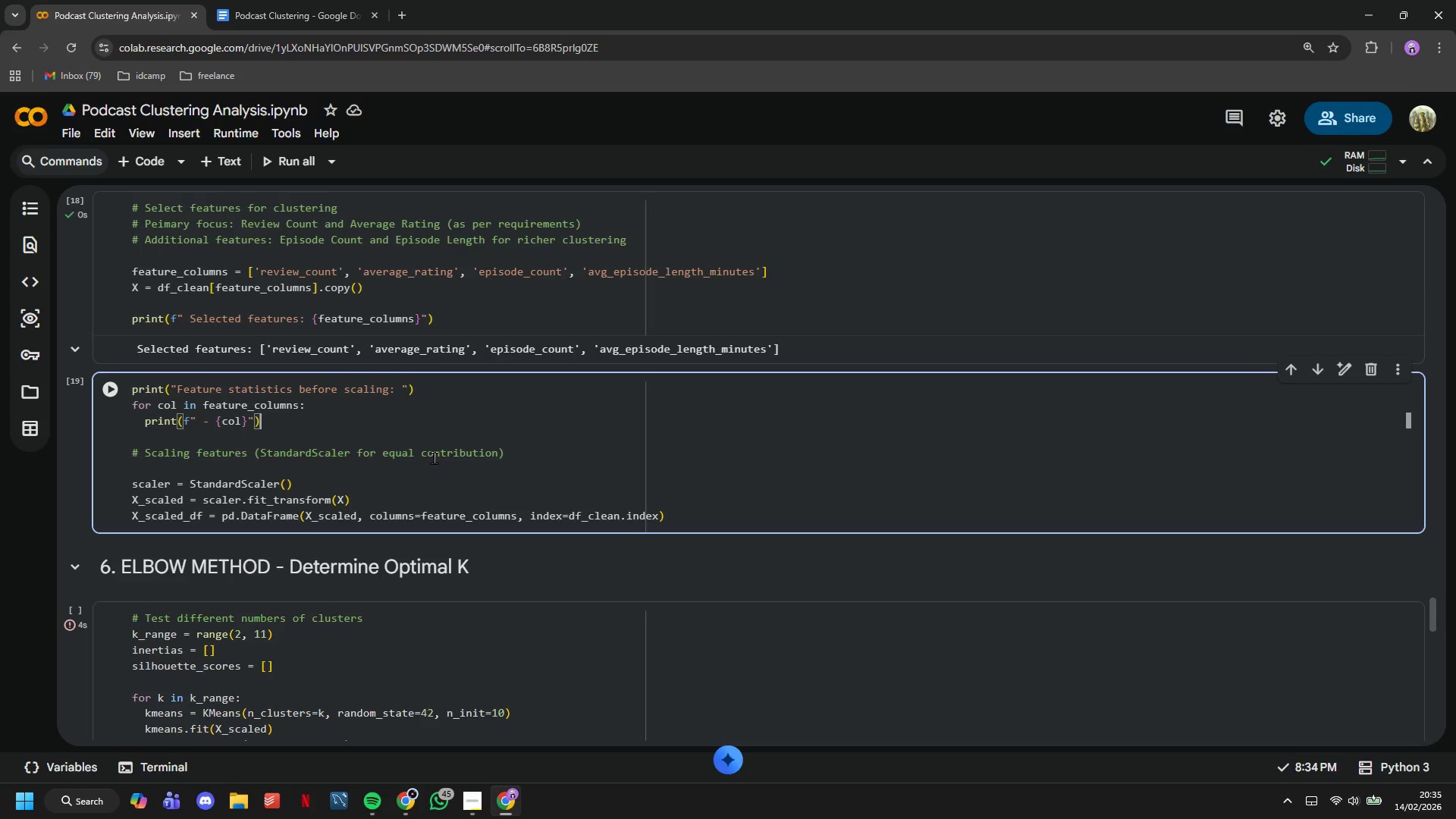 
key(ArrowRight)
 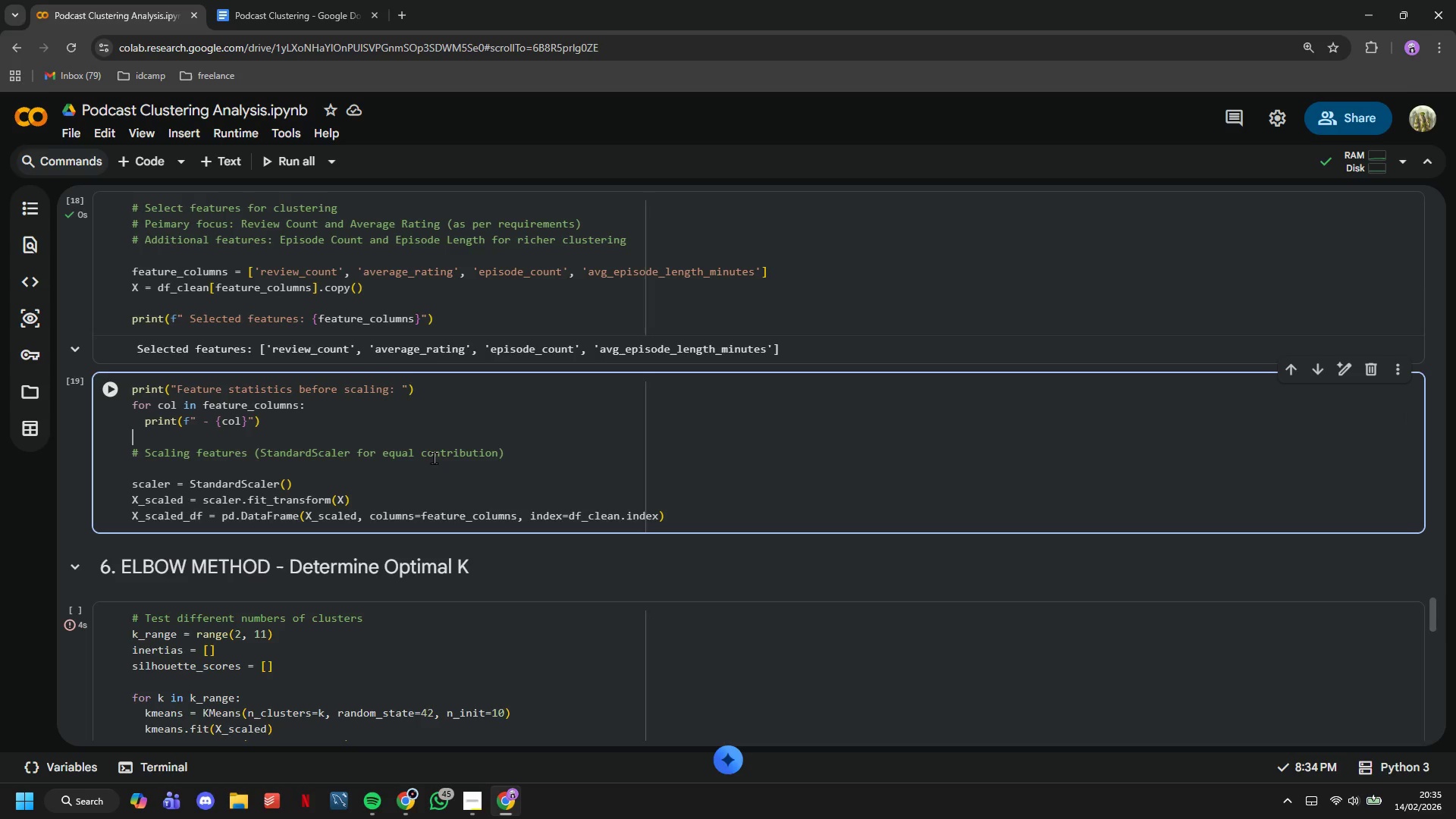 
key(ArrowDown)
 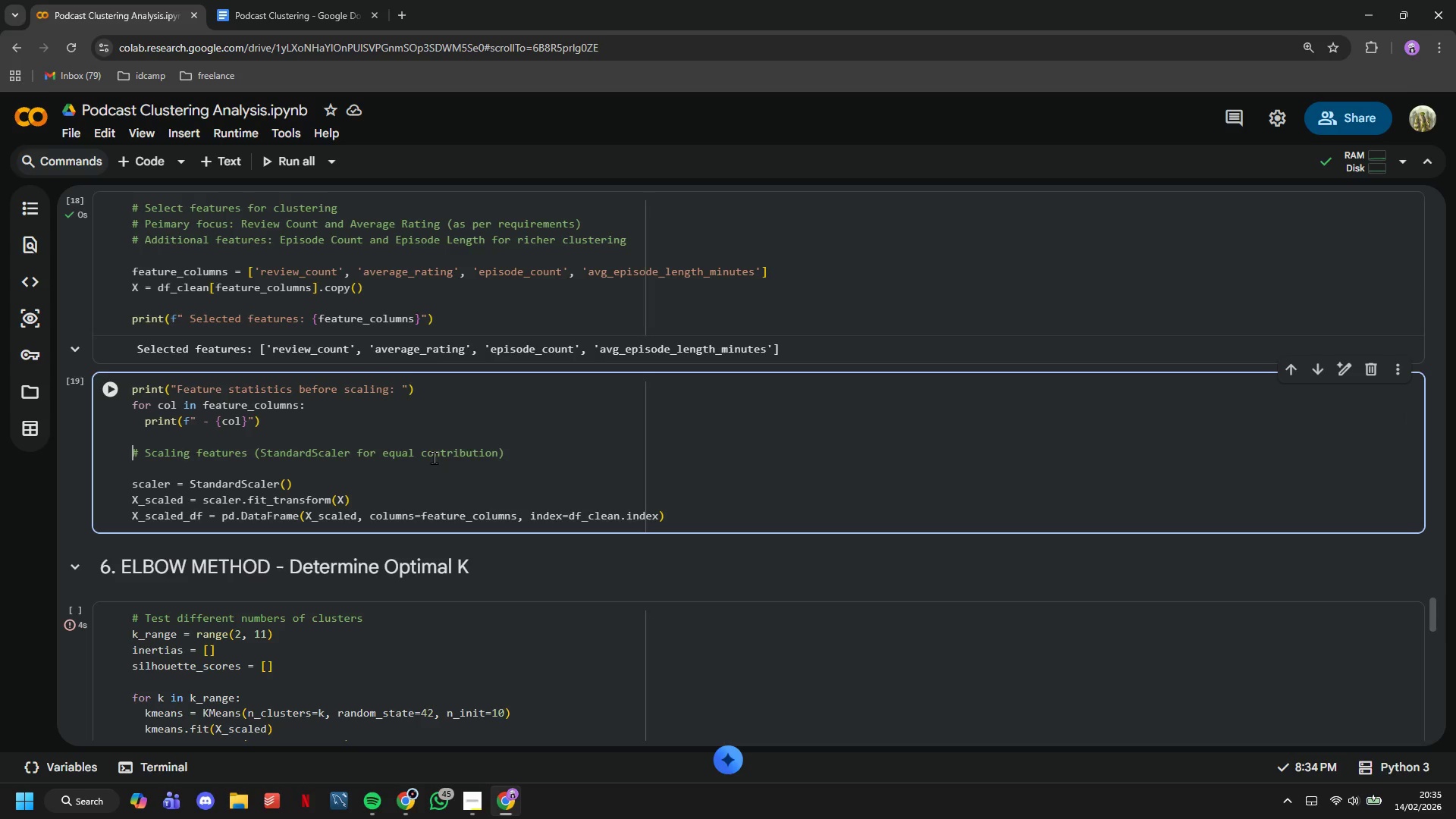 
key(ArrowDown)
 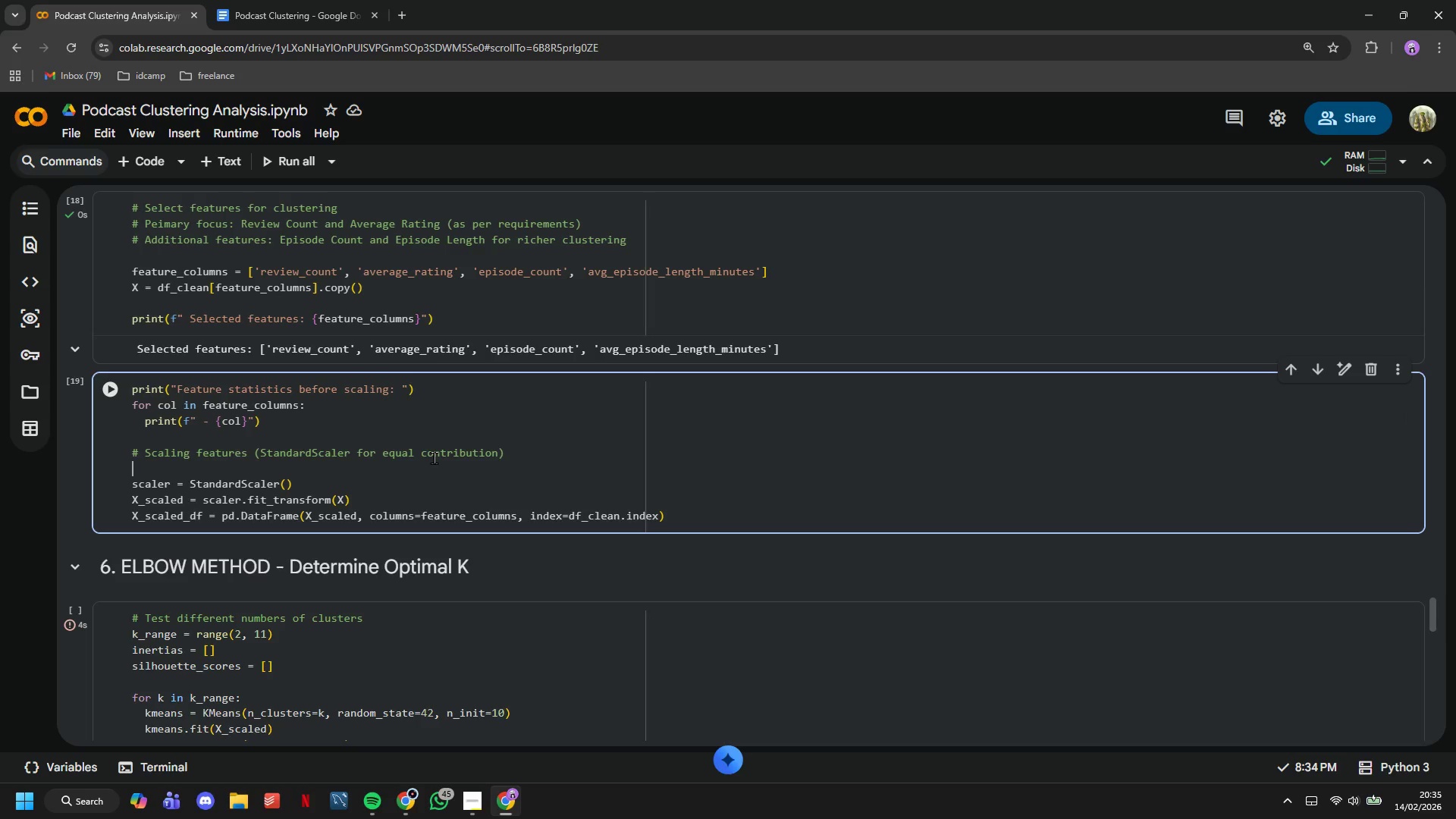 
key(Backspace)
 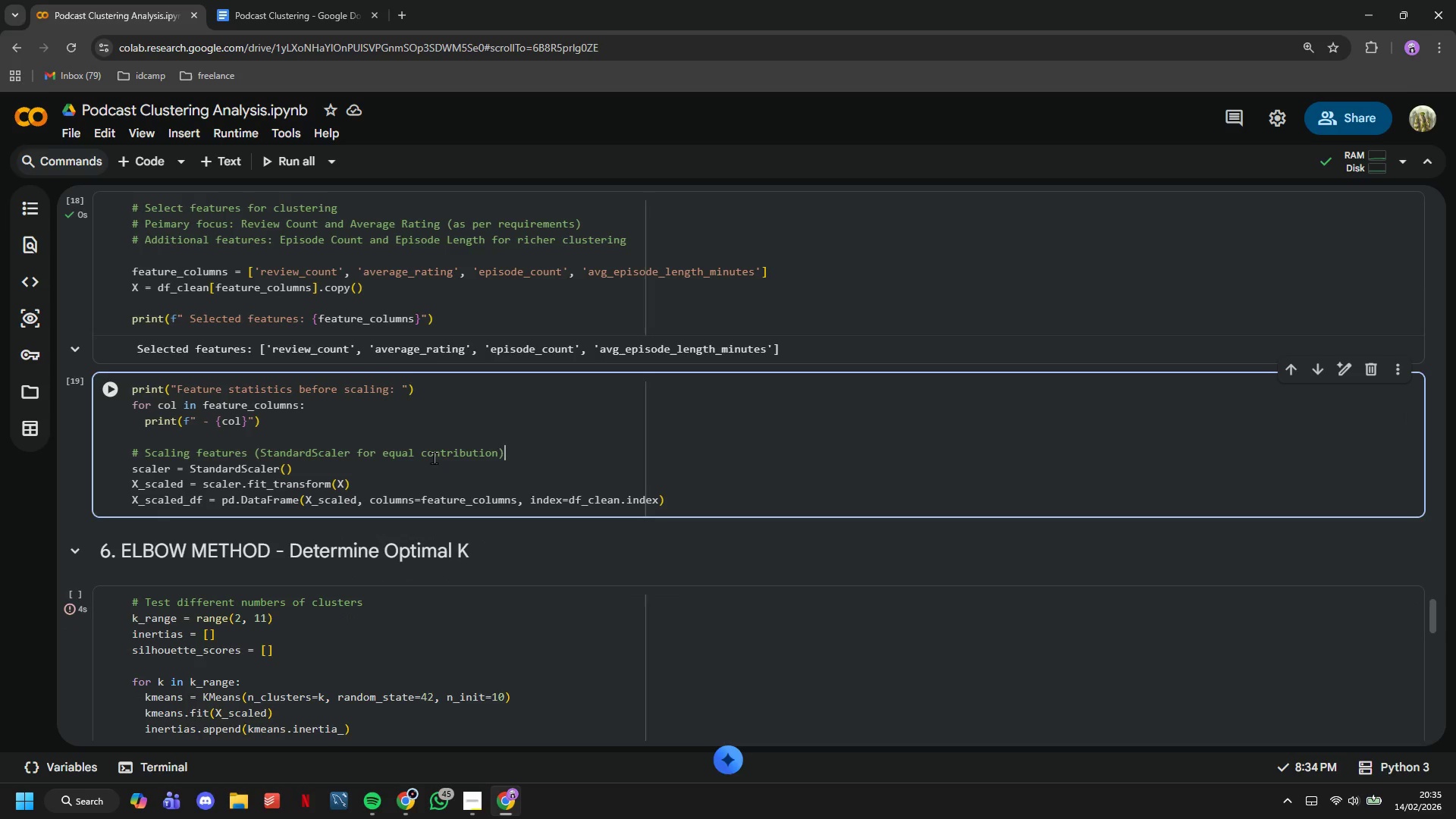 
key(ArrowDown)
 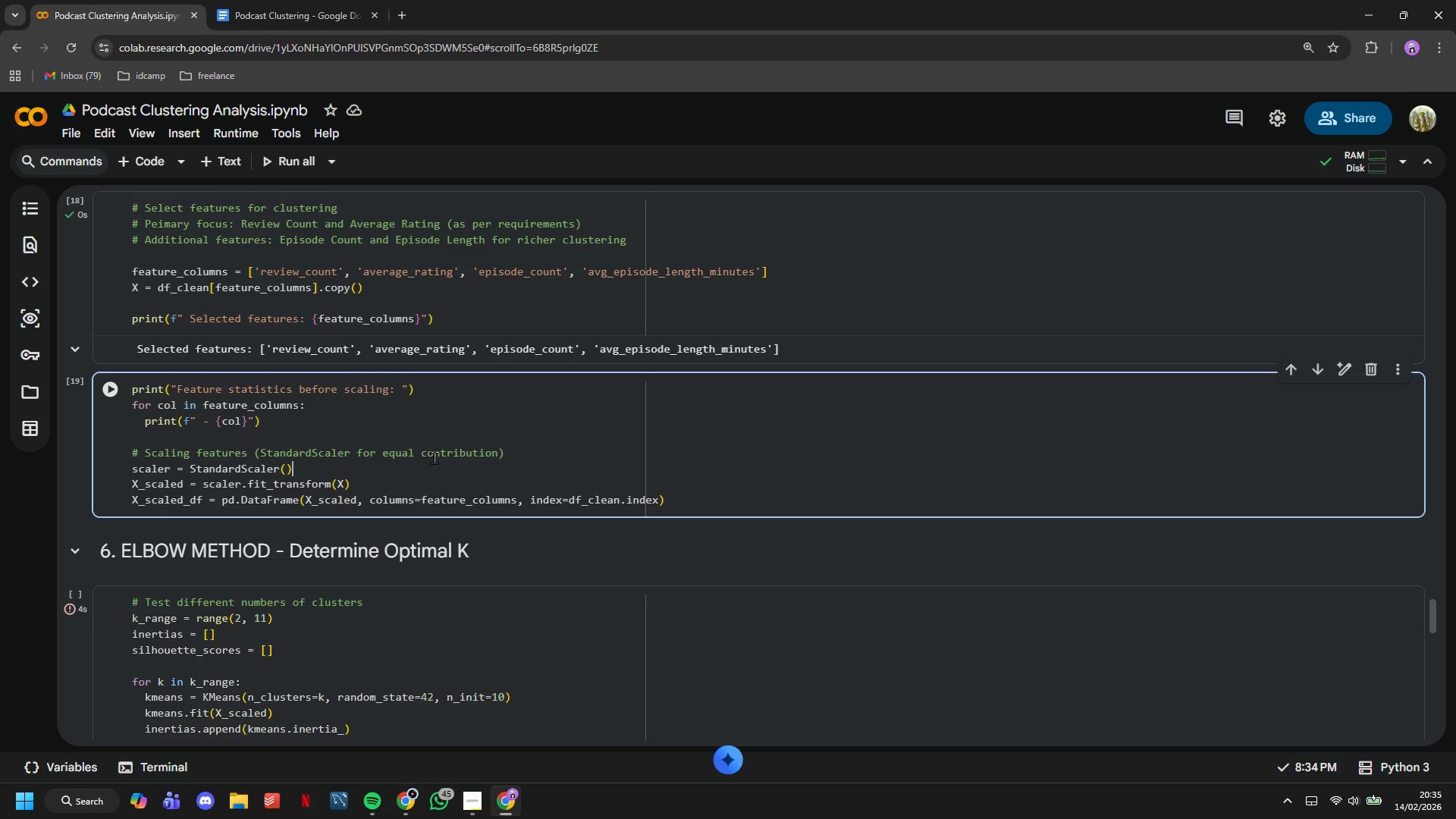 
key(ArrowDown)
 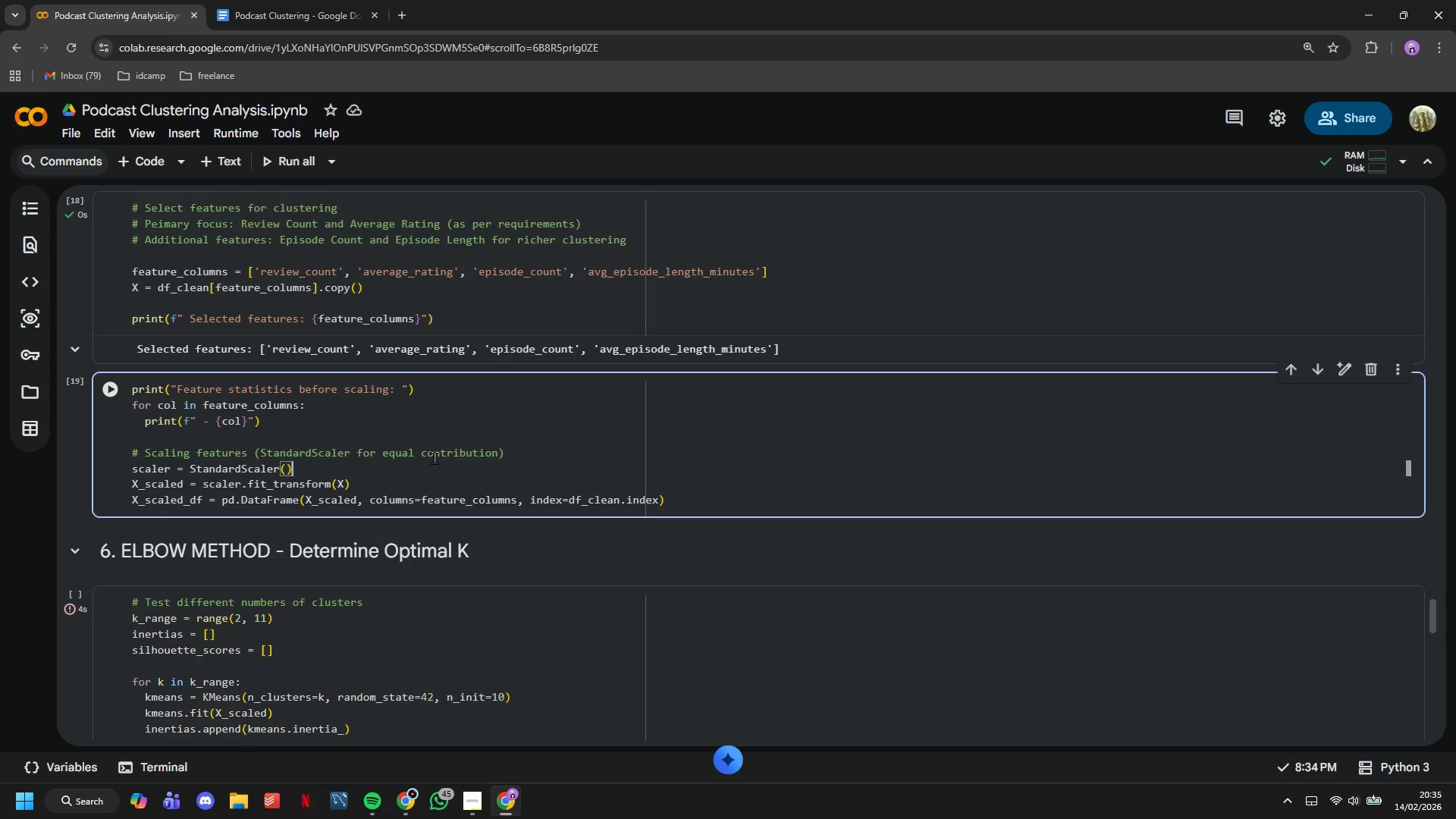 
key(ArrowDown)
 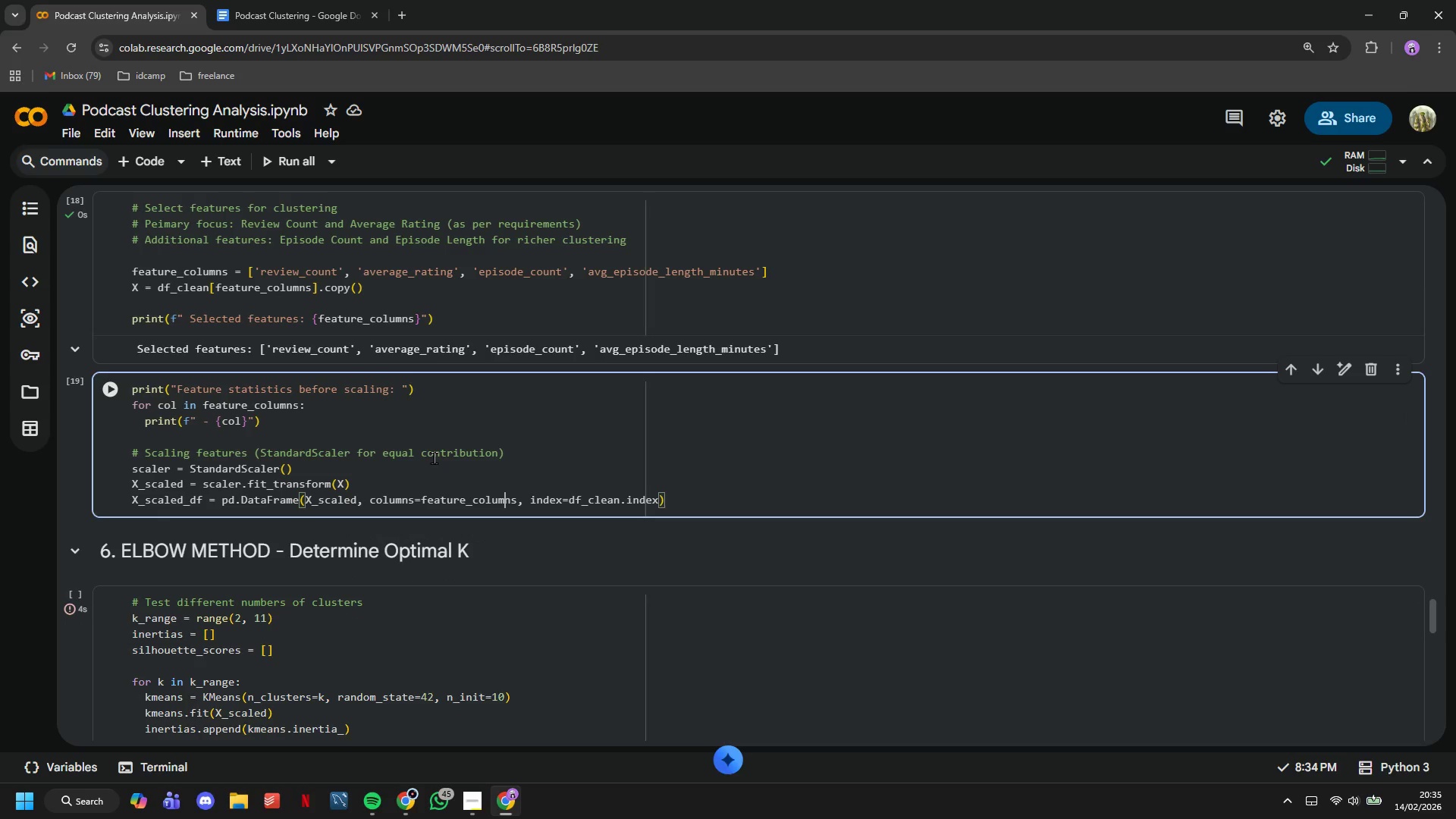 
key(ArrowDown)
 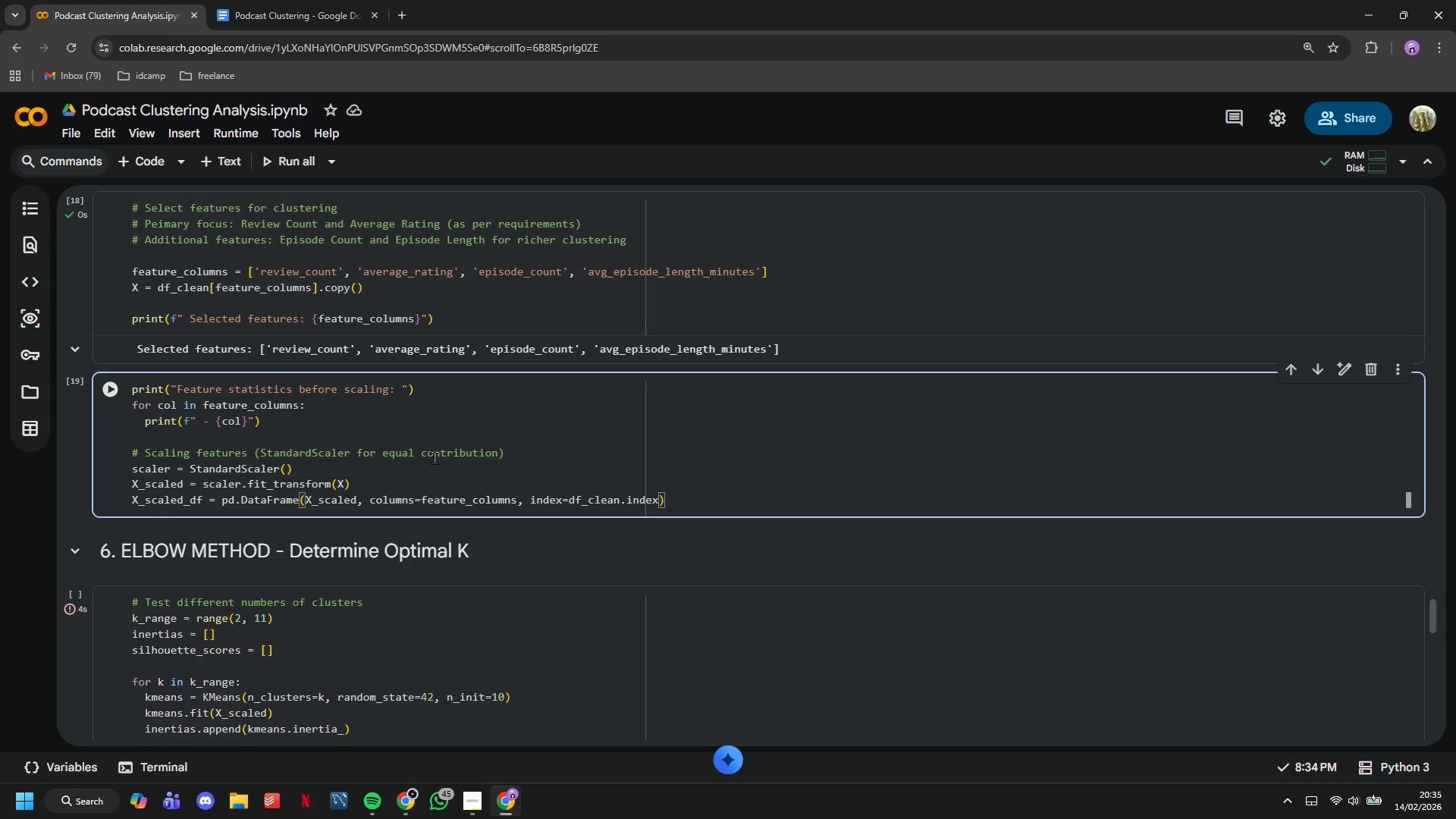 
key(Enter)
 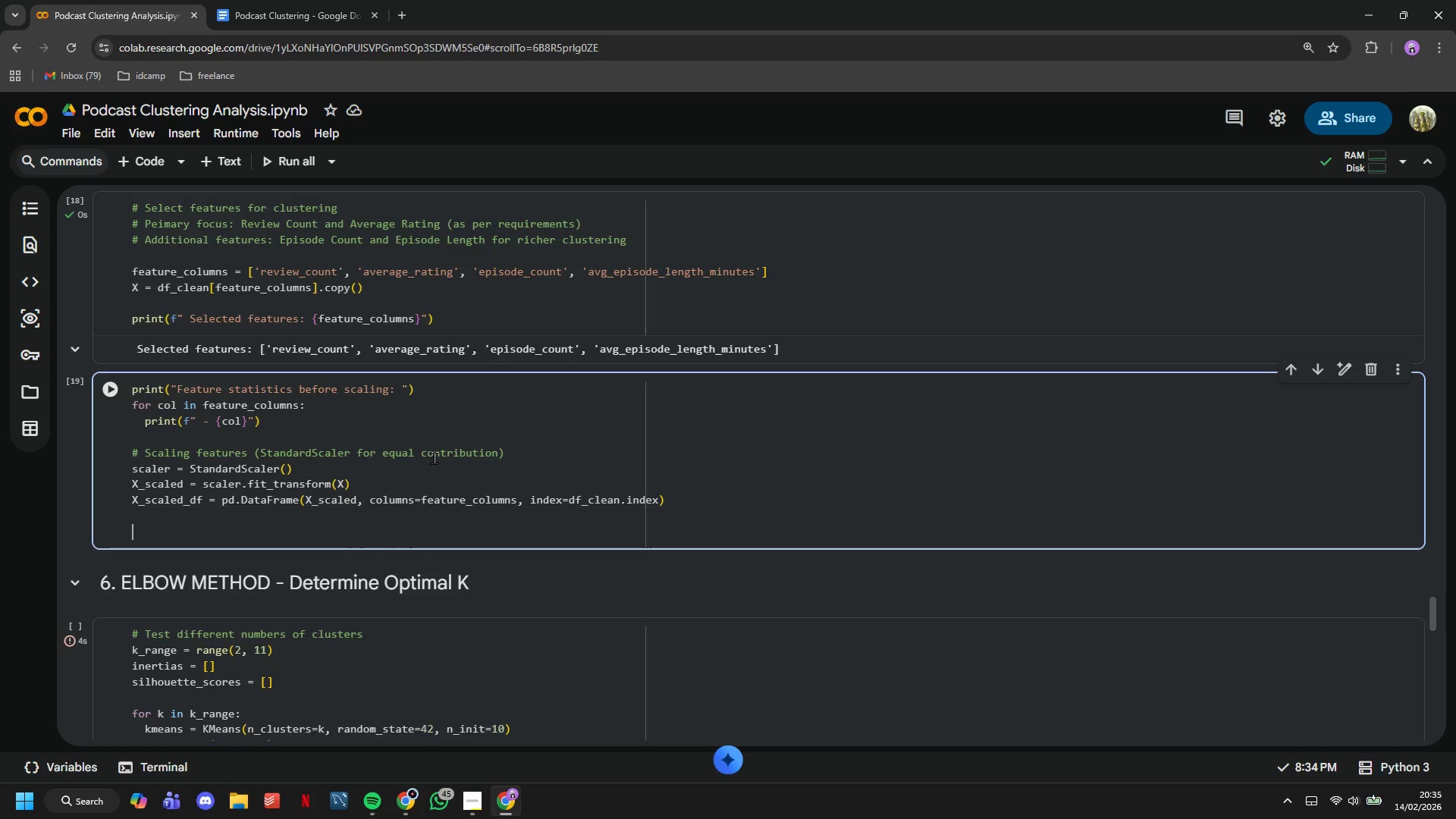 
key(Enter)
 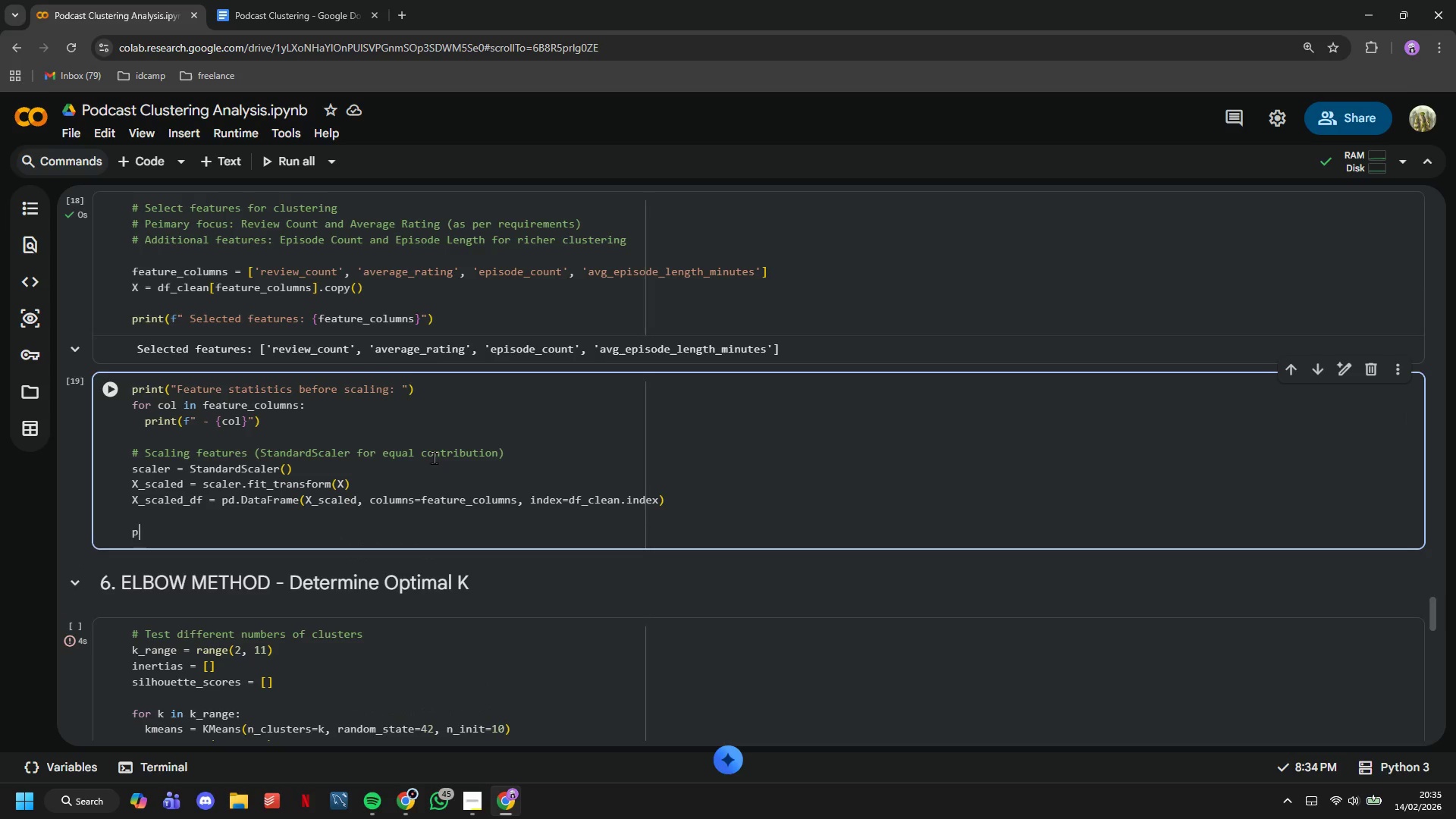 
type(print(f"\nFeature statistics after scaling: )
 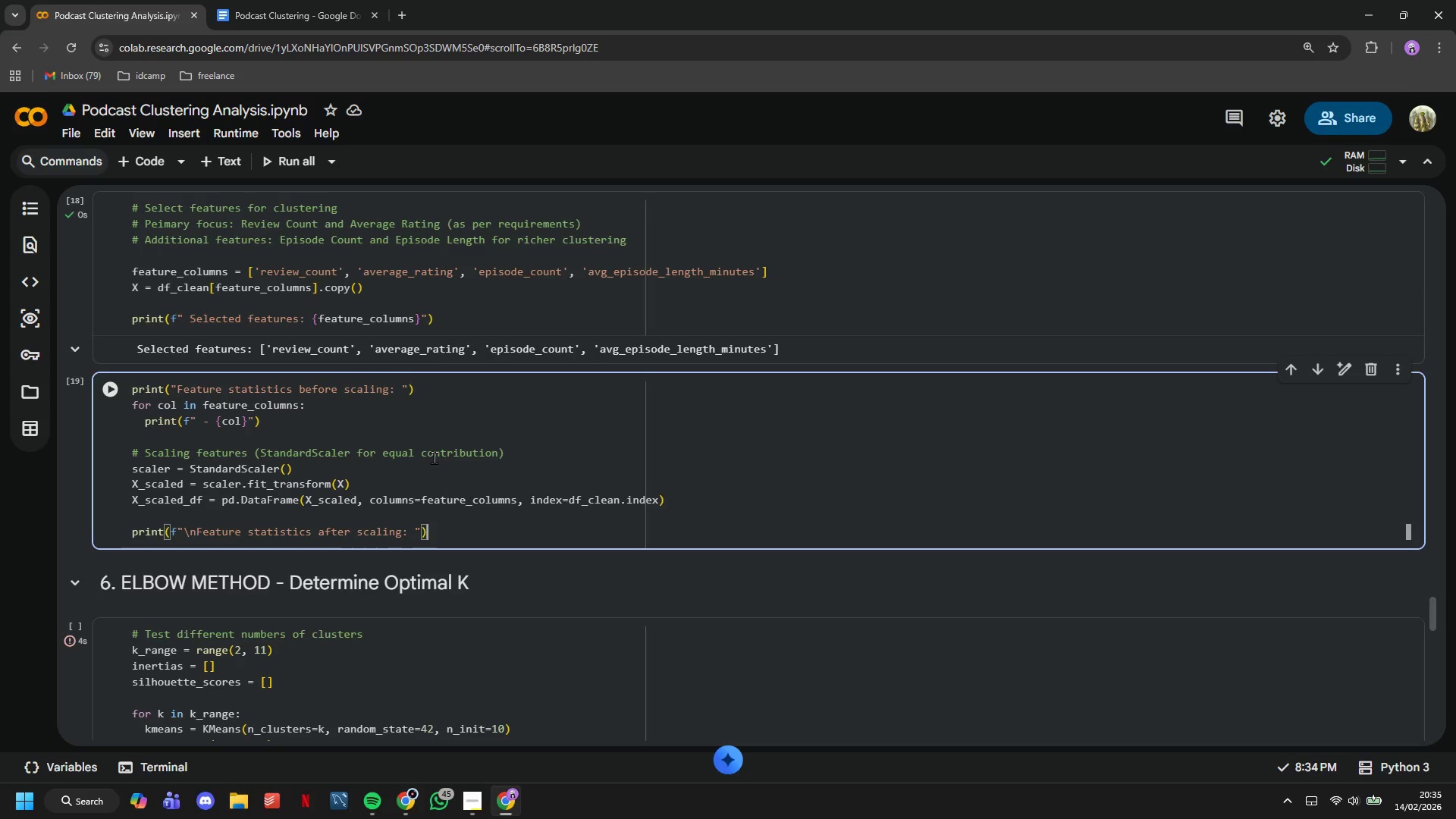 
 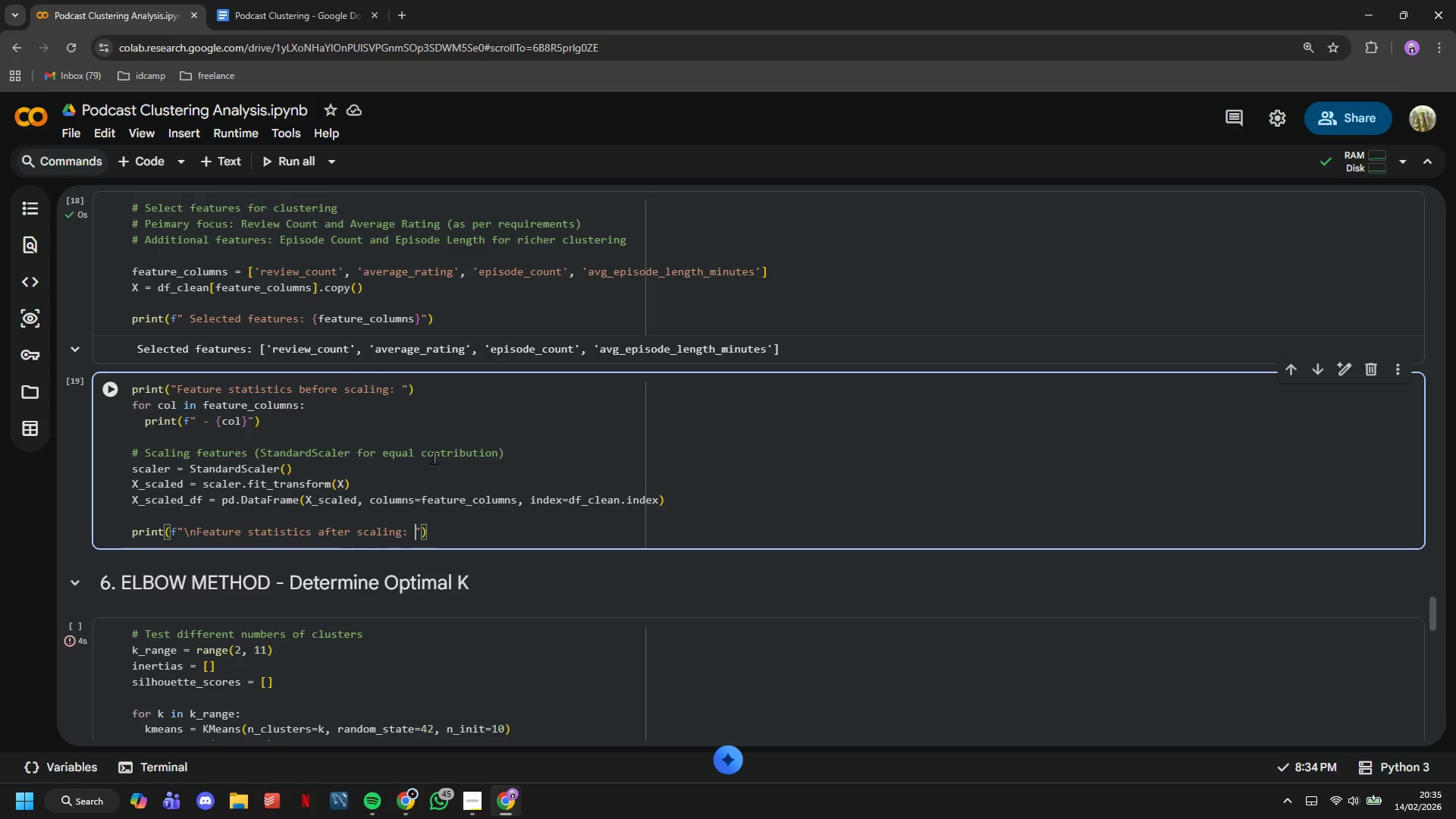 
key(ArrowRight)
 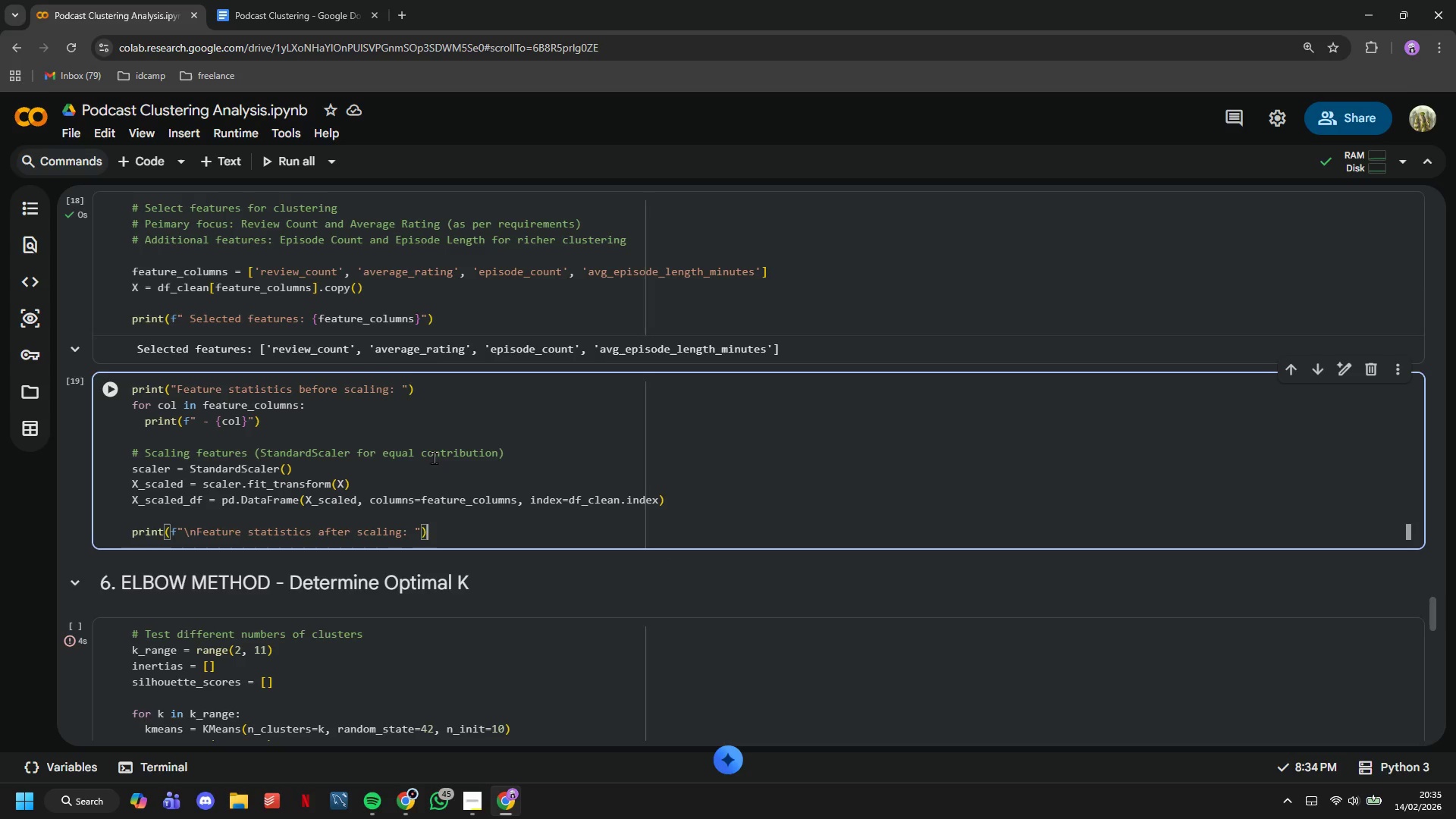 
key(ArrowRight)
 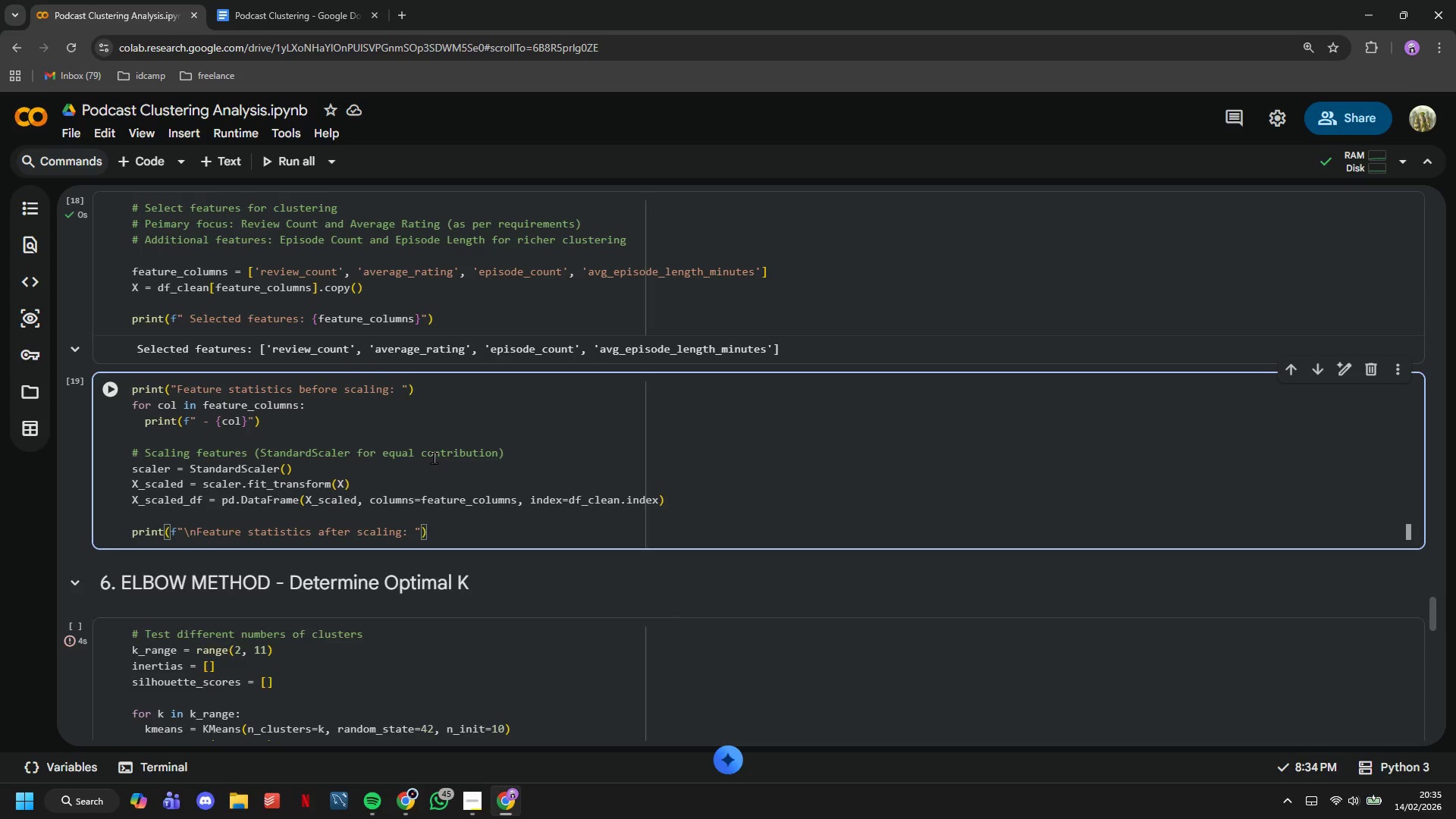 
key(Enter)
 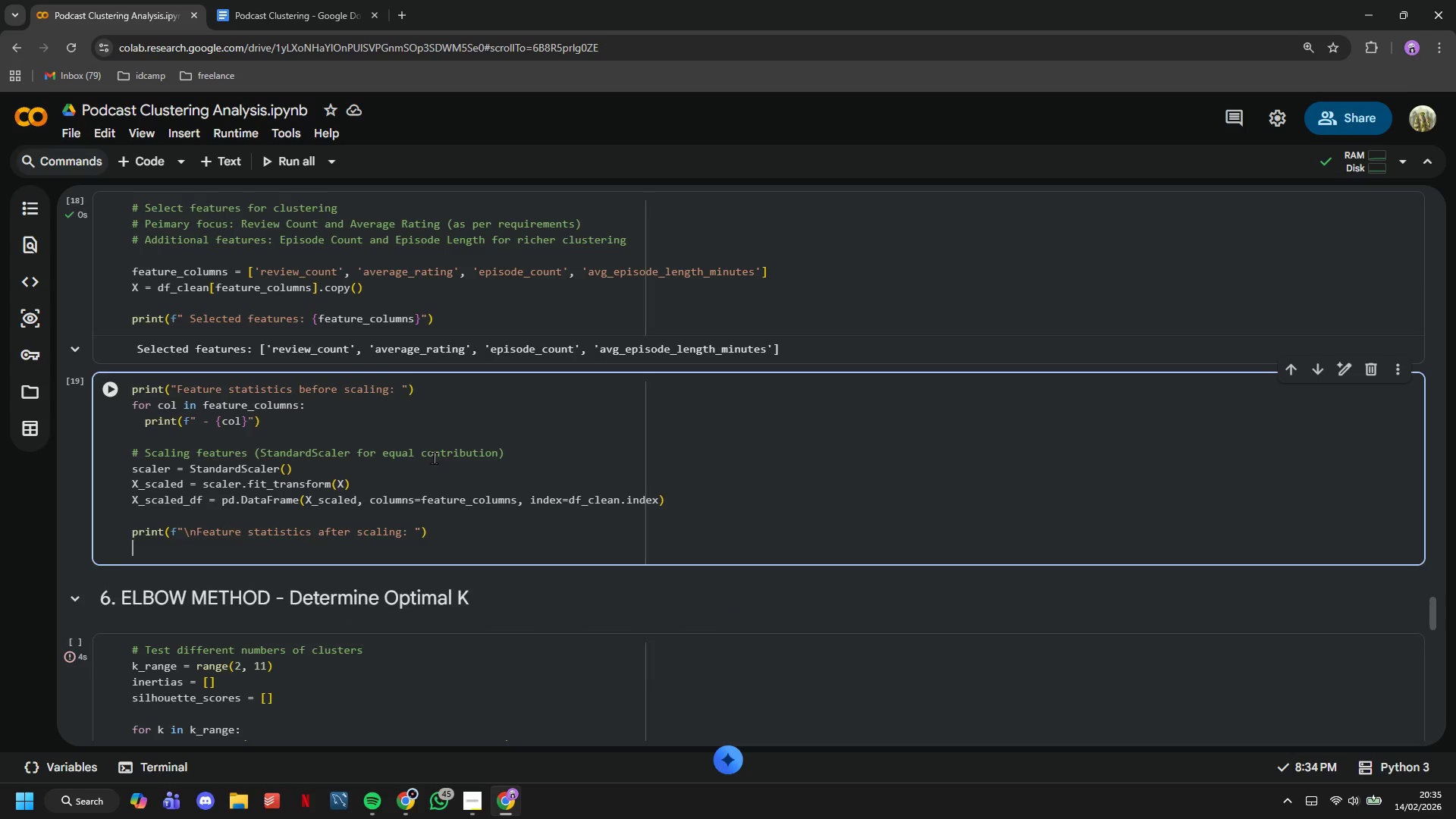 
type(print(X)
key(Tab)
key(Tab)
type())
 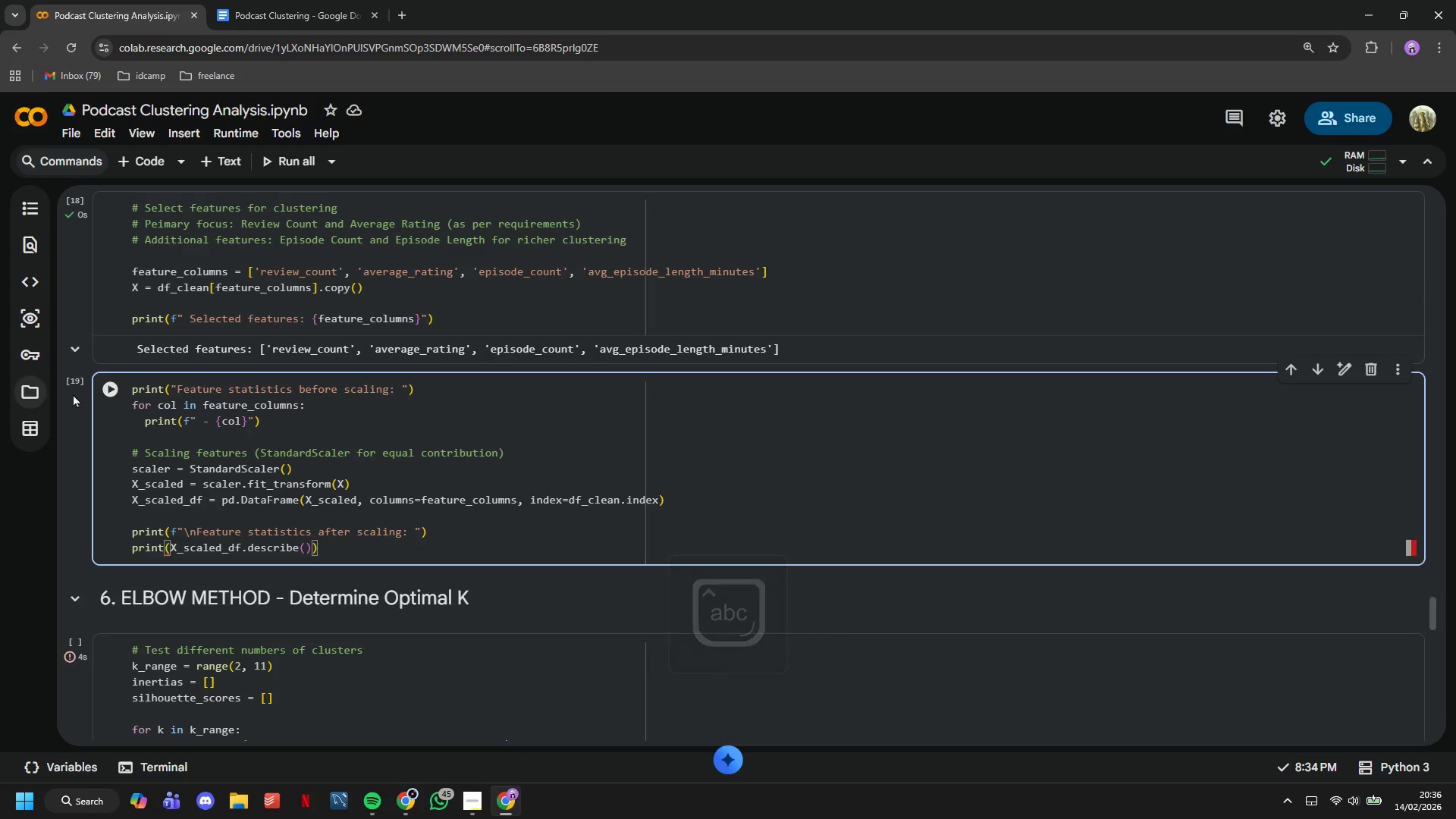 
left_click([101, 390])
 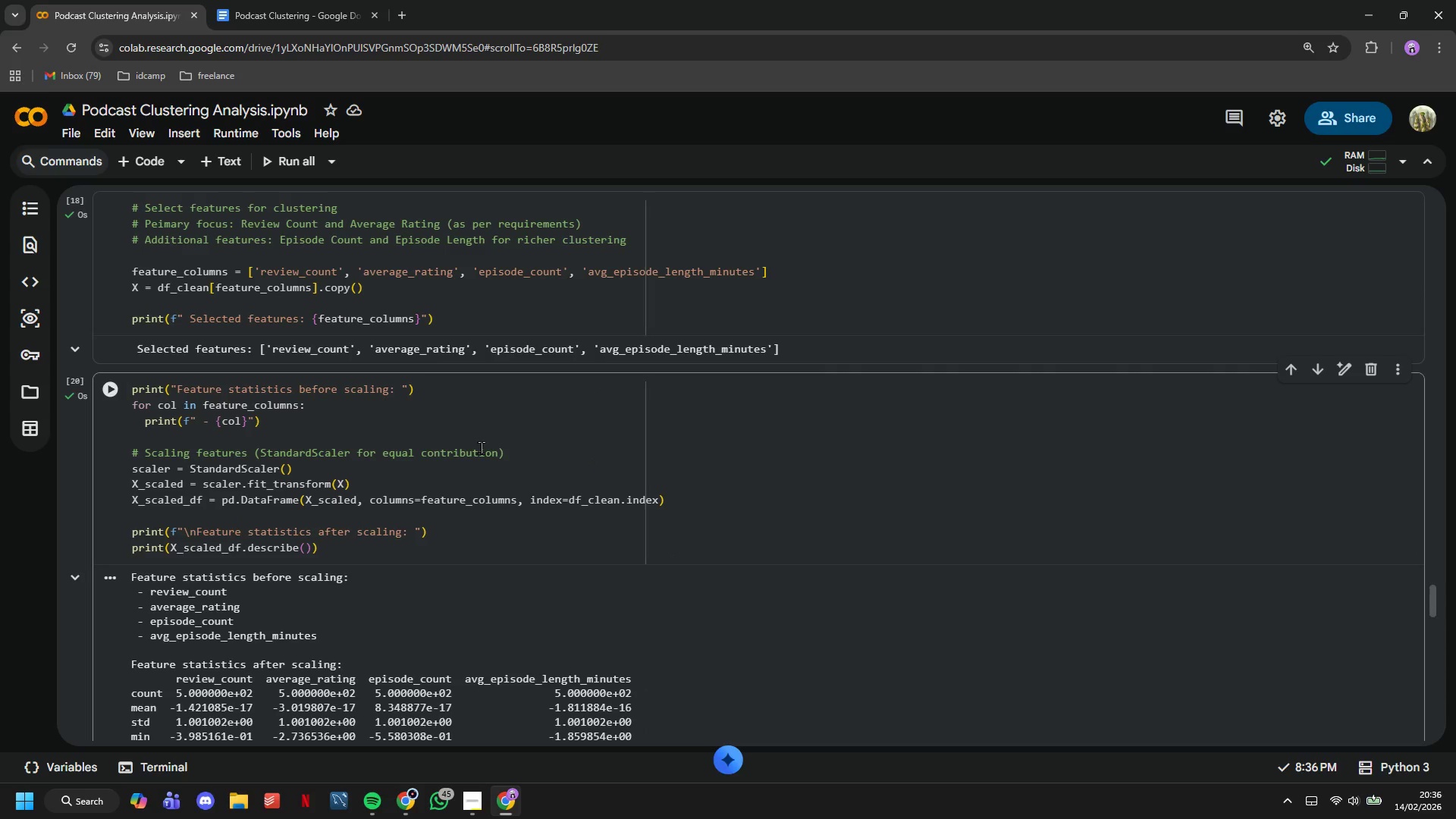 
scroll: coordinate [481, 447], scroll_direction: down, amount: 3.0
 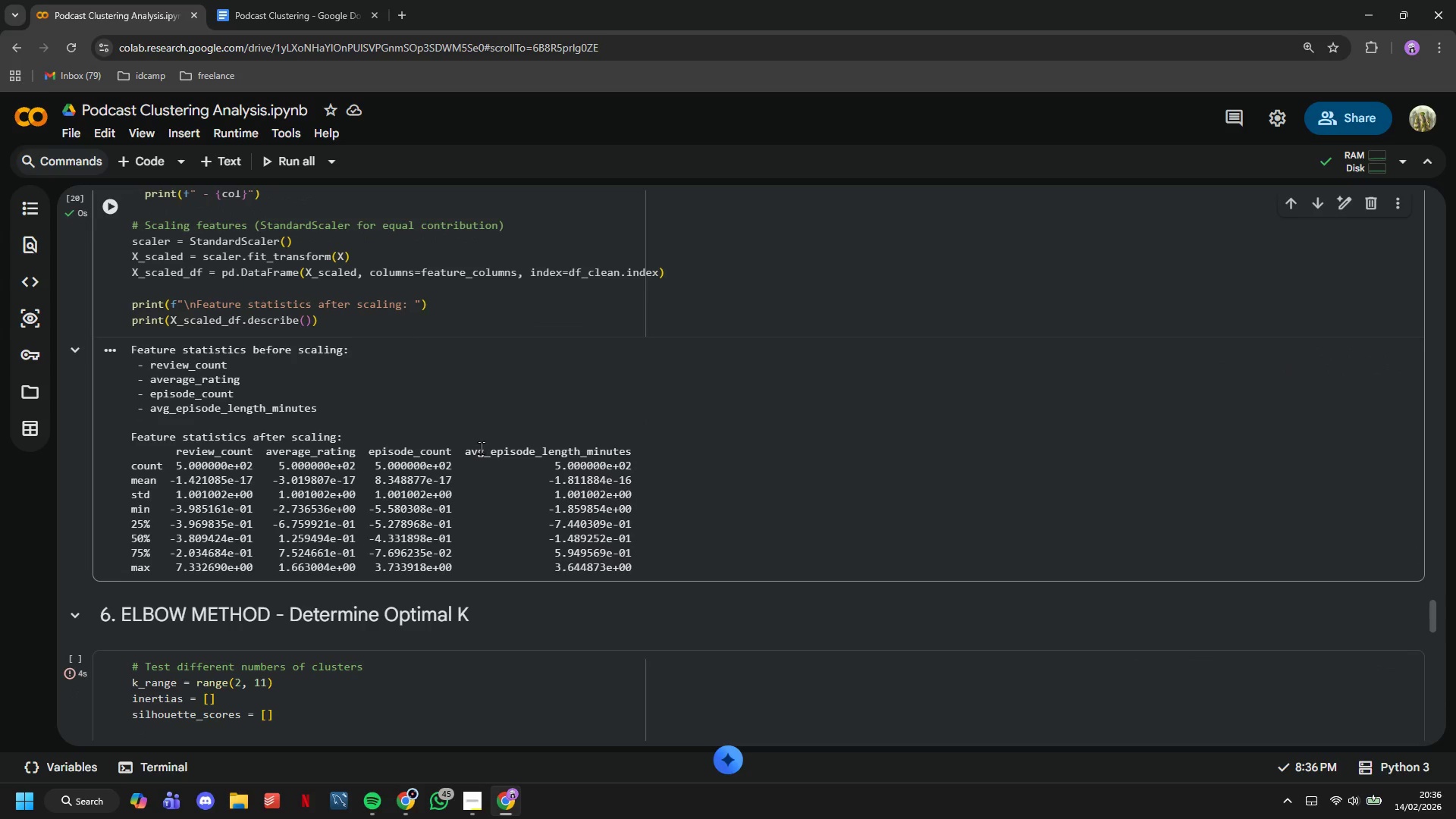 
wait(7.04)
 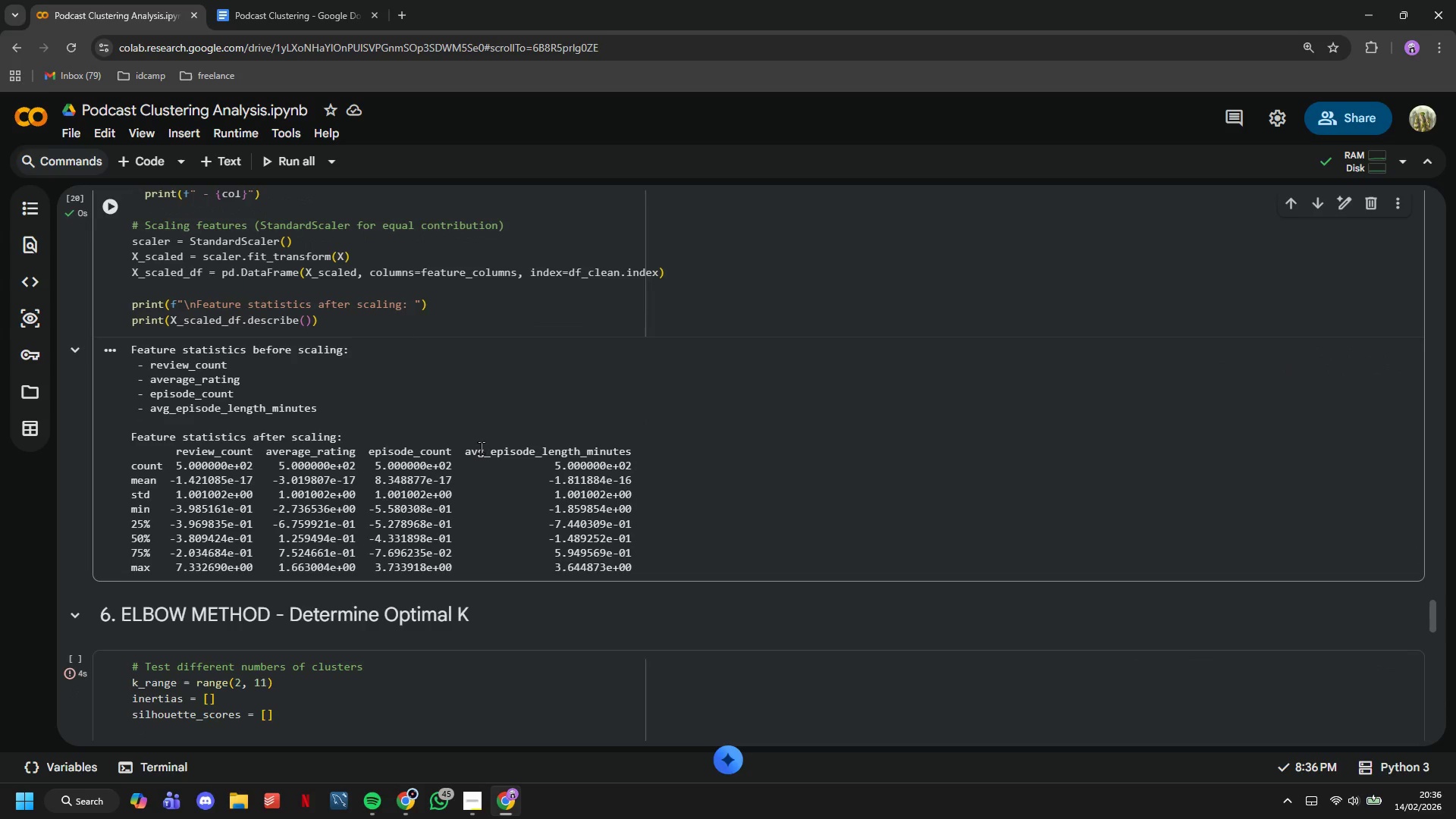 
scroll: coordinate [481, 447], scroll_direction: up, amount: 1.0
 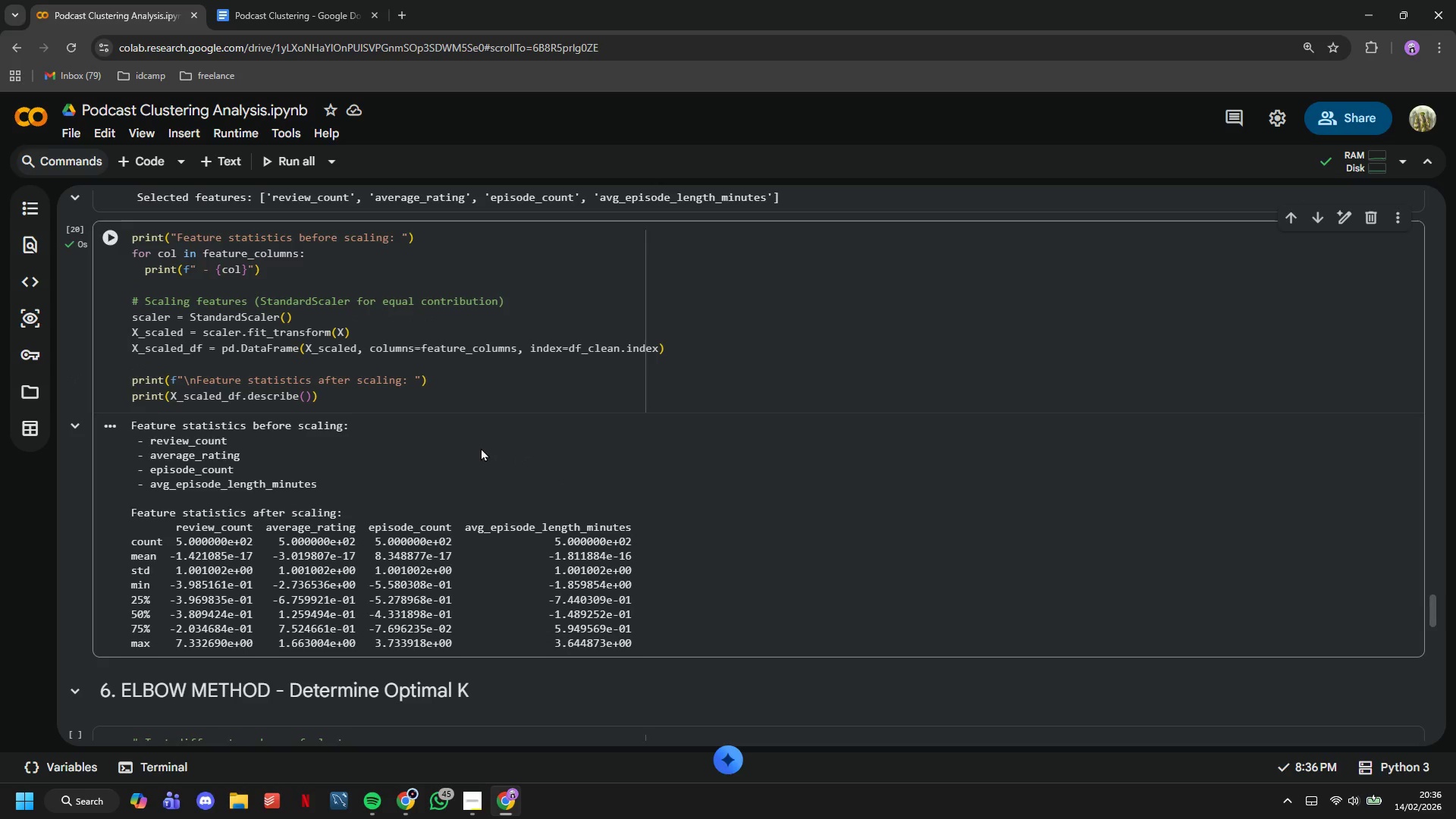 
wait(8.81)
 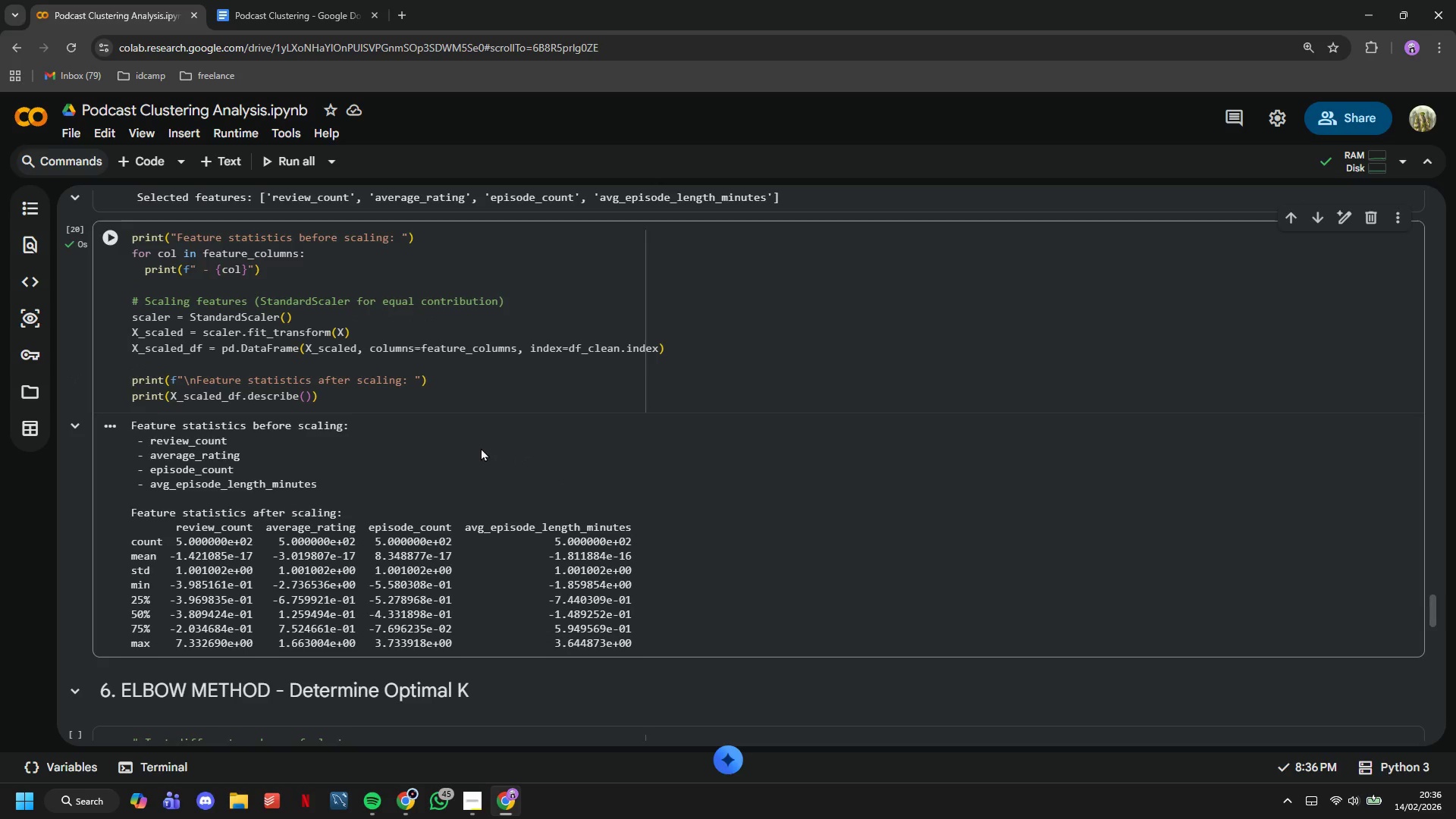 
left_click_drag(start_coordinate=[284, 276], to_coordinate=[114, 260])
 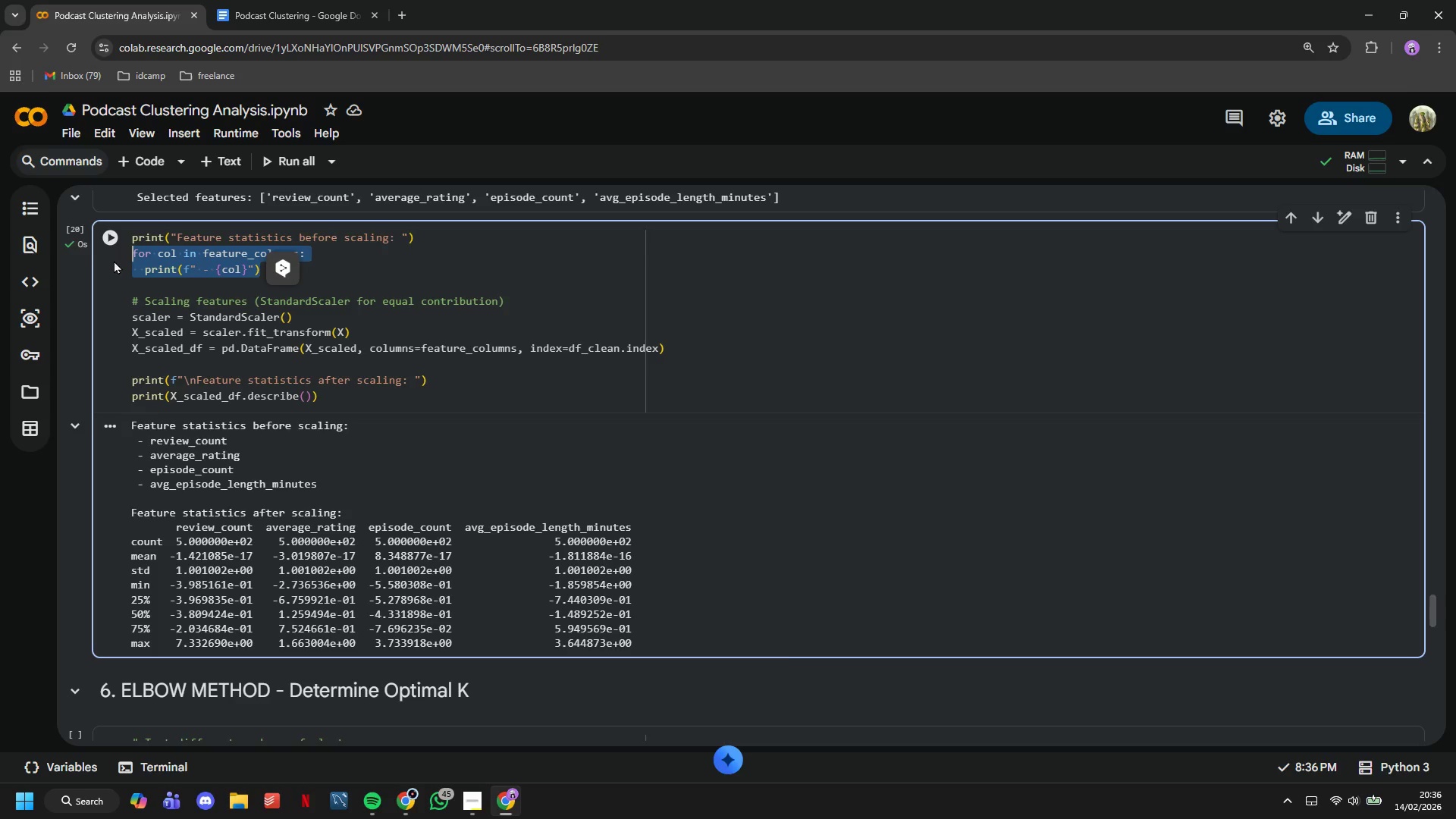 
type(X.describe()
 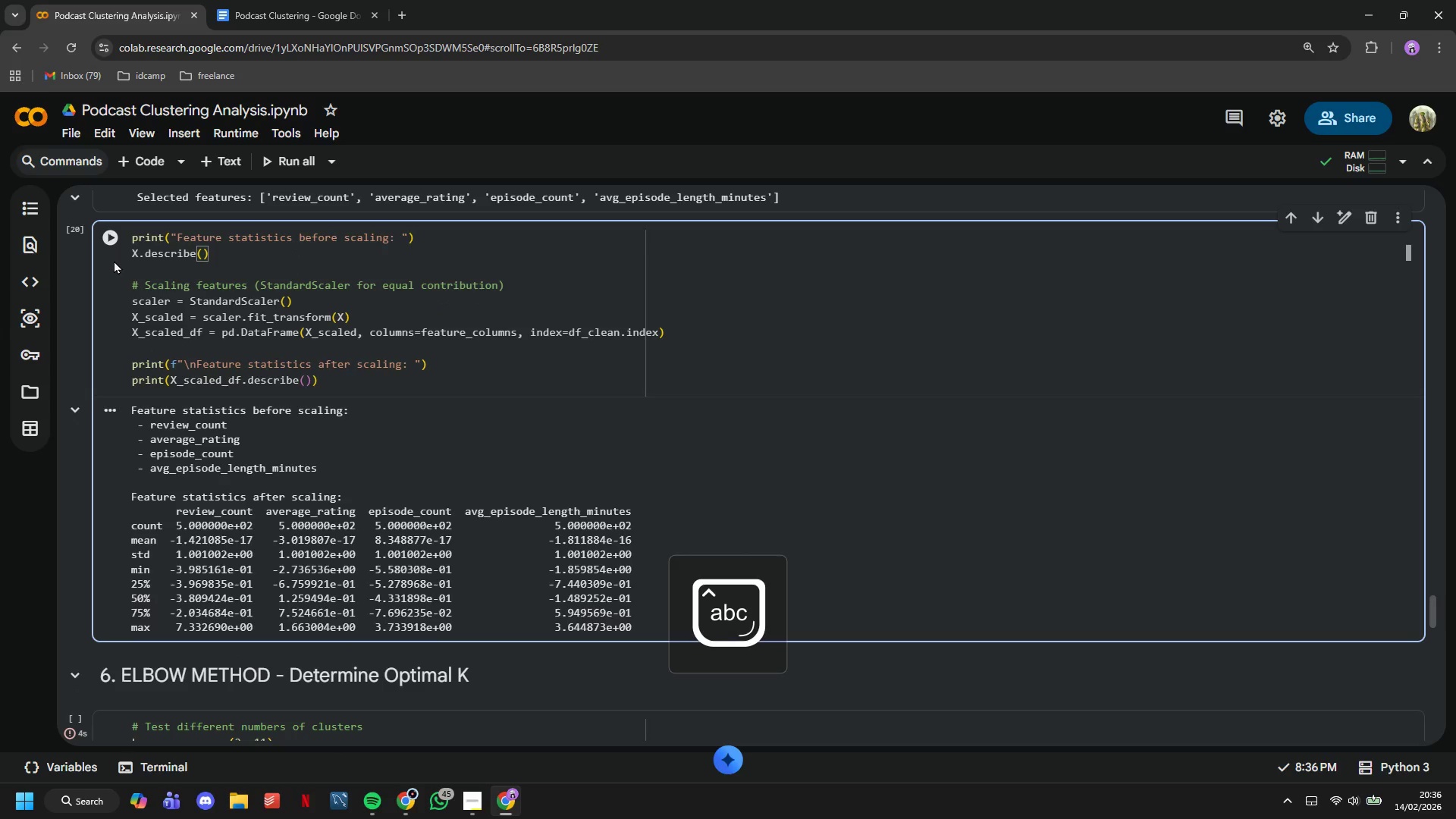 
left_click([197, 341])
 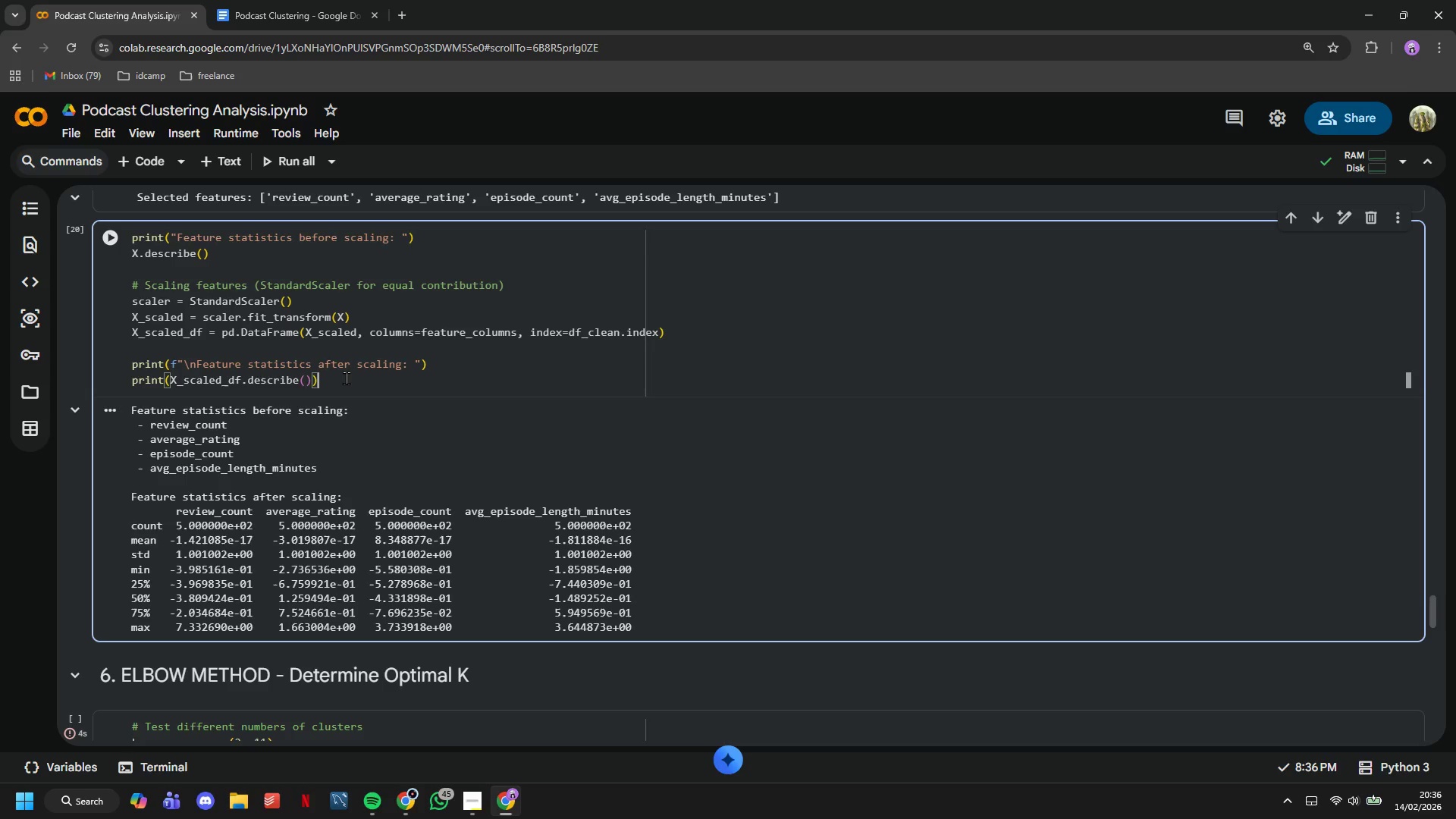 
left_click([346, 378])
 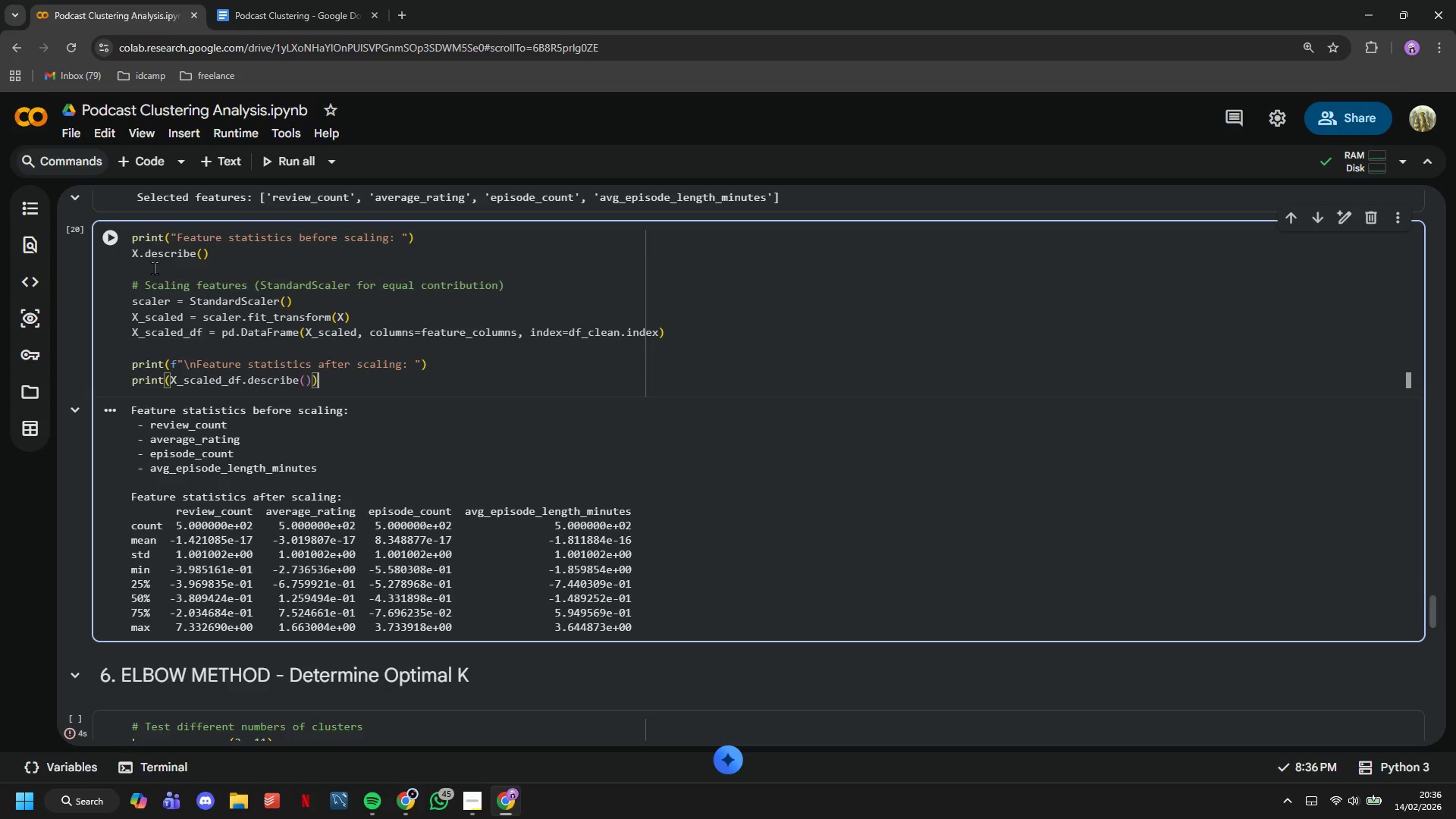 
left_click([150, 258])
 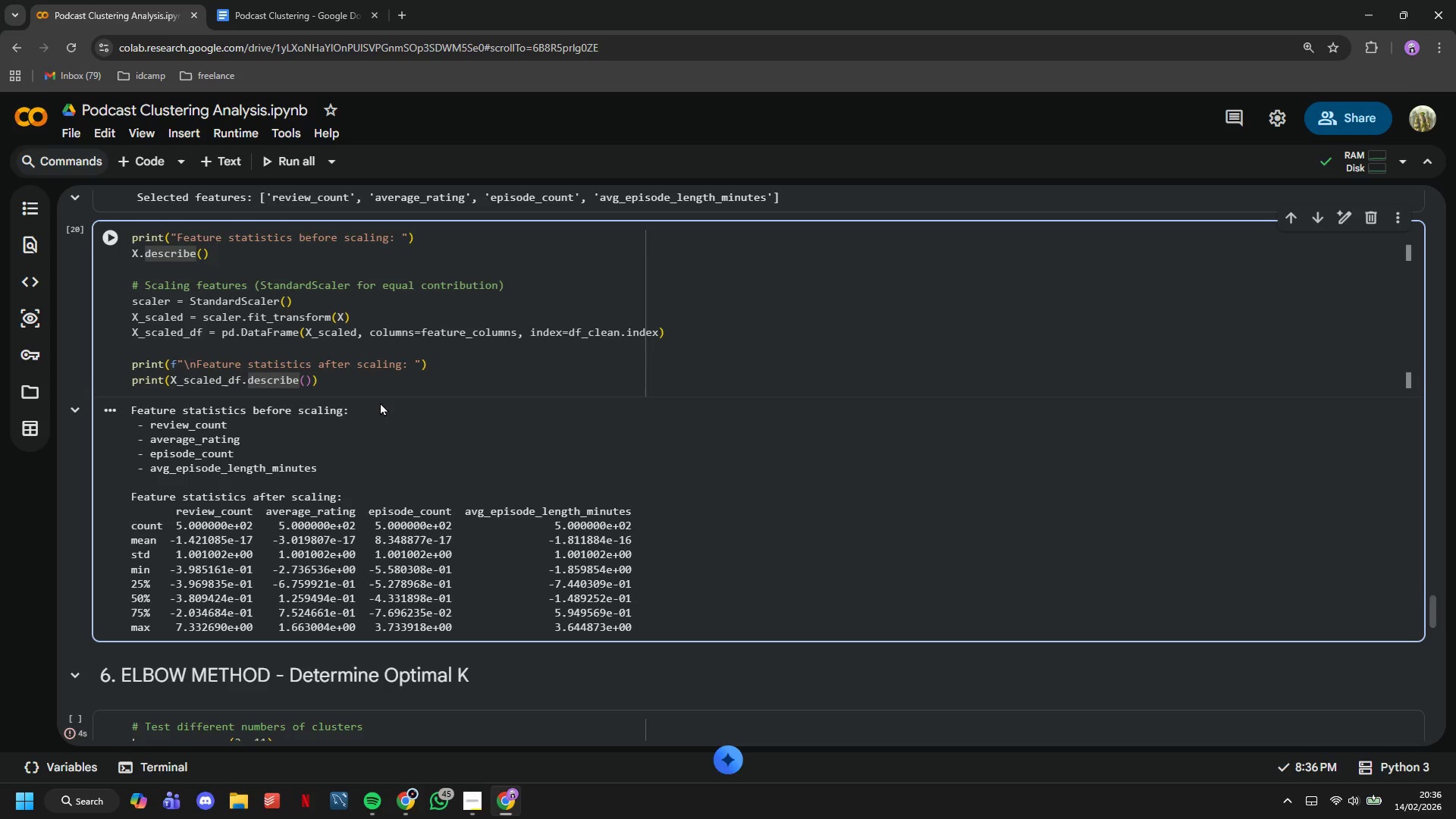 
key(ArrowLeft)
 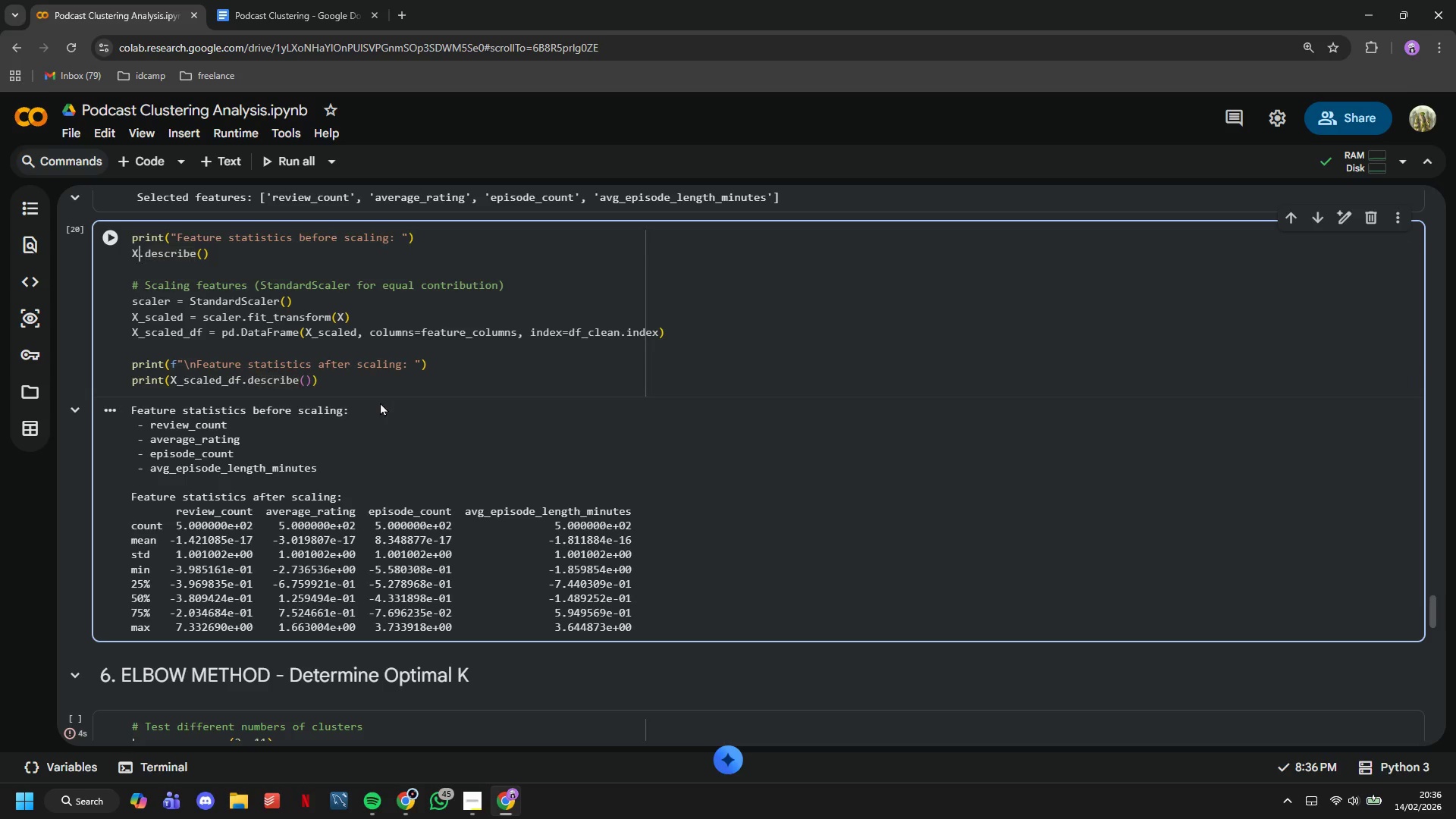 
key(ArrowLeft)
 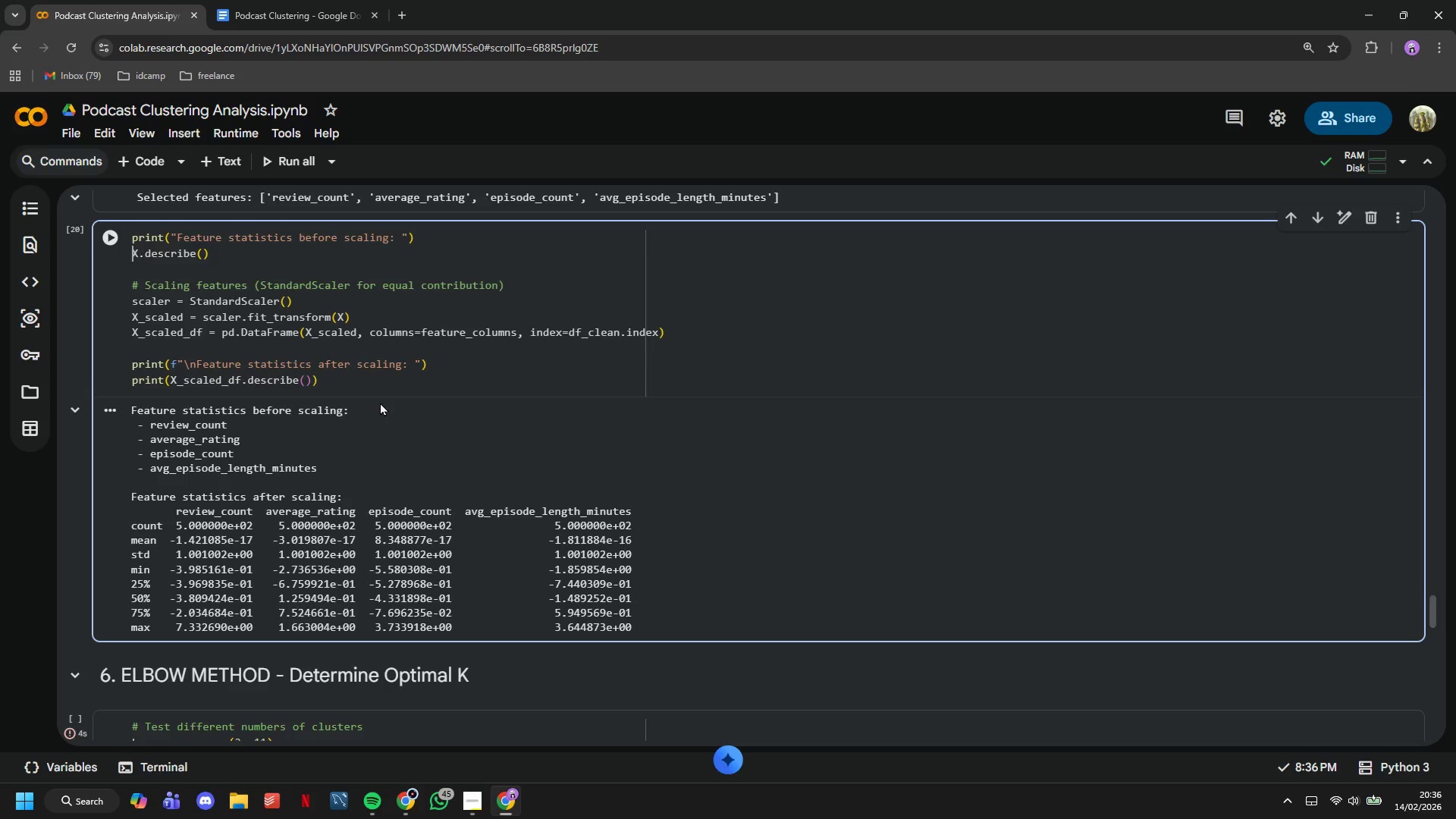 
key(ArrowLeft)
 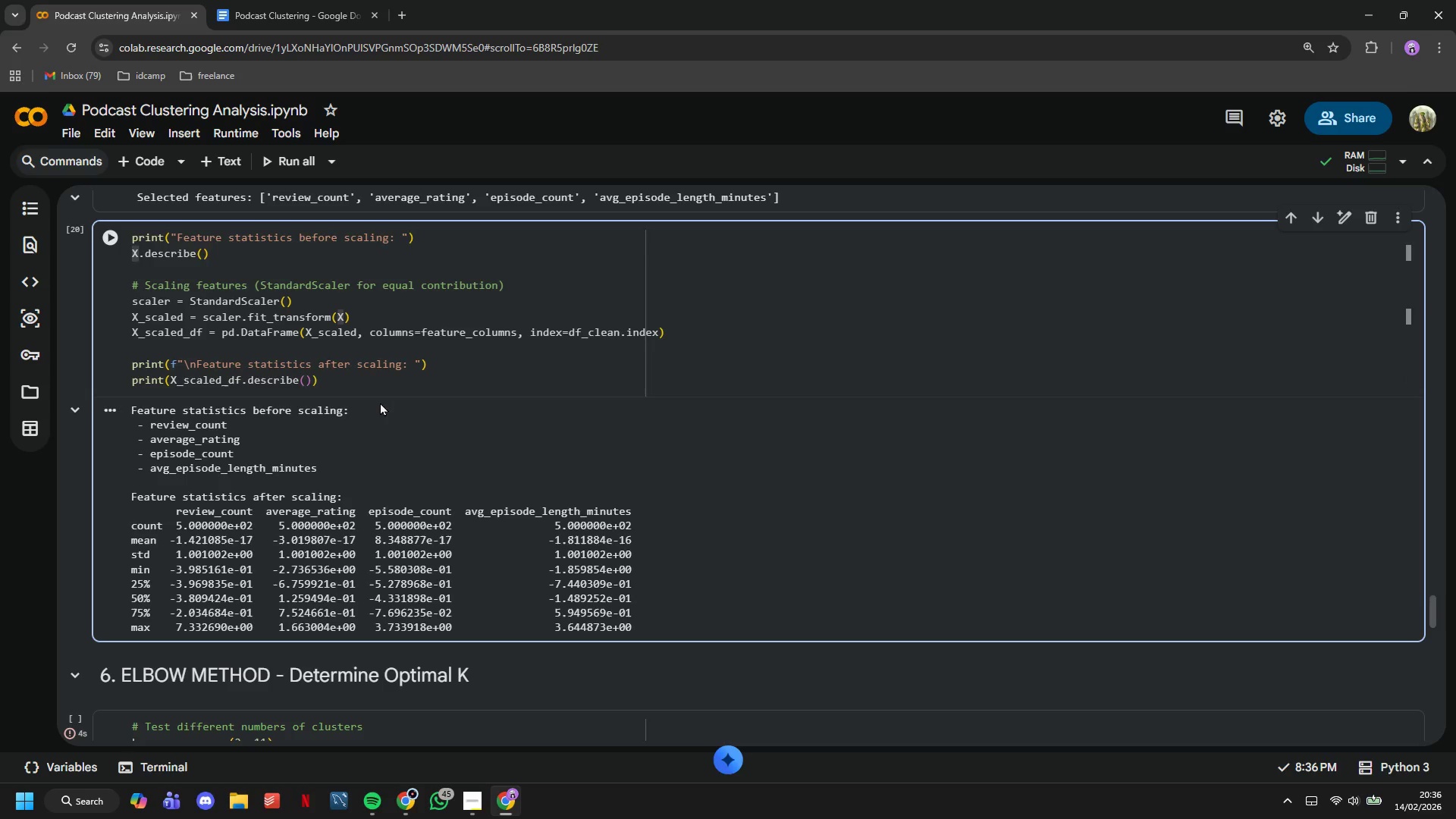 
type(prit)
key(Backspace)
type(nt()
 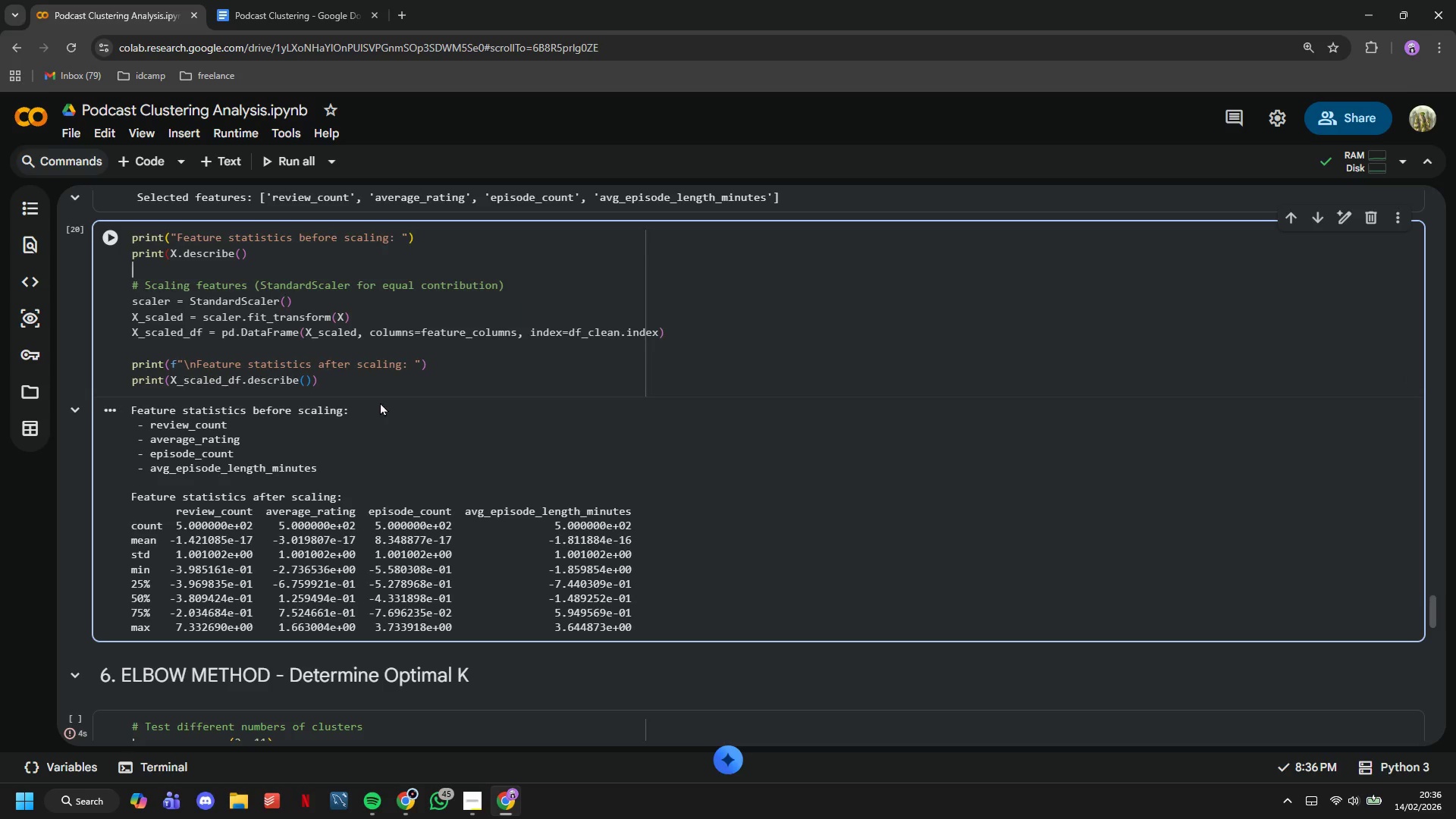 
key(ArrowDown)
 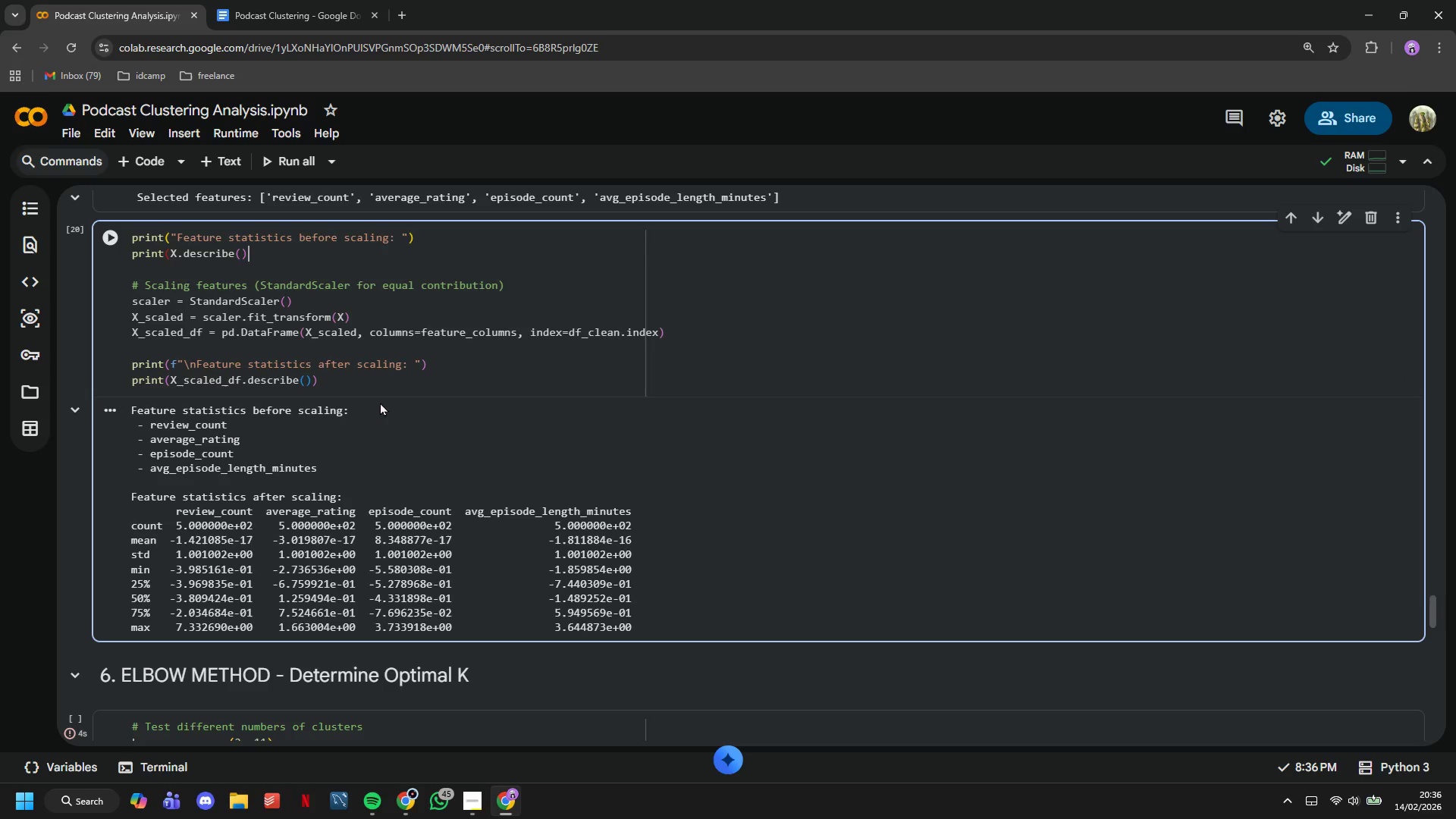 
key(ArrowLeft)
 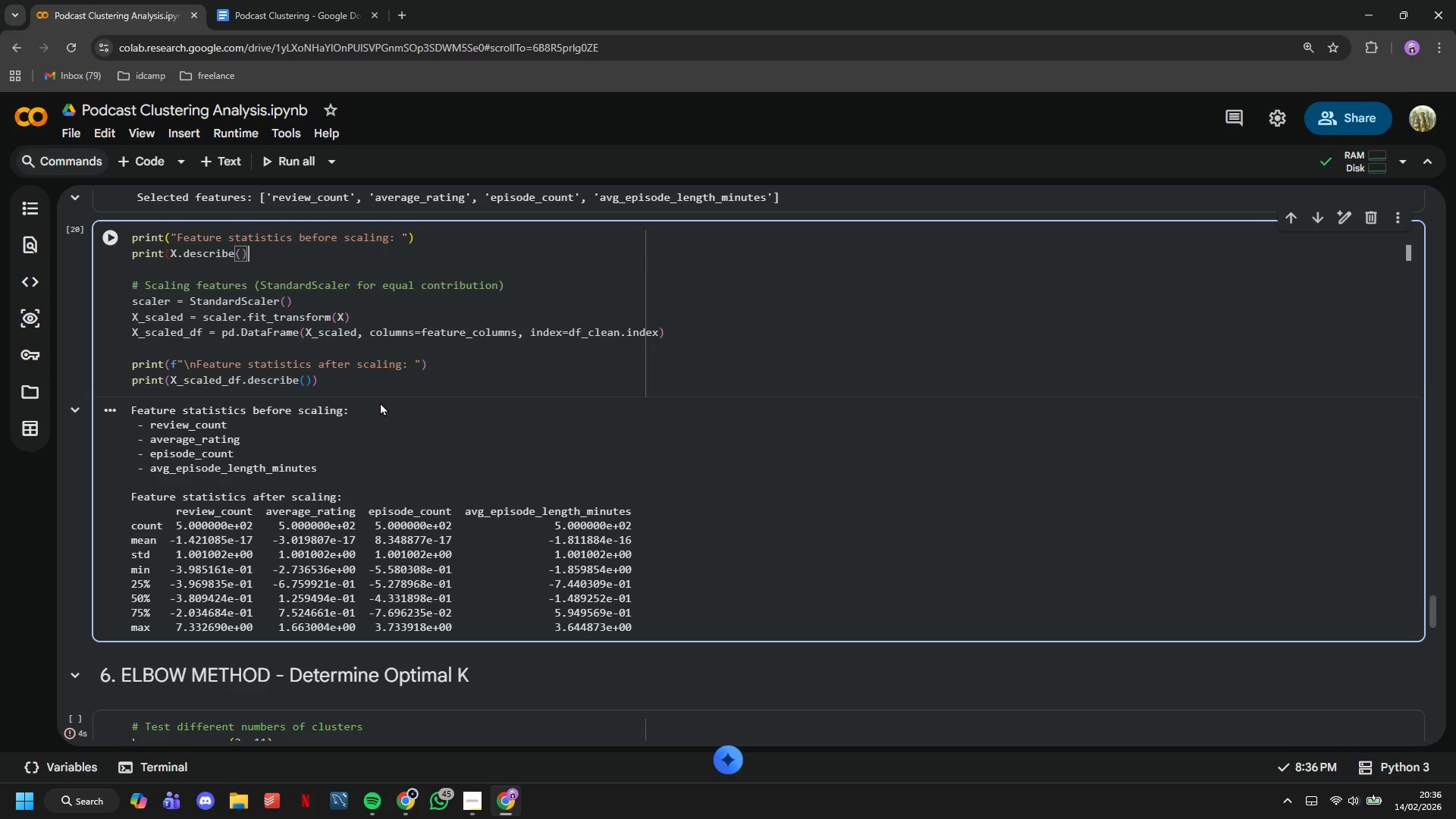 
key(Shift+0)
 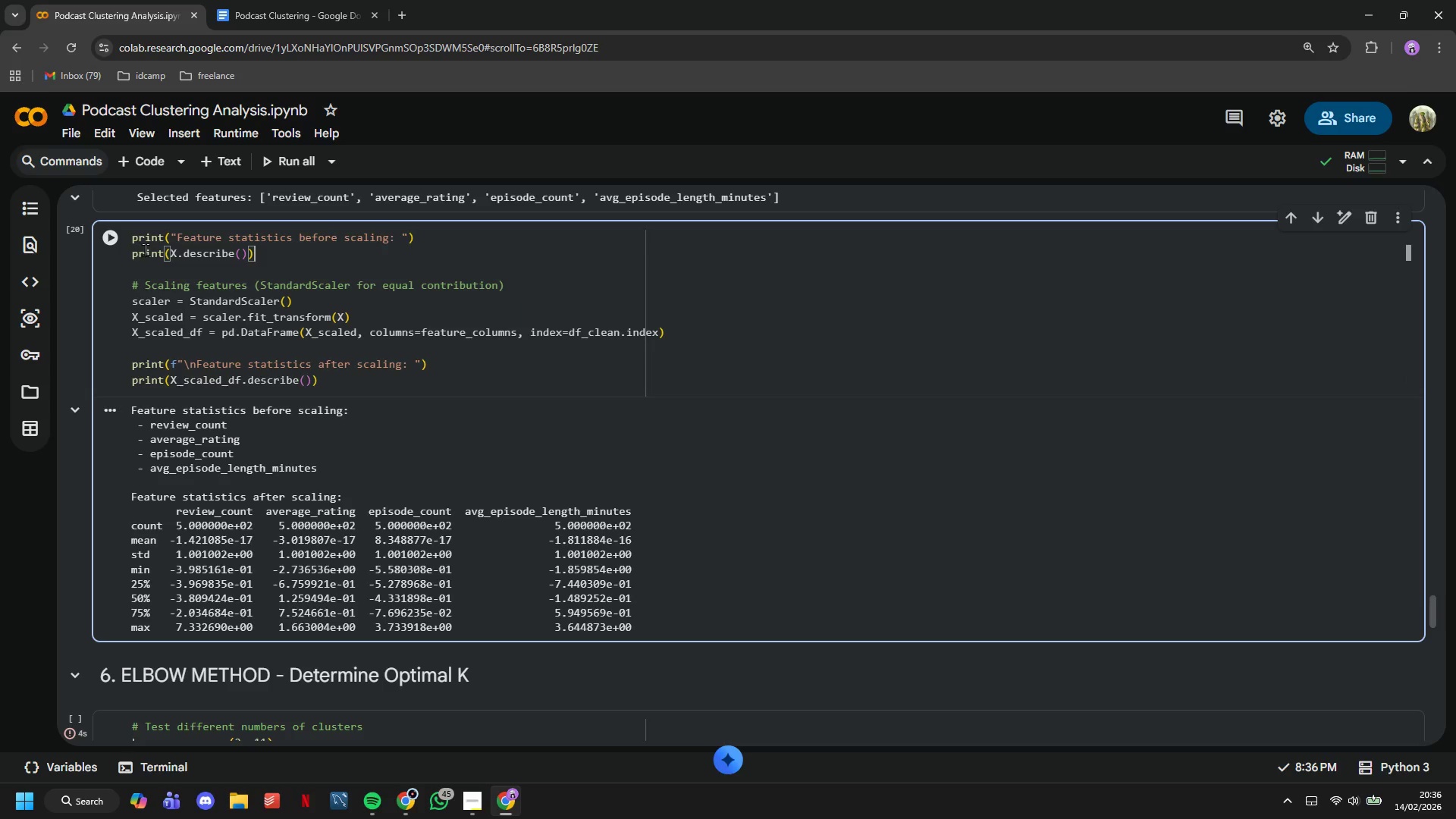 
left_click([124, 240])
 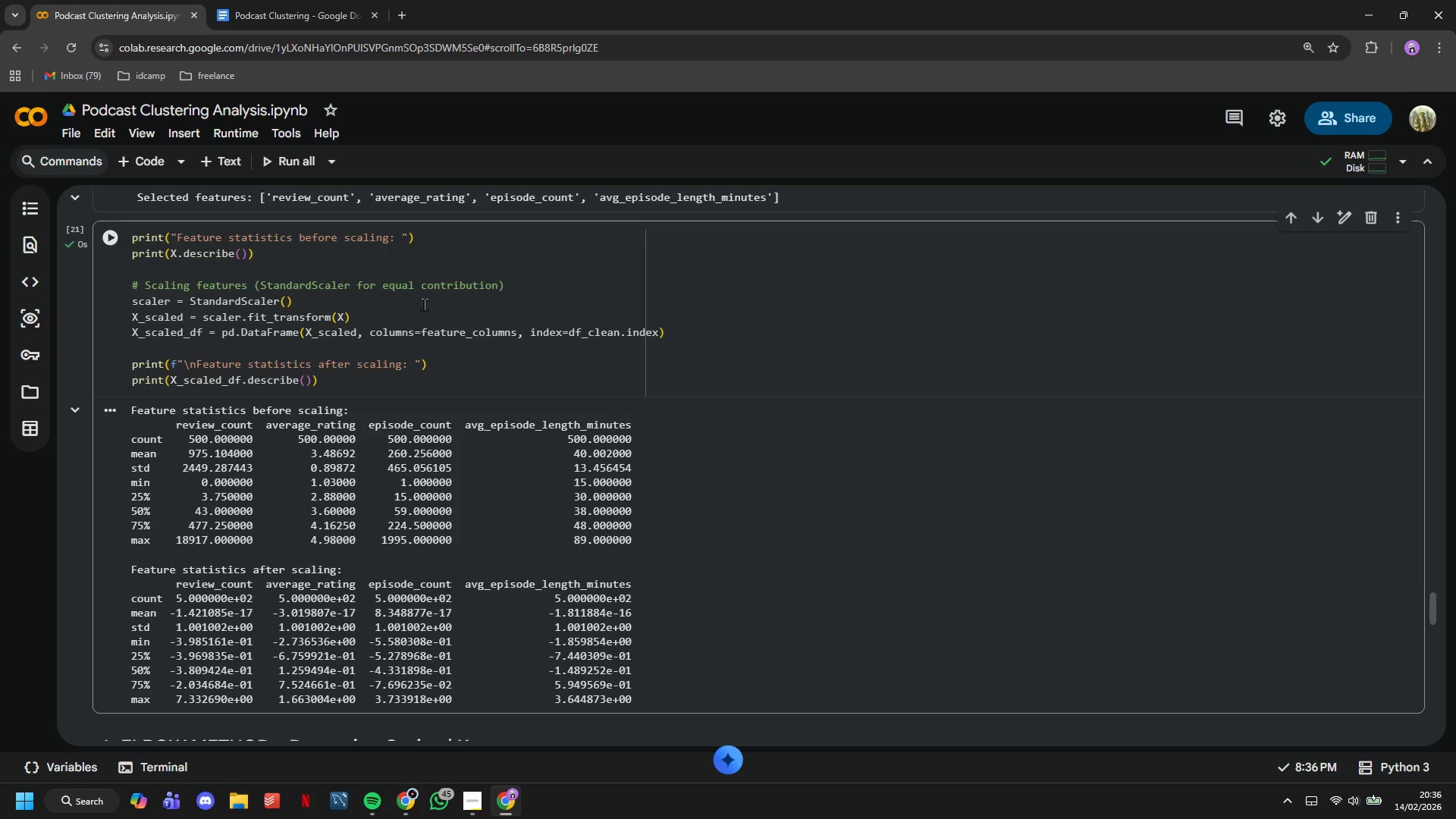 
scroll: coordinate [433, 303], scroll_direction: down, amount: 4.0
 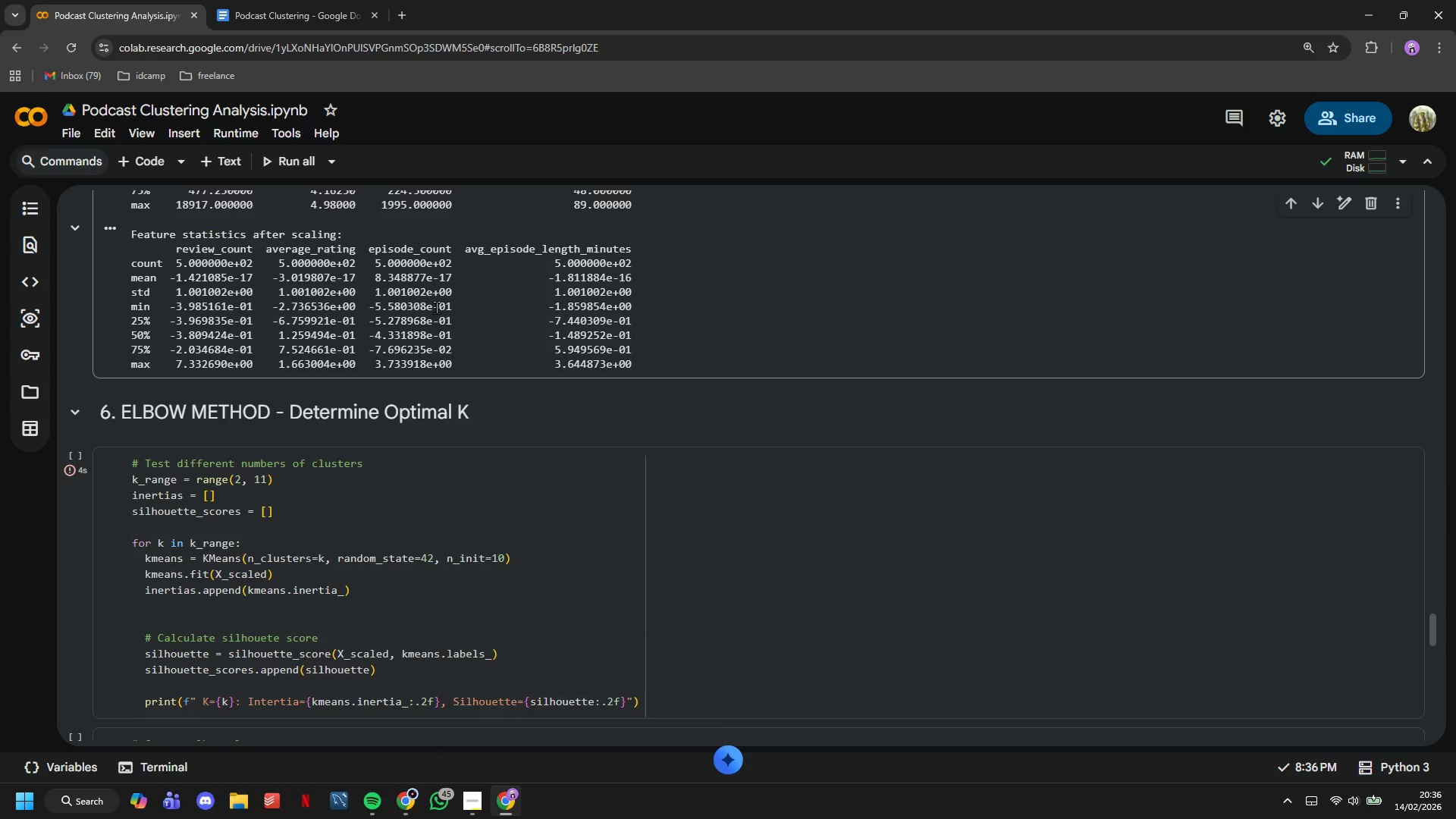 
left_click([104, 424])
 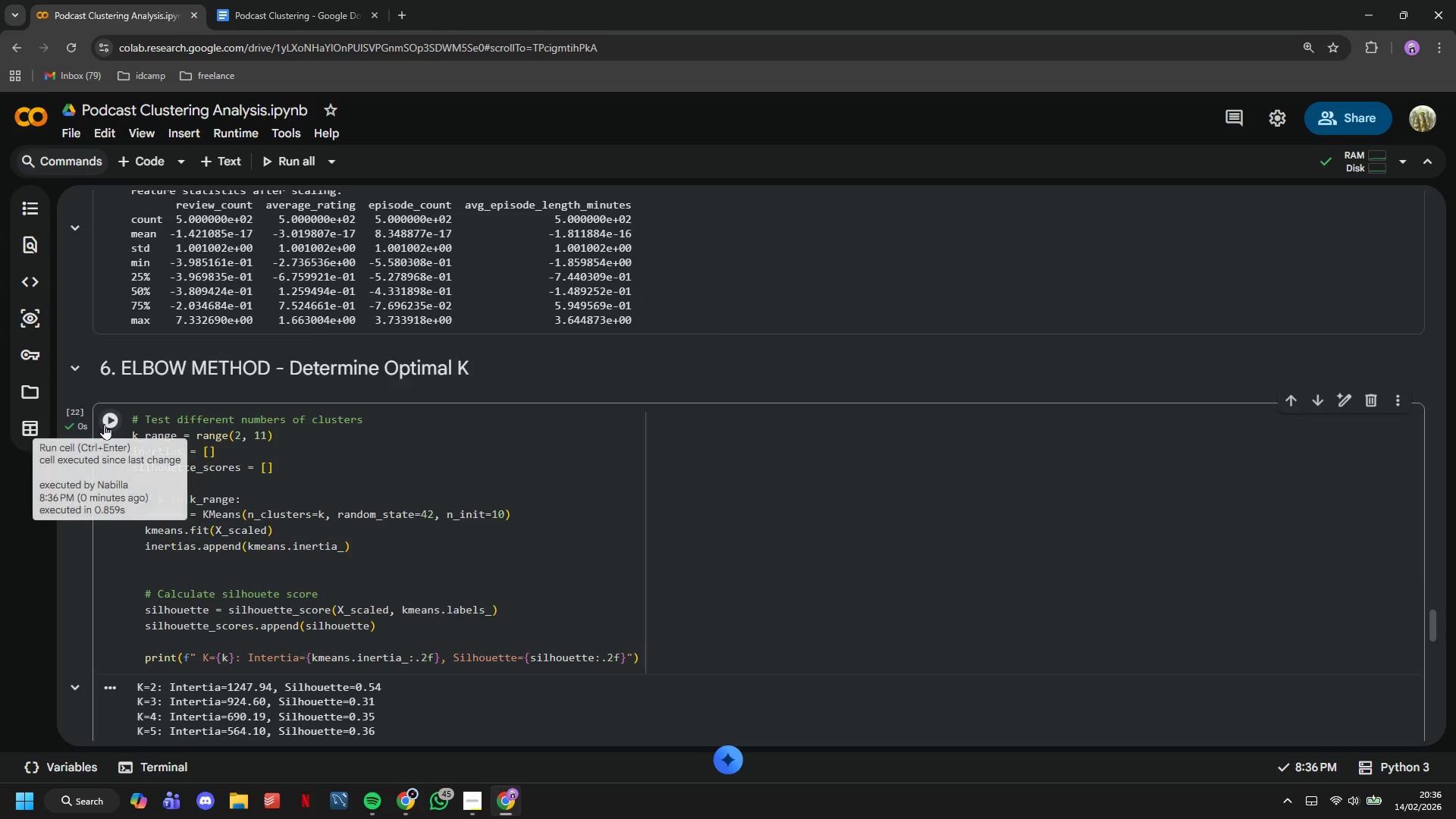 
scroll: coordinate [104, 424], scroll_direction: down, amount: 1.0
 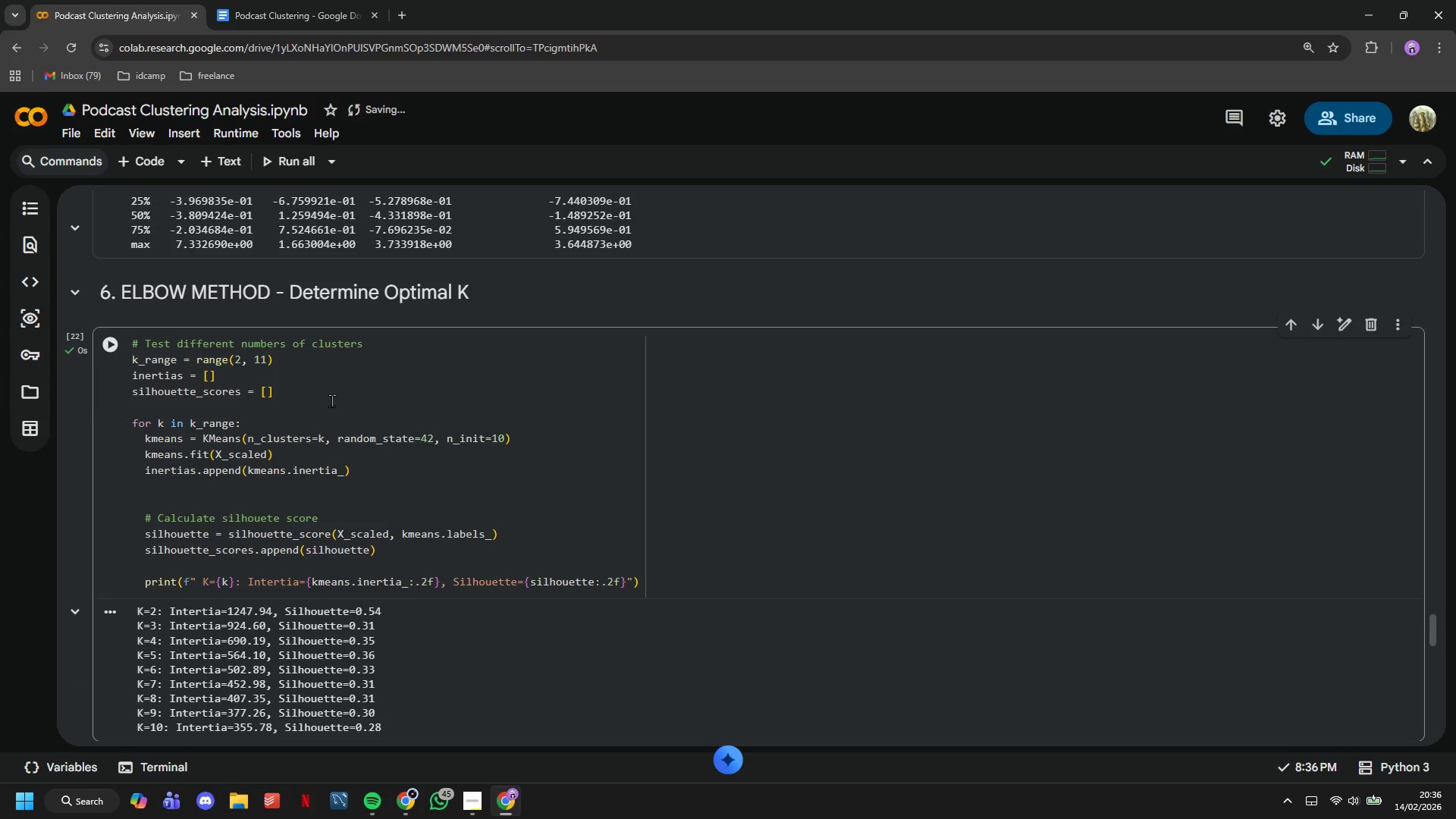 
left_click([331, 400])
 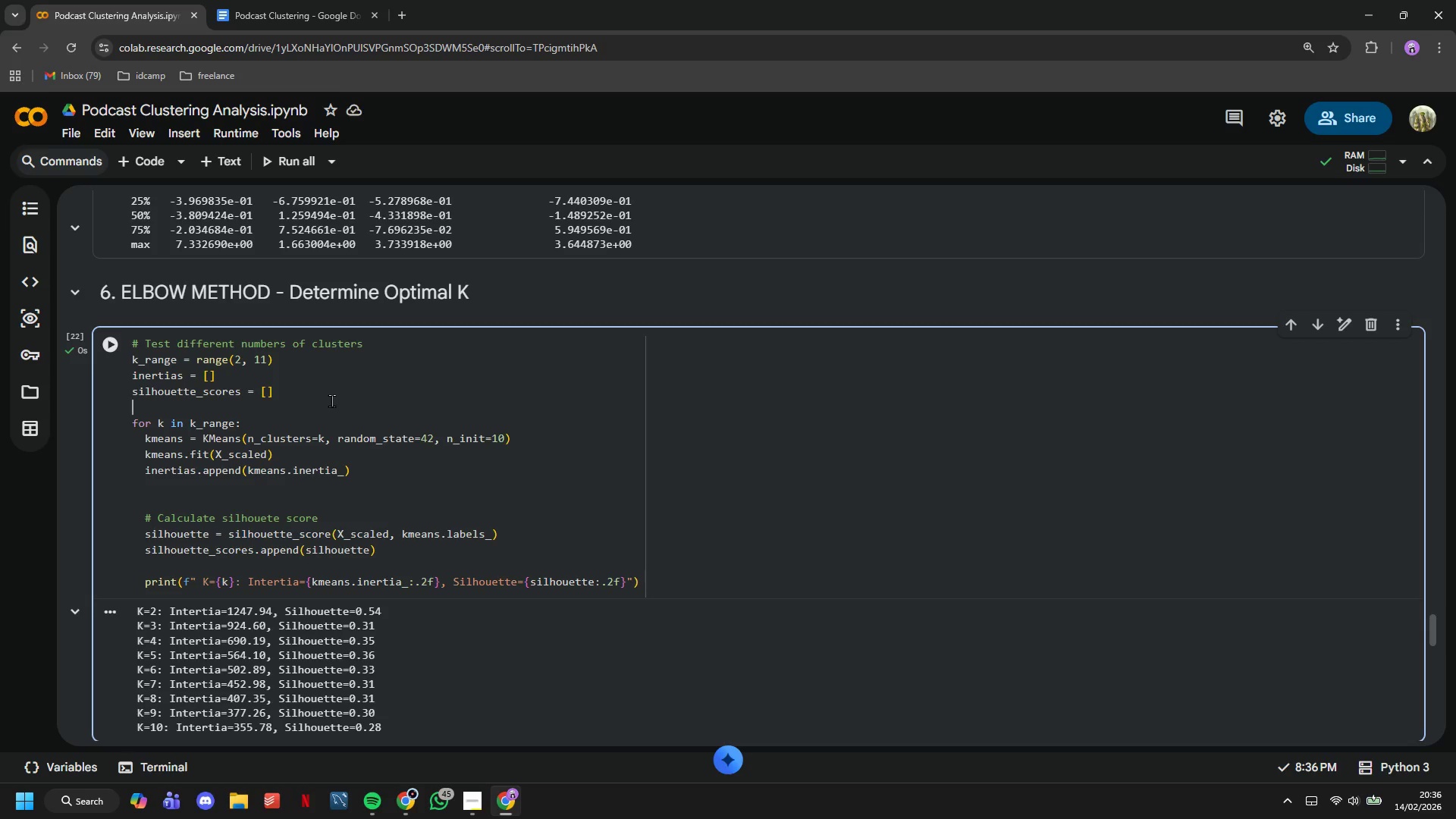 
scroll: coordinate [331, 400], scroll_direction: down, amount: 1.0
 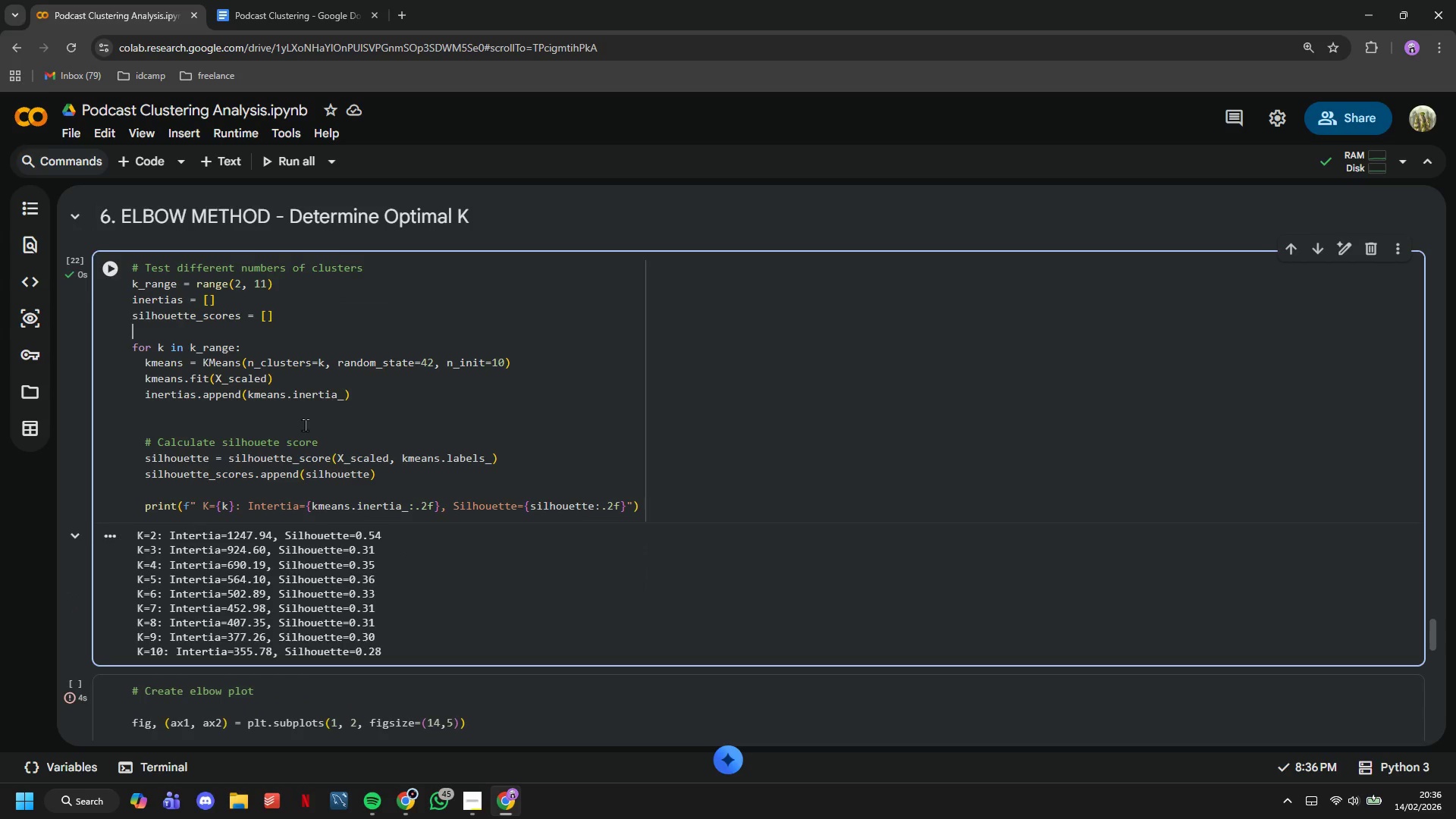 
left_click([304, 425])
 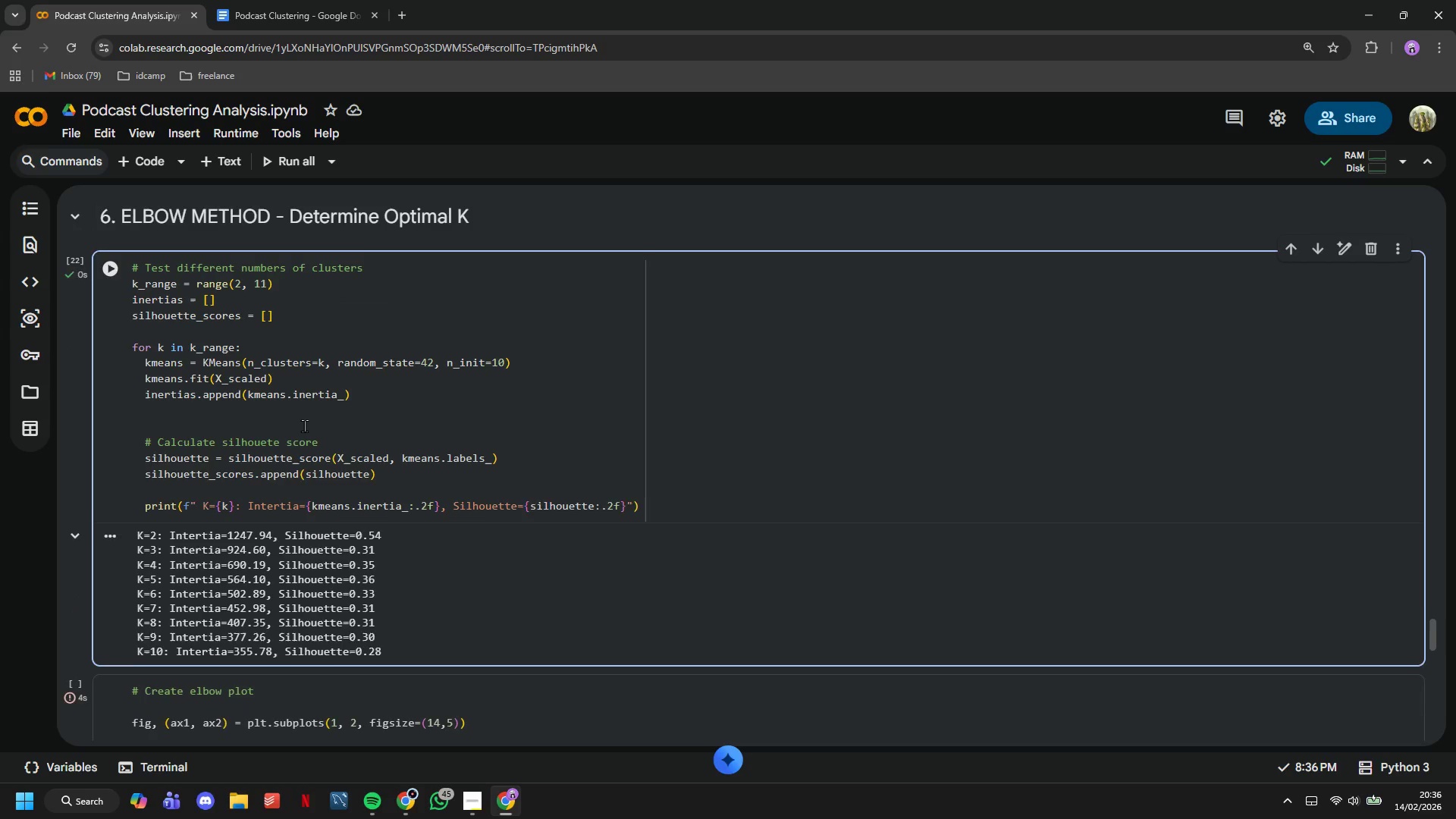 
key(Backspace)
 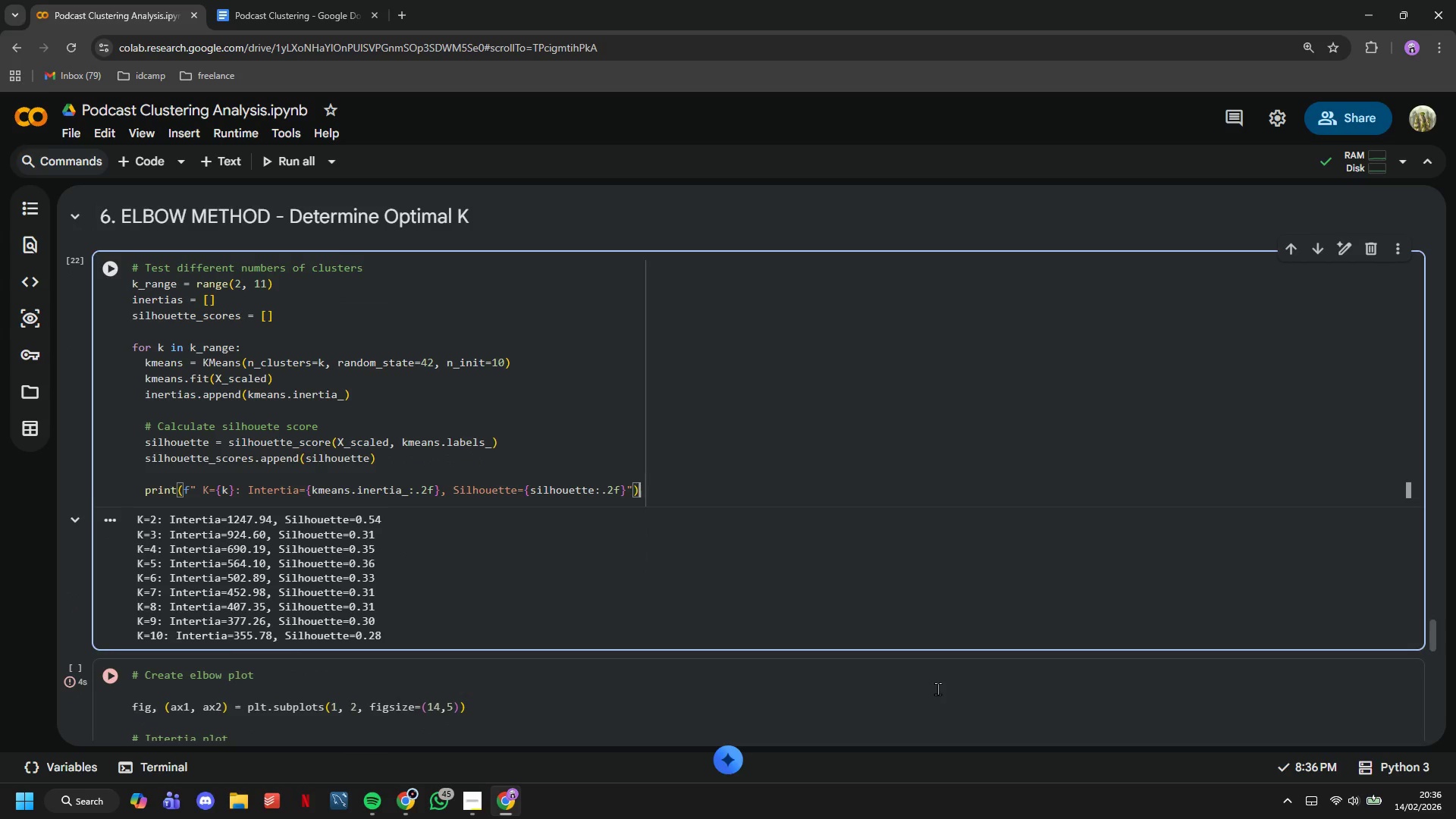 
scroll: coordinate [886, 619], scroll_direction: down, amount: 2.0
 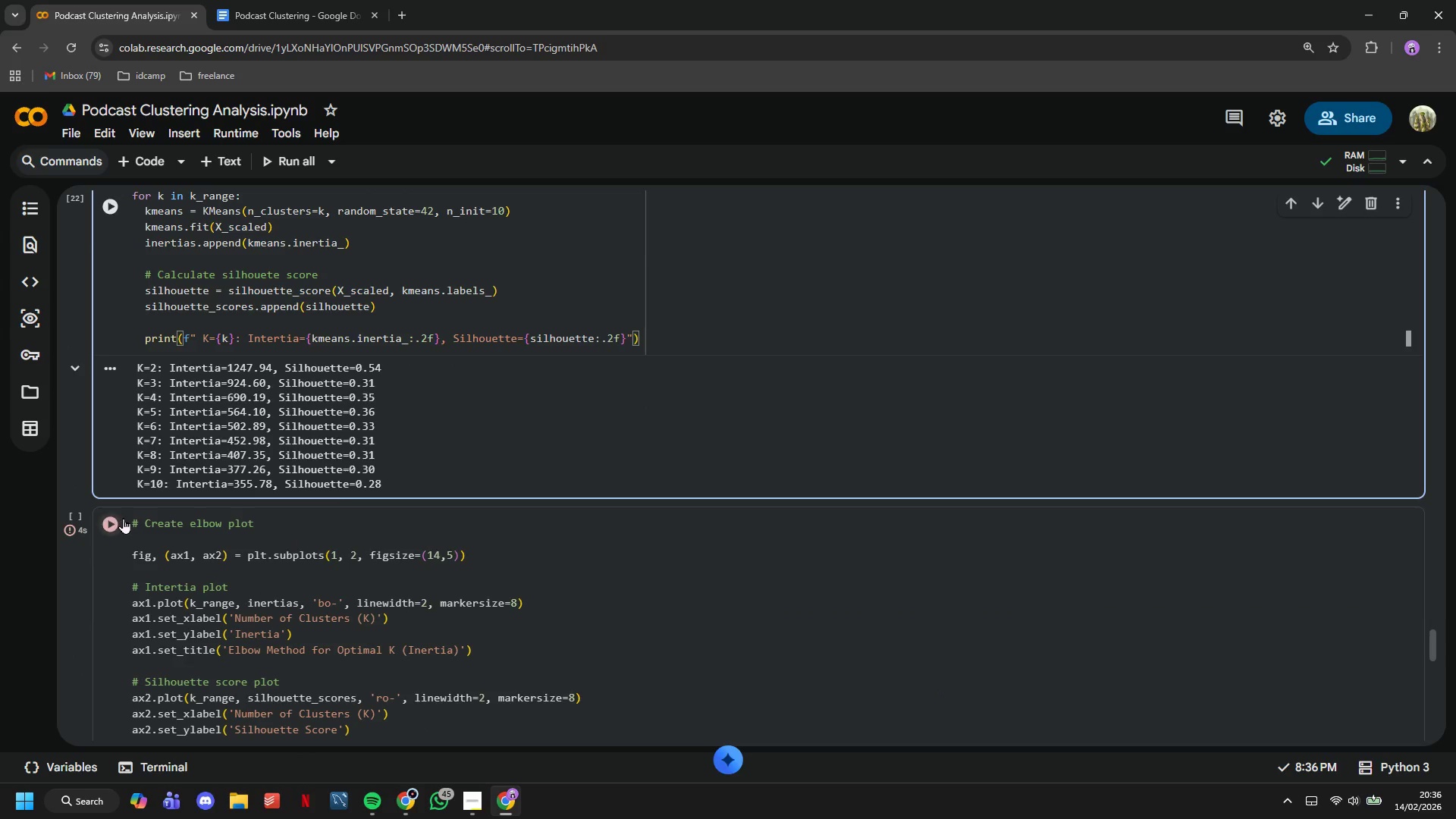 
left_click([122, 518])
 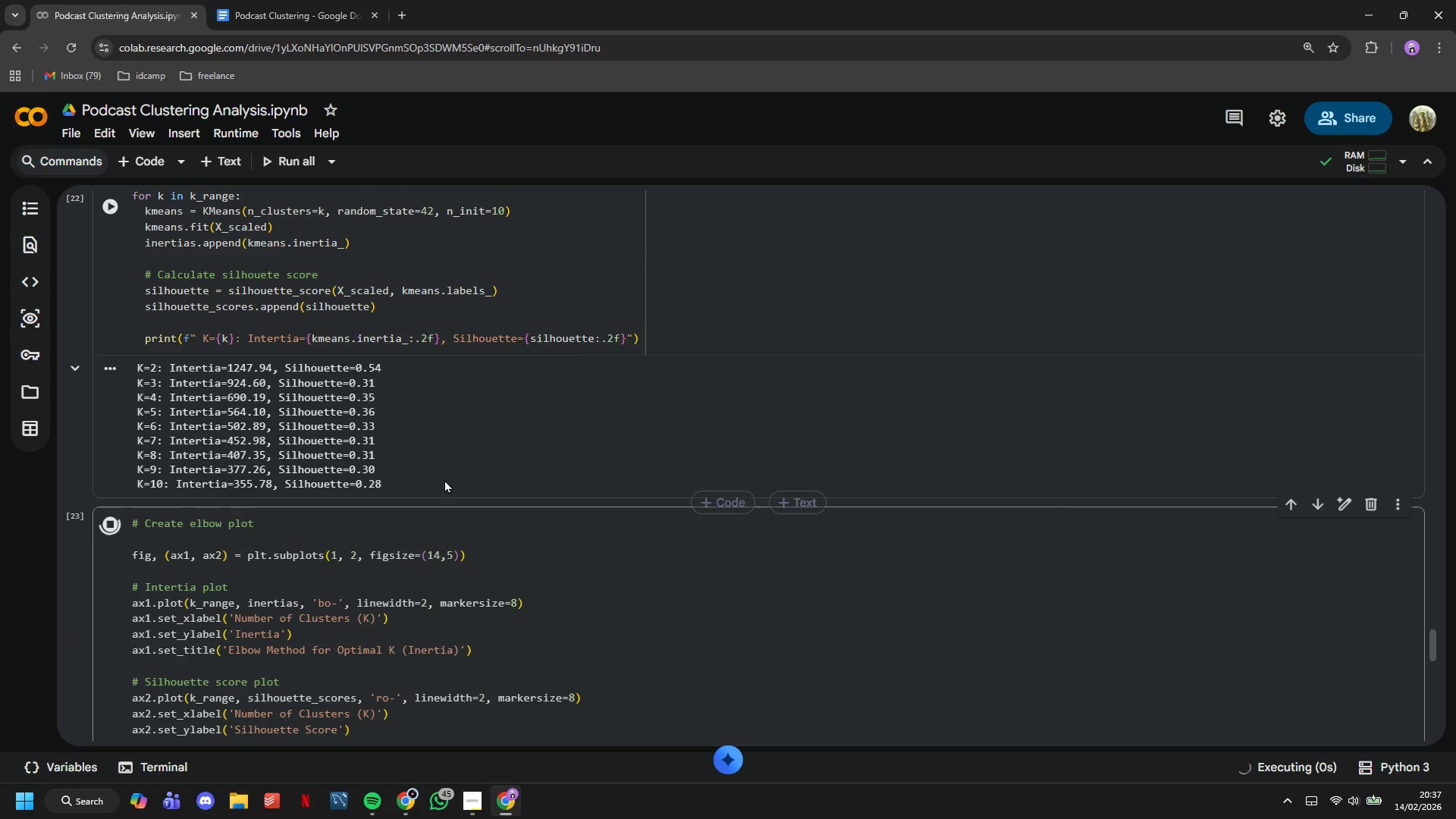 
scroll: coordinate [443, 456], scroll_direction: down, amount: 5.0
 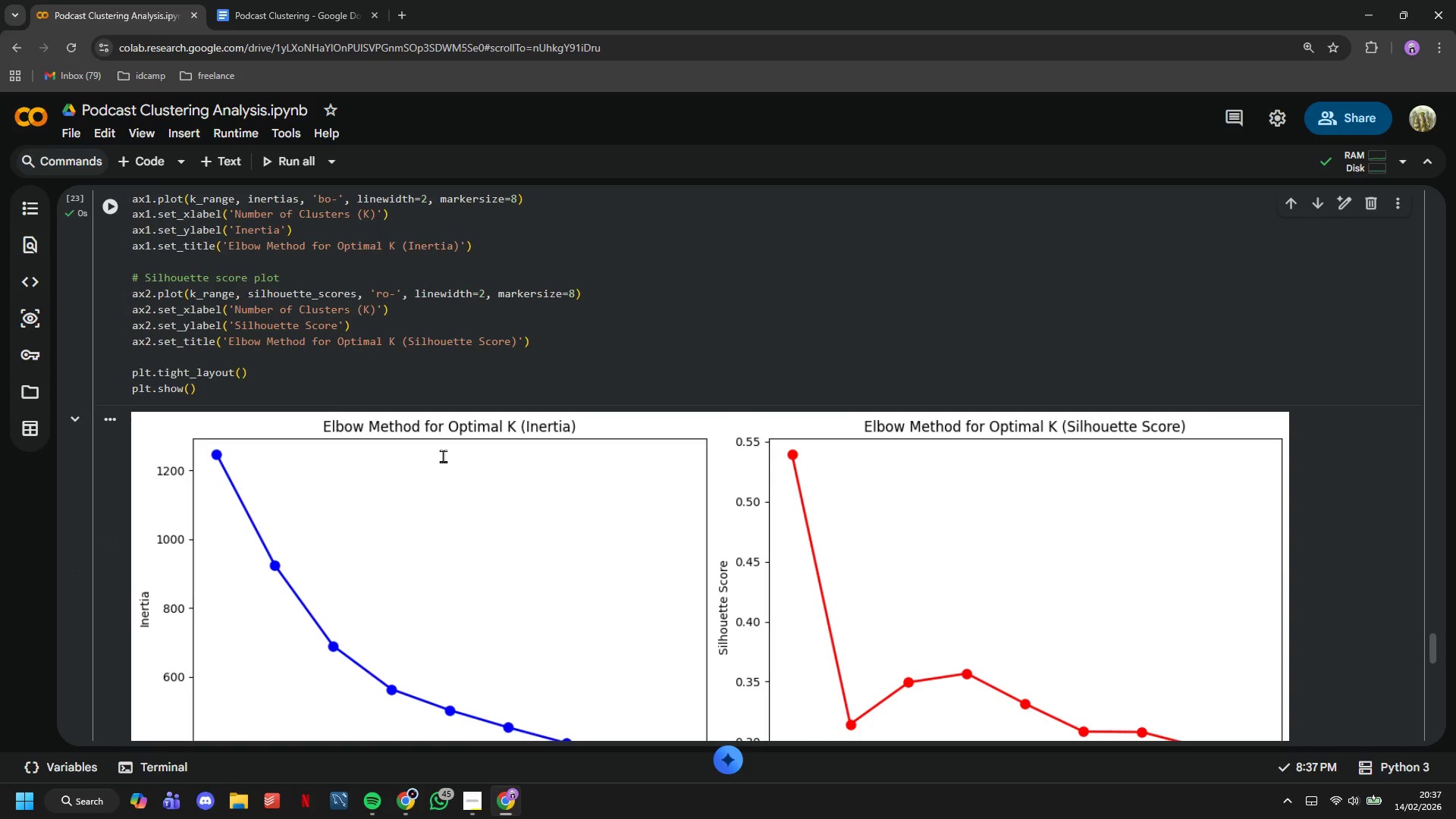 
scroll: coordinate [443, 456], scroll_direction: up, amount: 2.0
 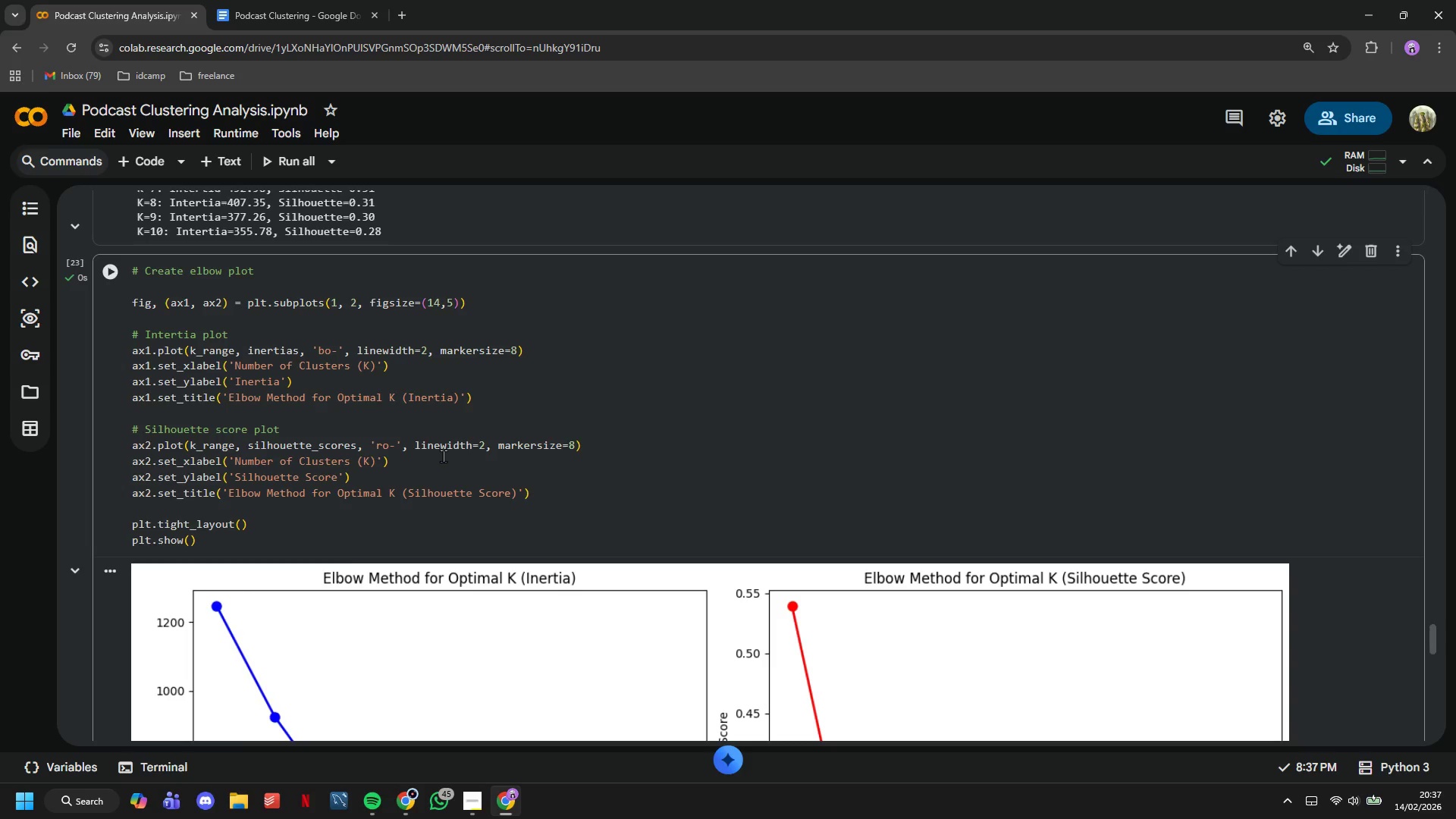 
wait(5.54)
 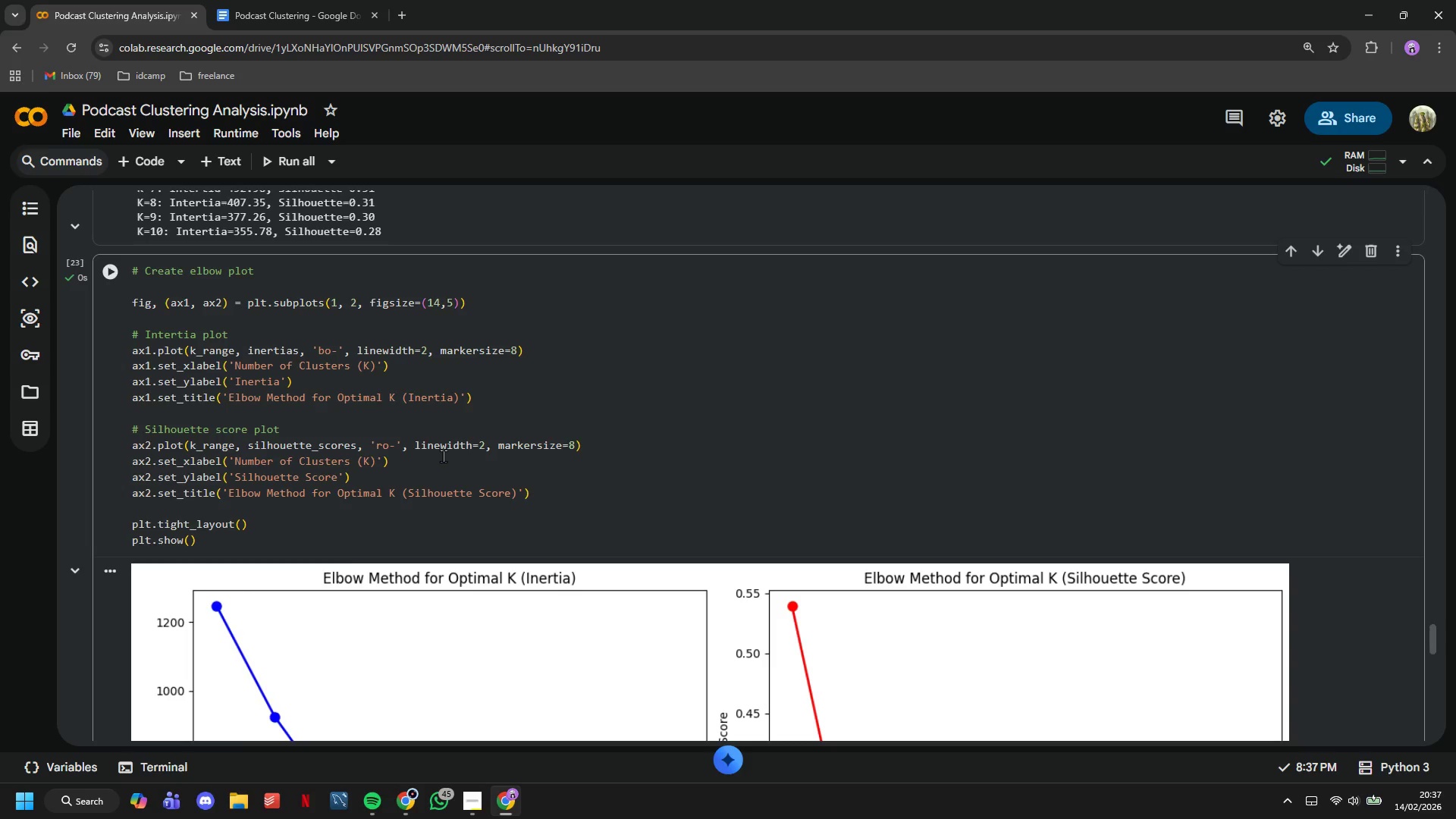 
left_click([438, 365])
 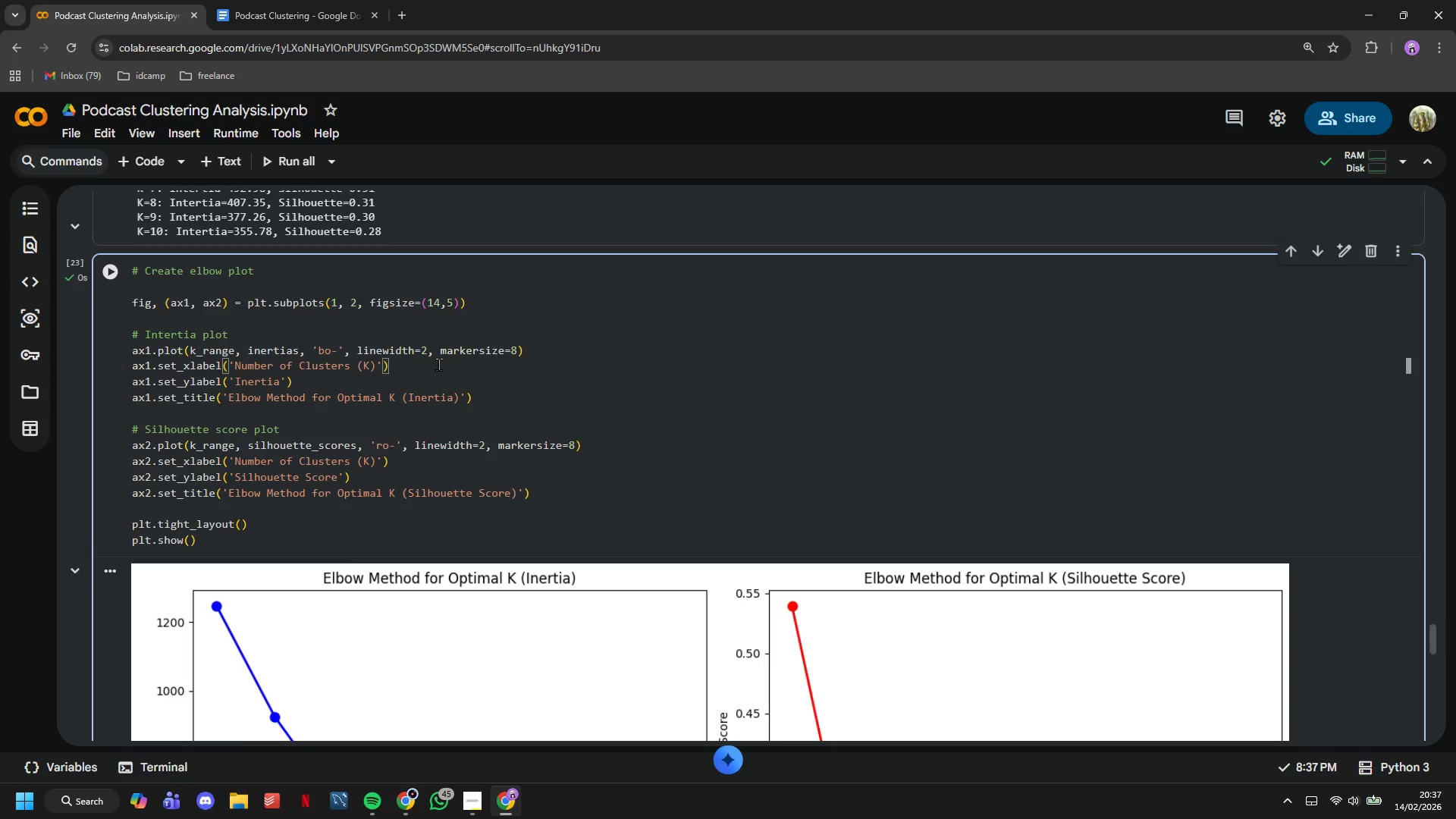 
key(ArrowLeft)
 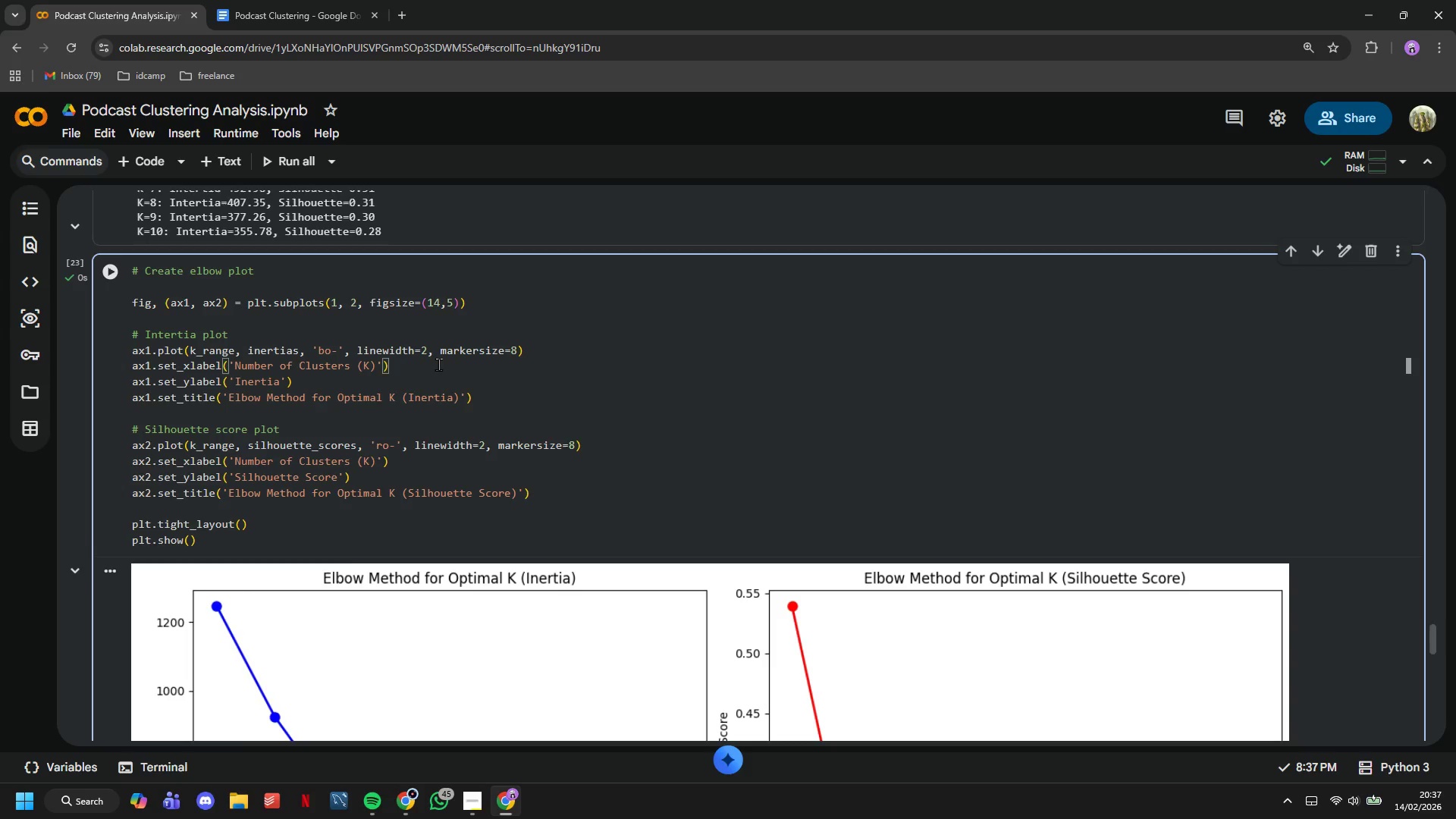 
type(, fontsize=12, fonw)
key(Backspace)
type(tweight='bold)
 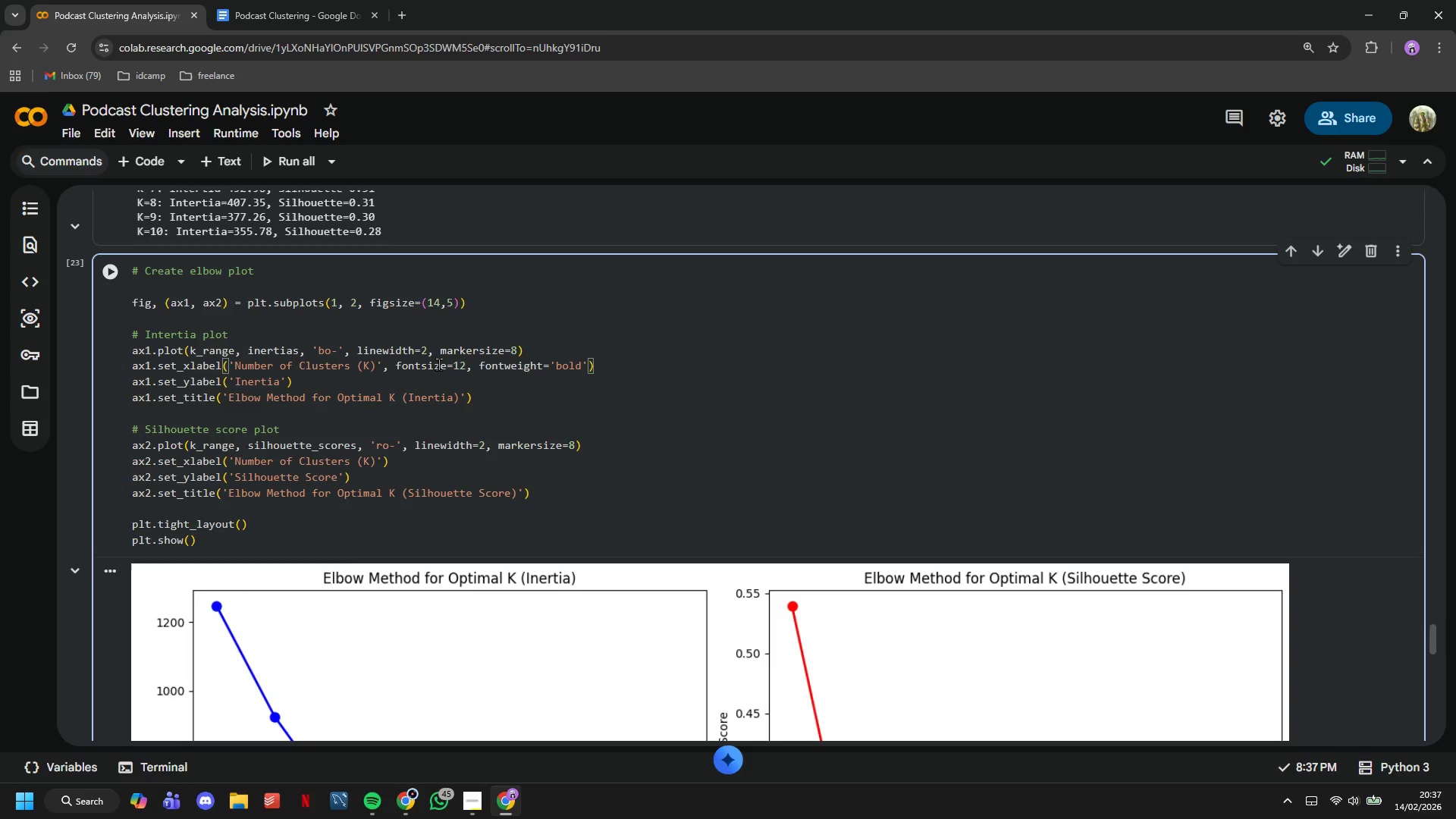 
key(ArrowRight)
 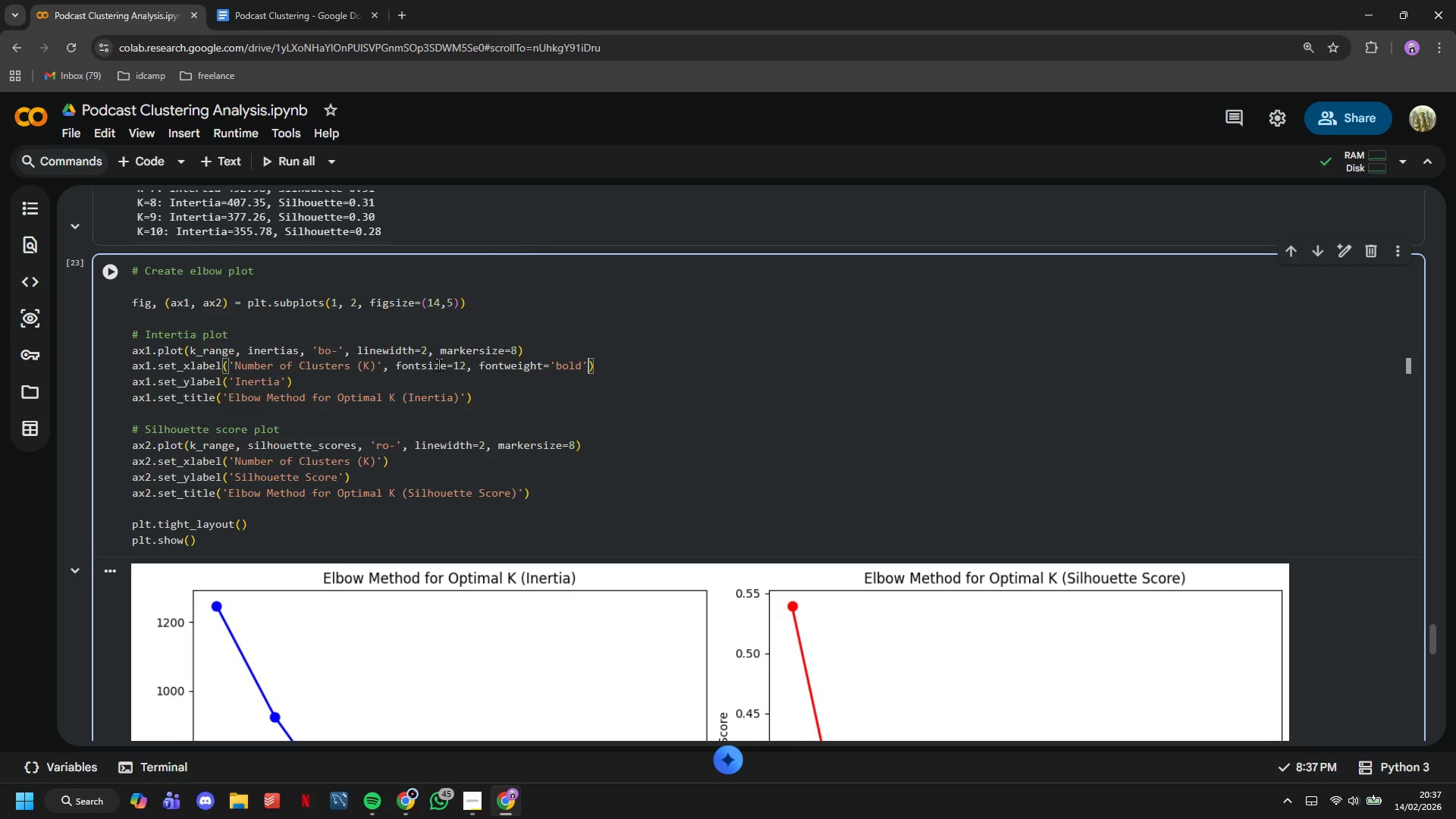 
key(ArrowRight)
 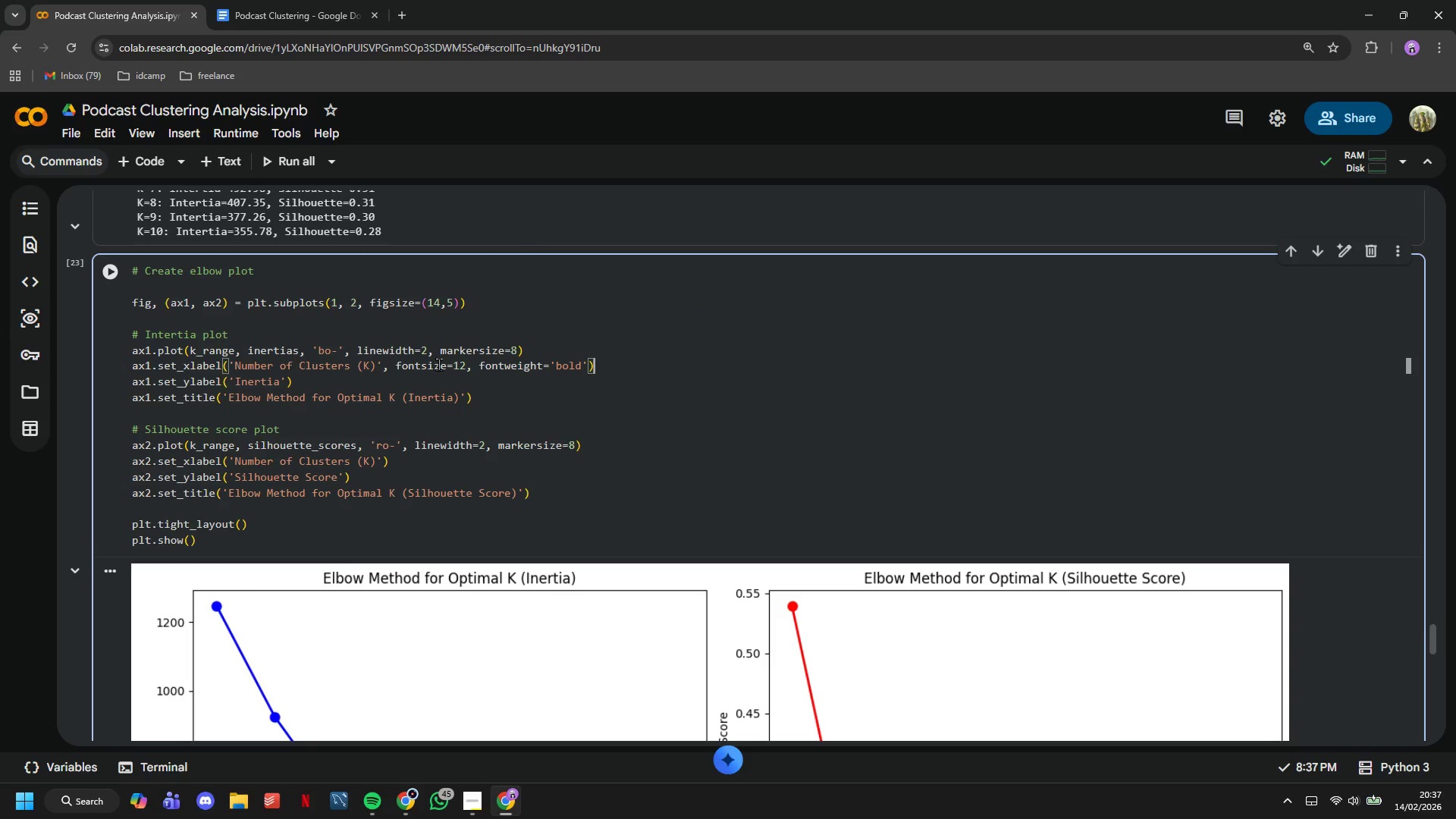 
key(ArrowRight)
 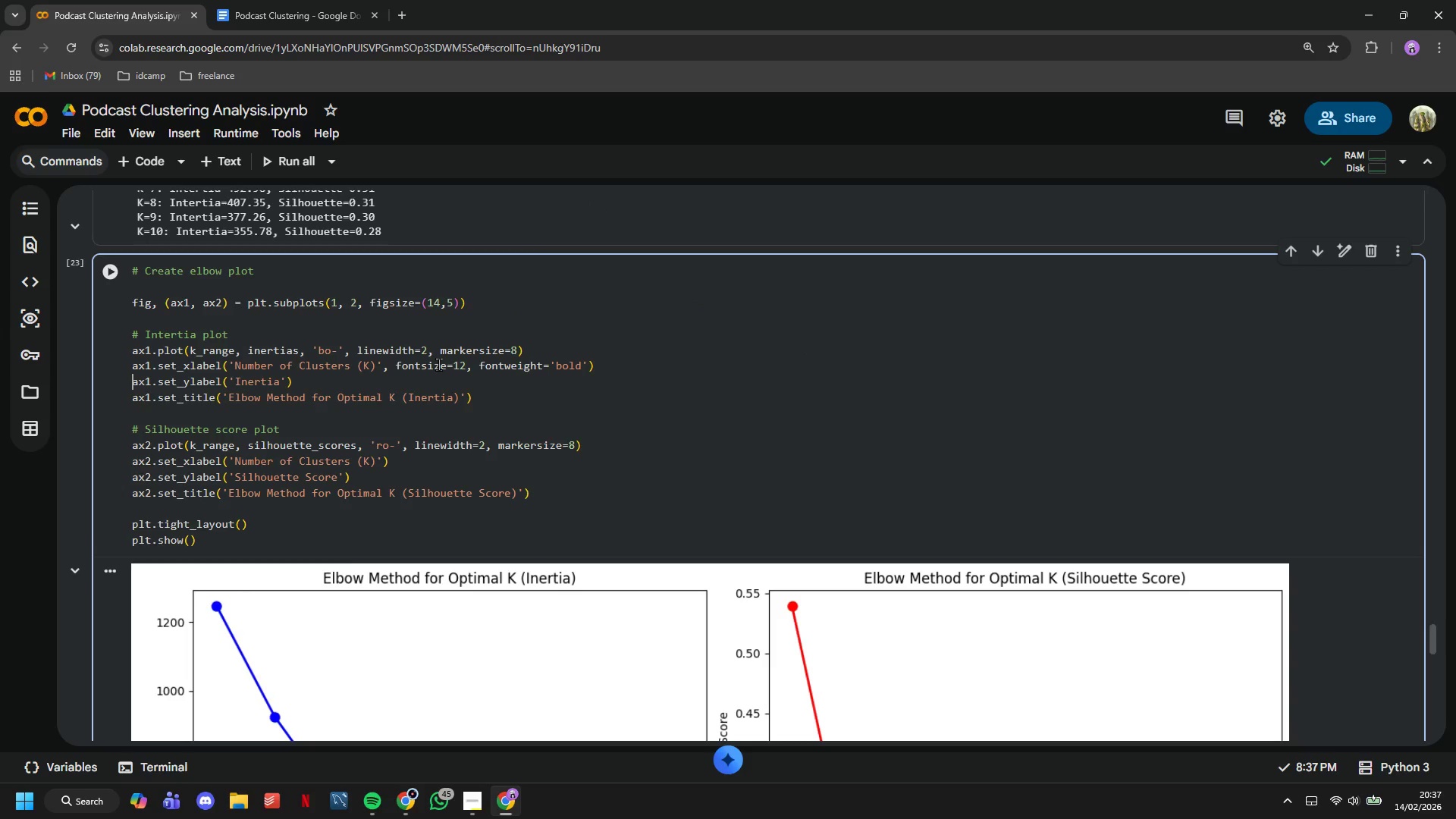 
hold_key(key=ArrowRight, duration=0.98)
 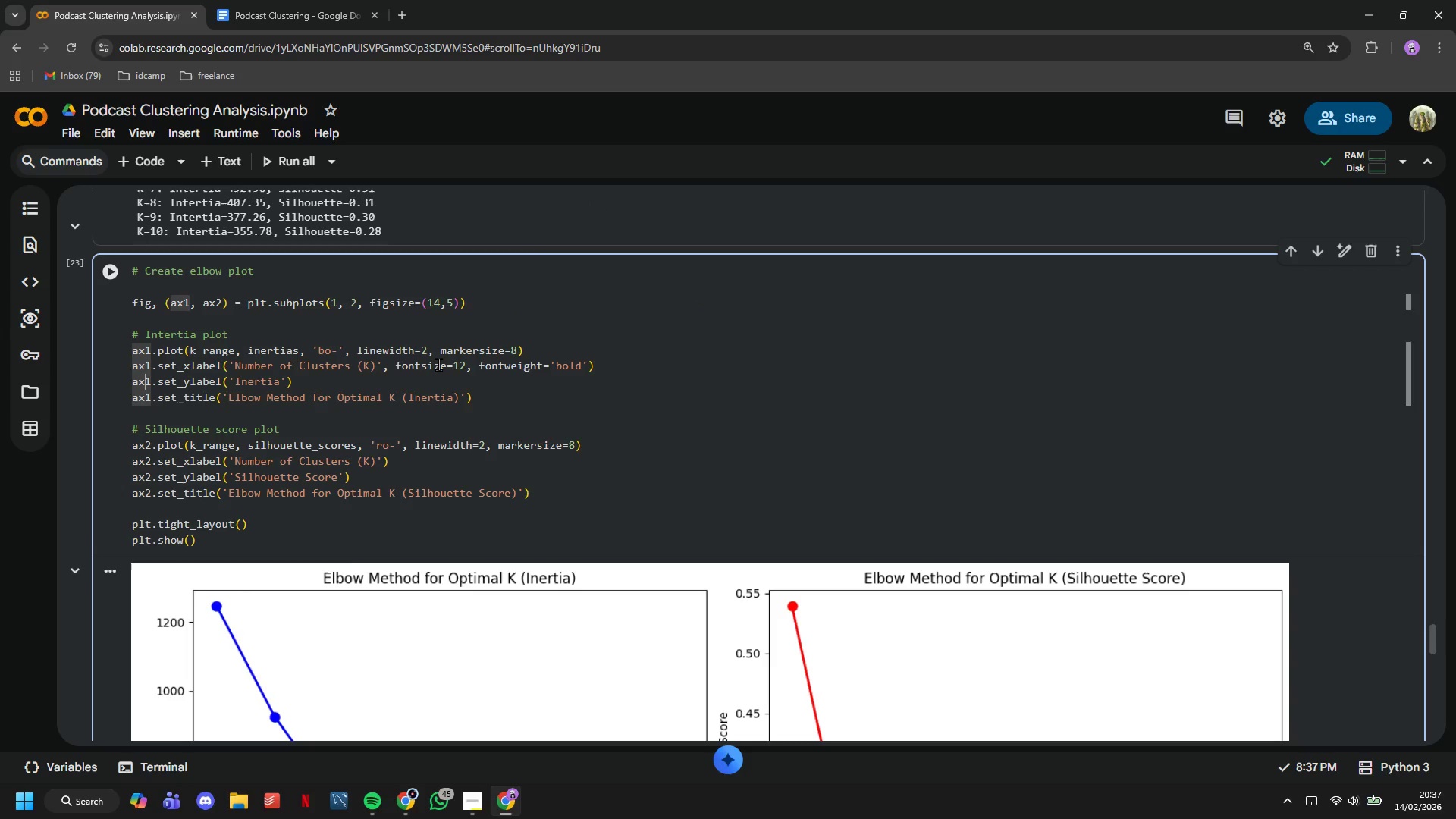 
key(ArrowRight)
 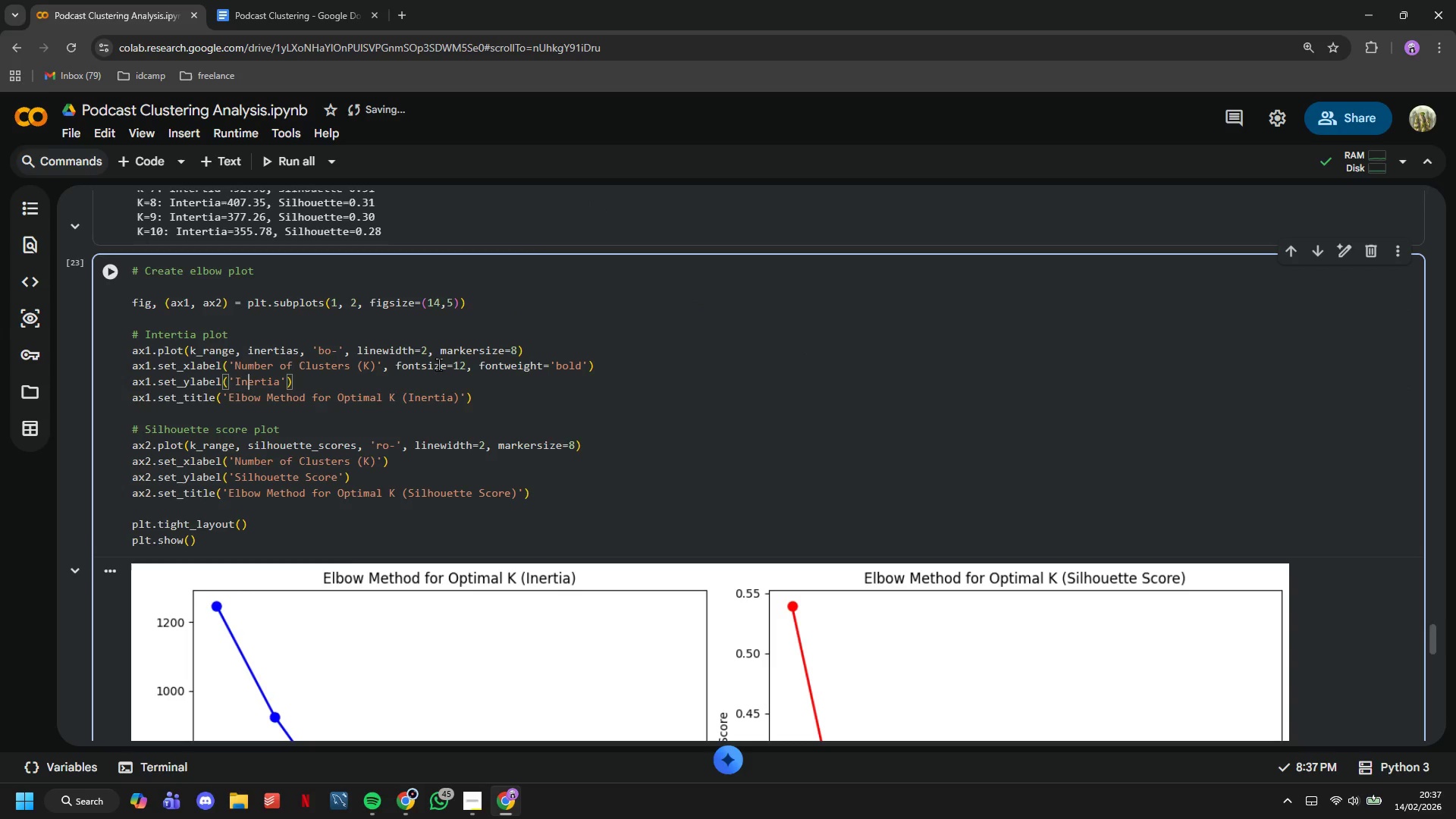 
key(ArrowRight)
 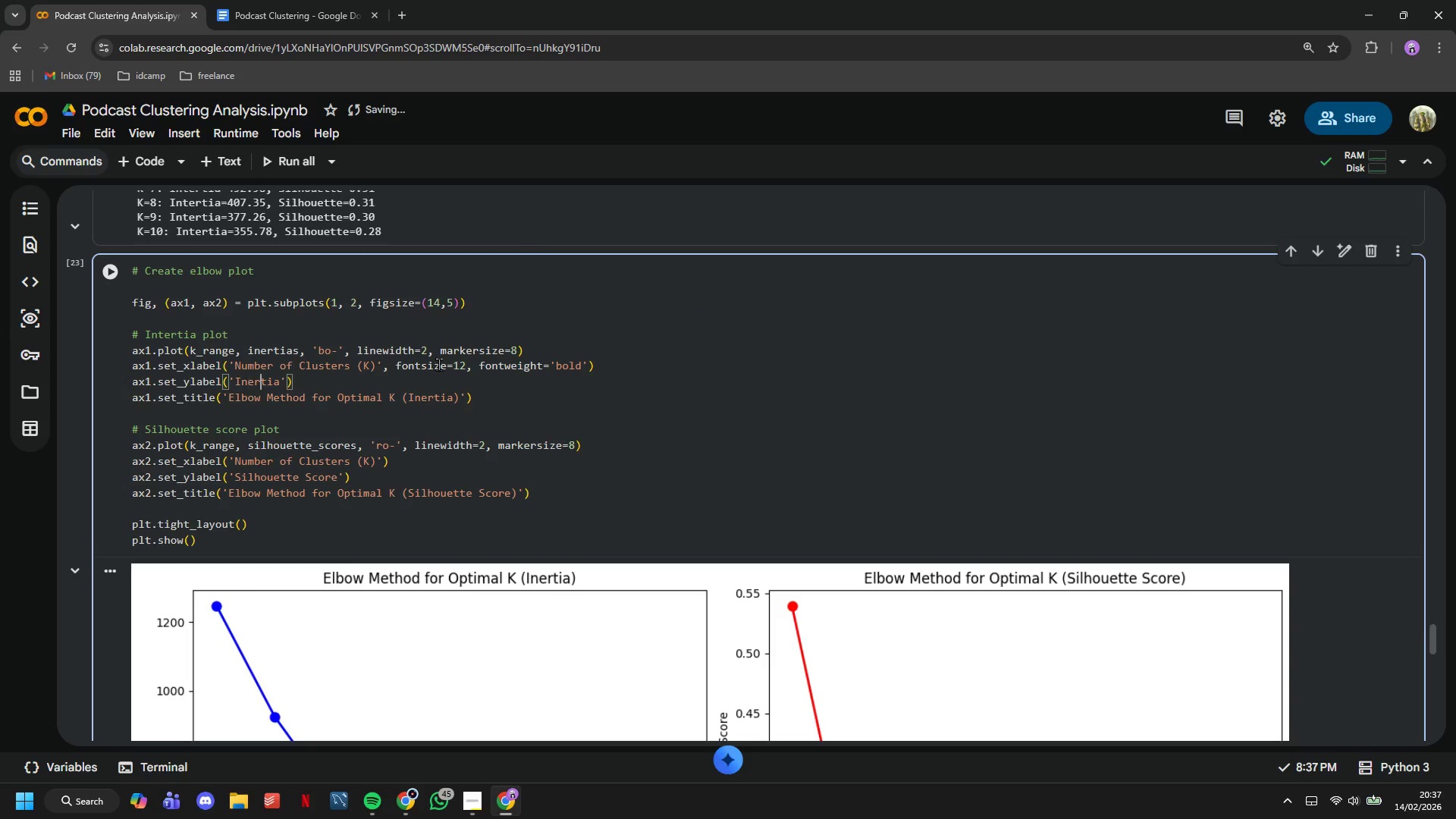 
key(ArrowRight)
 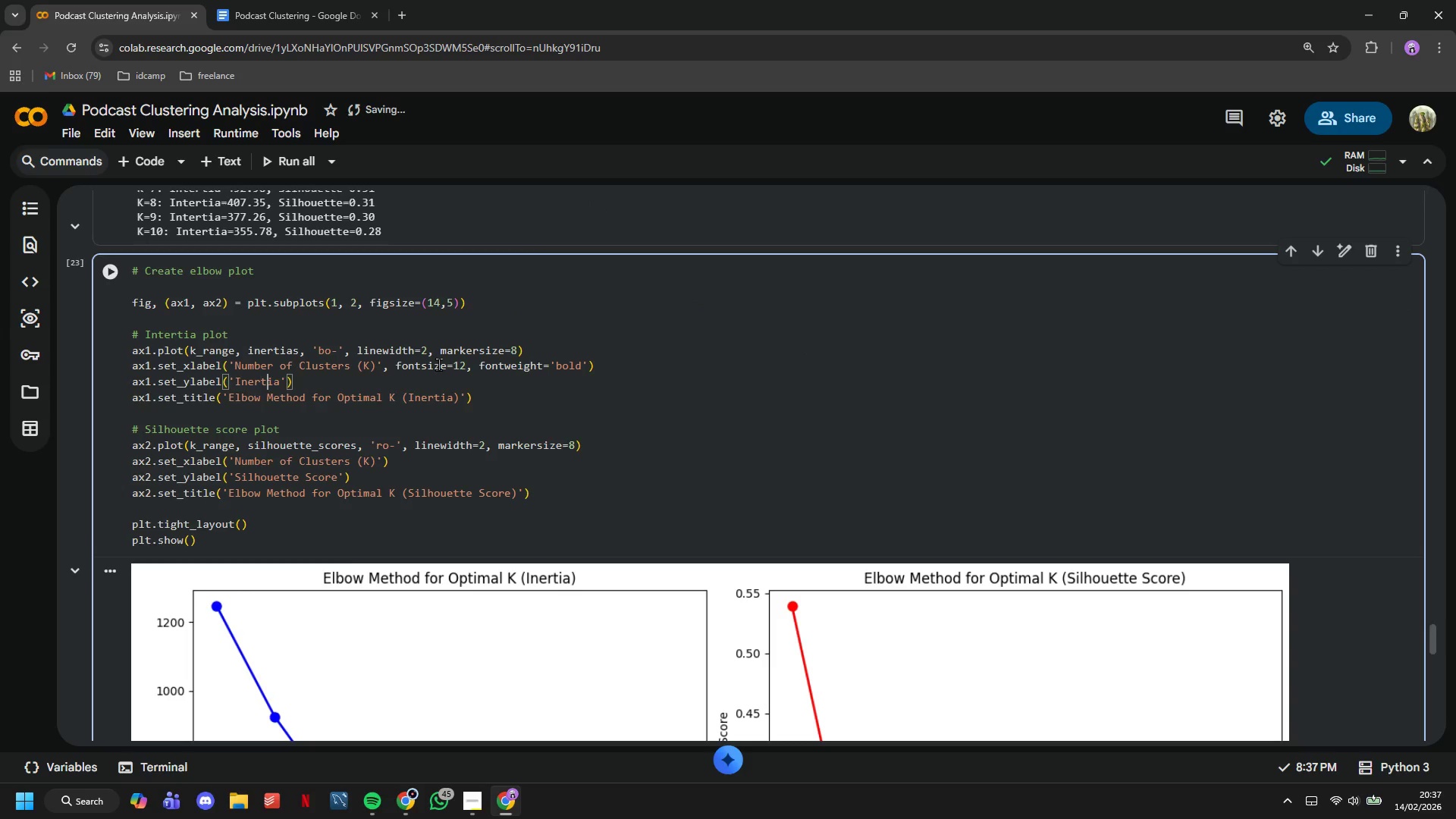 
key(ArrowRight)
 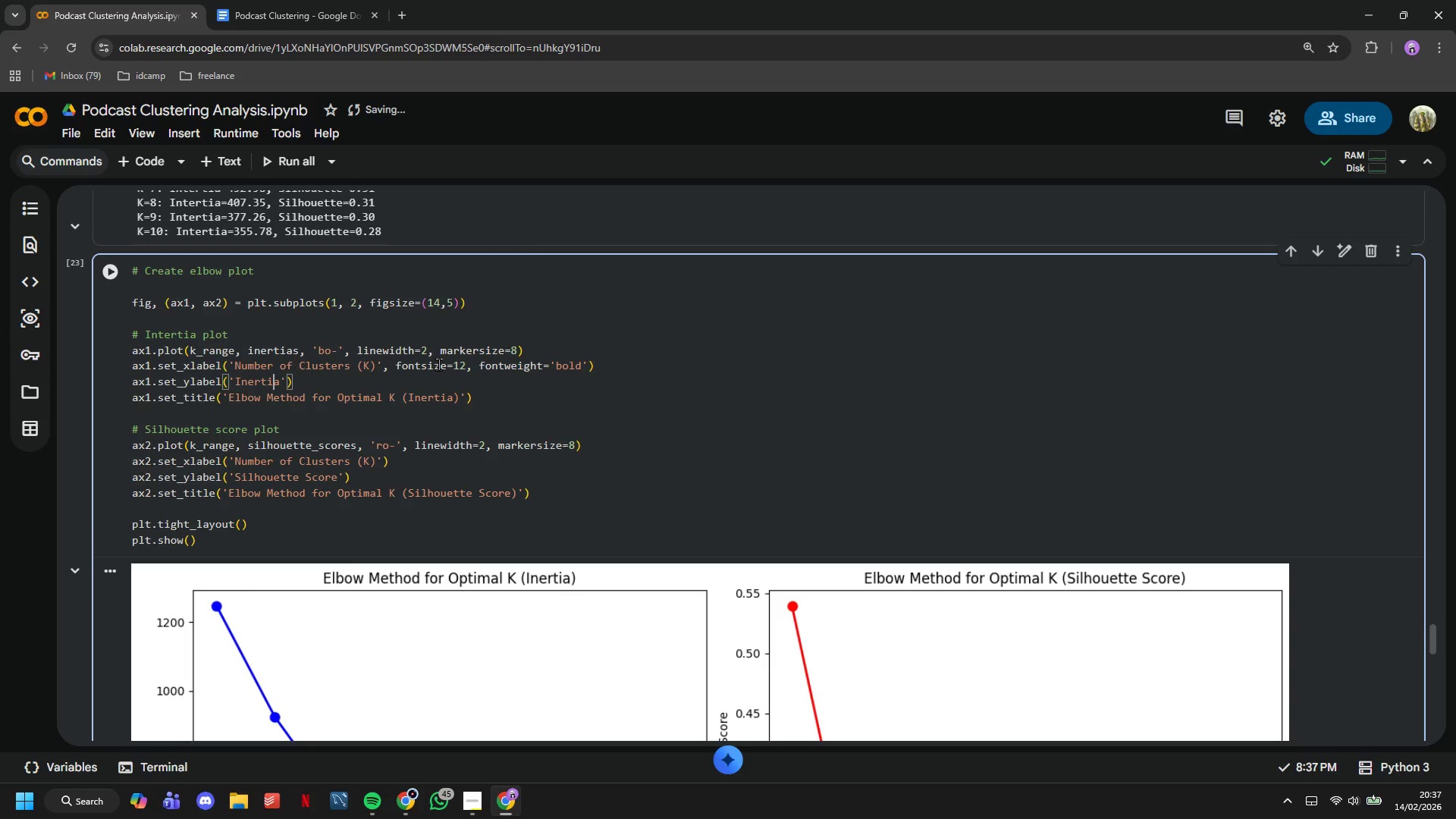 
key(ArrowRight)
 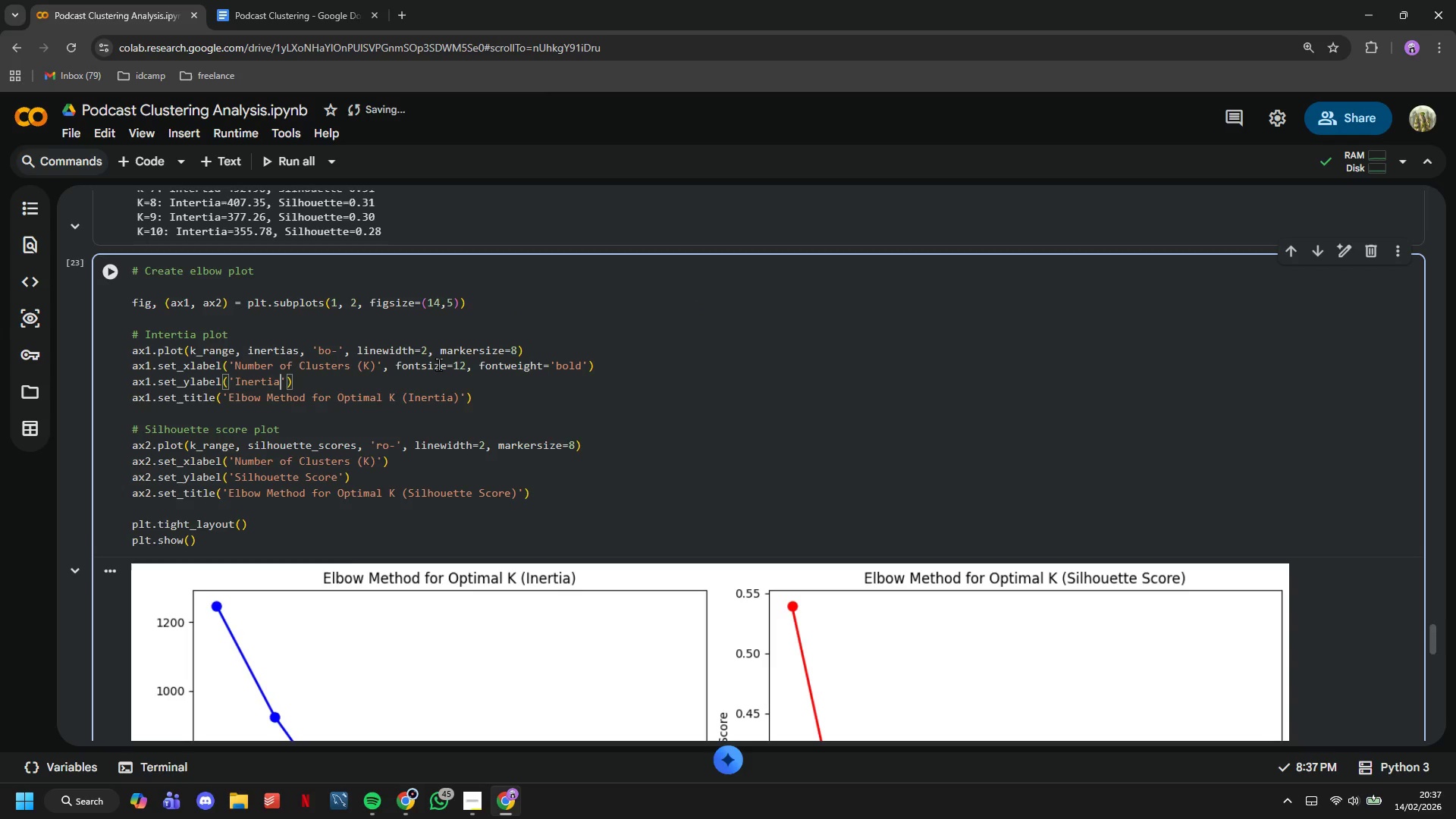 
key(ArrowRight)
 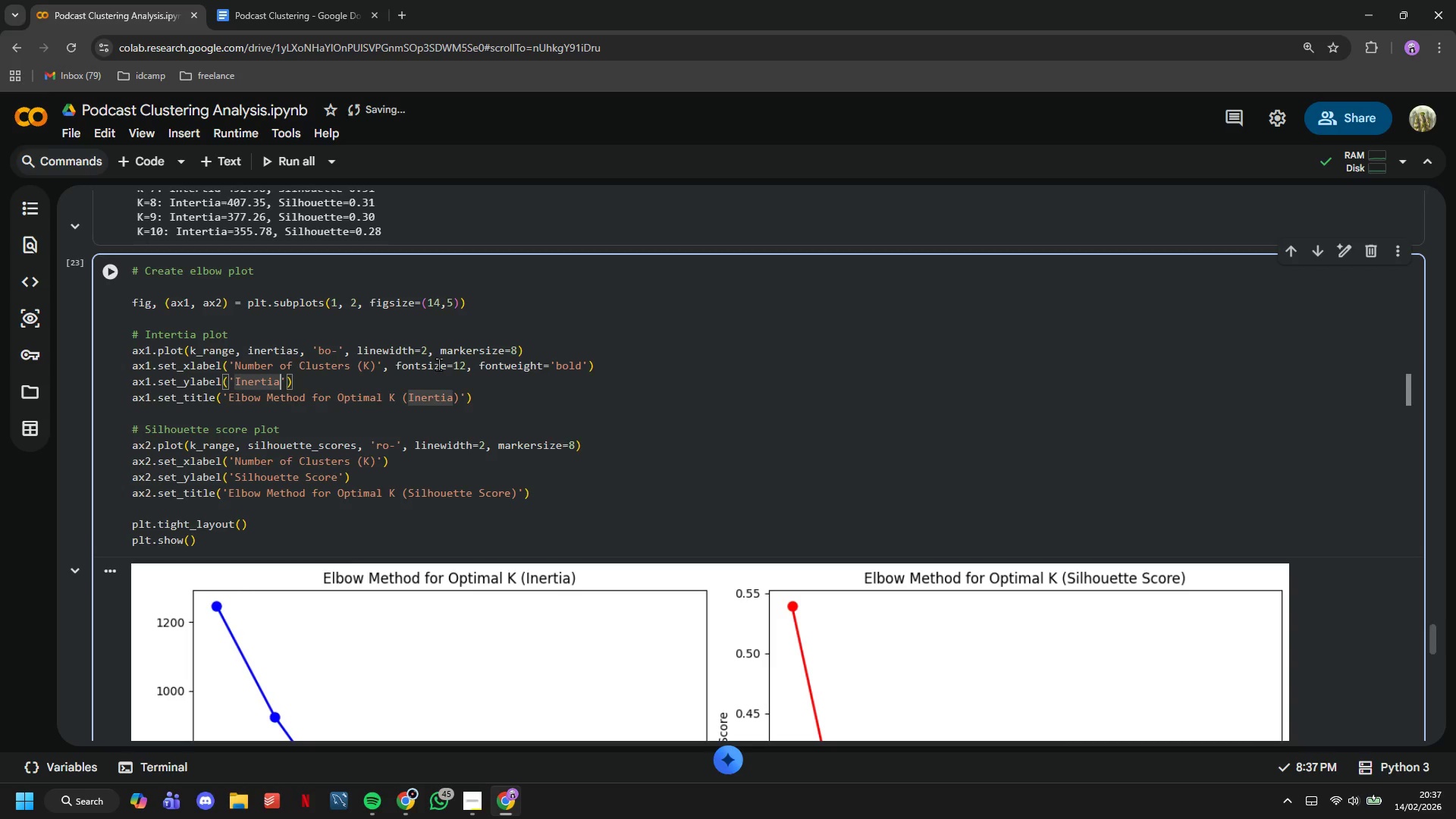 
key(ArrowRight)
 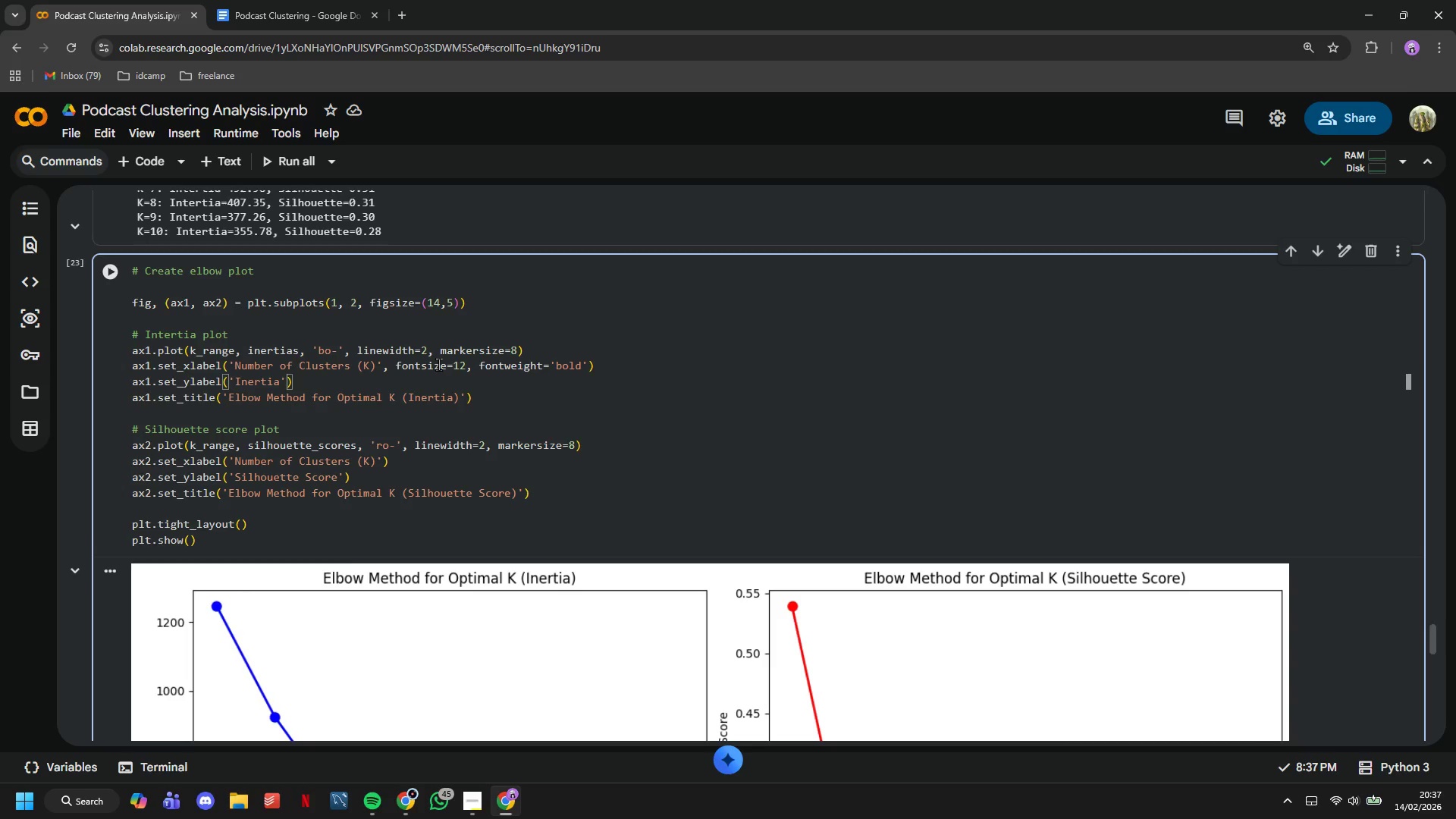 
key(ArrowLeft)
 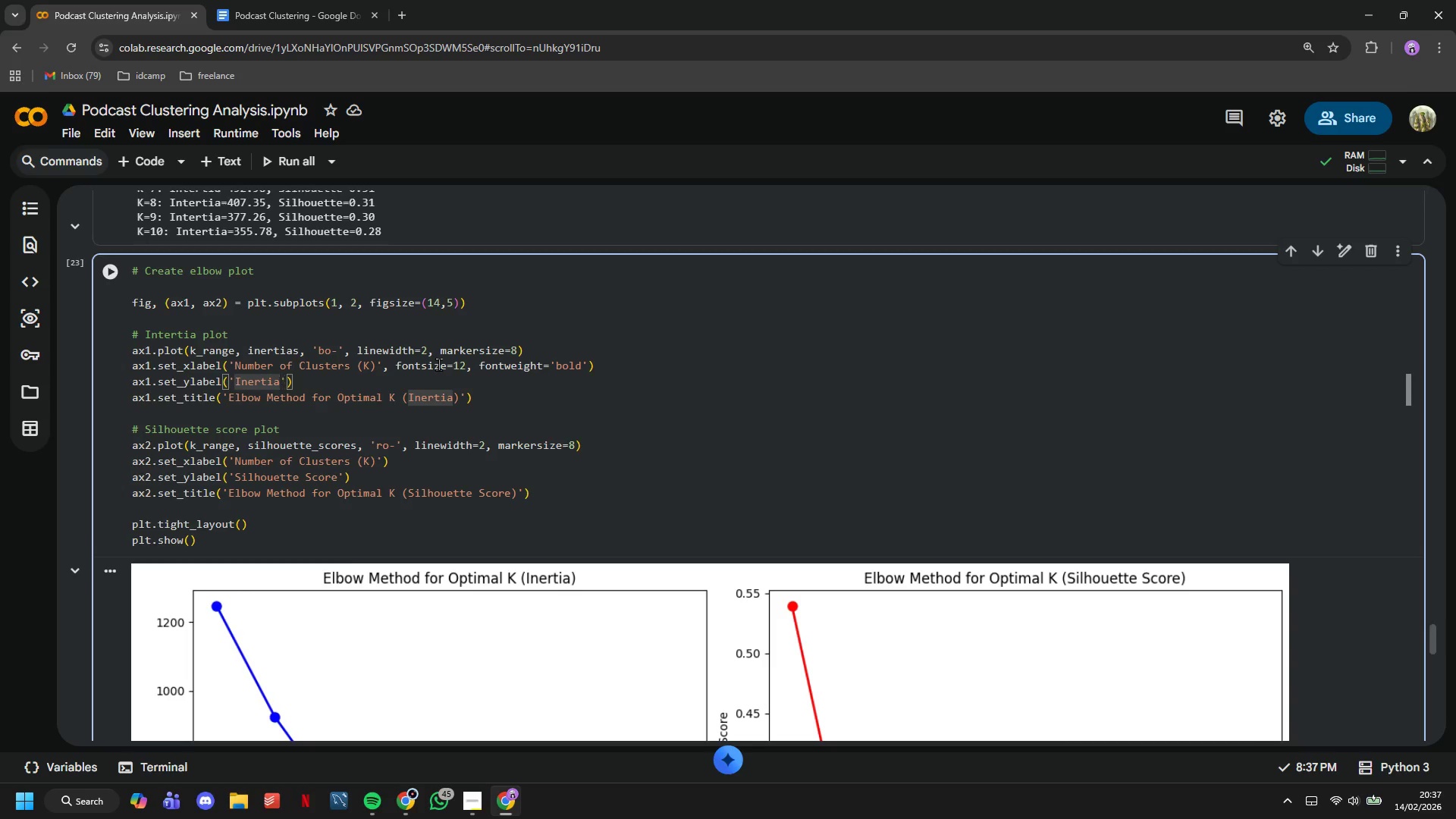 
type( (Within-clsuter)
 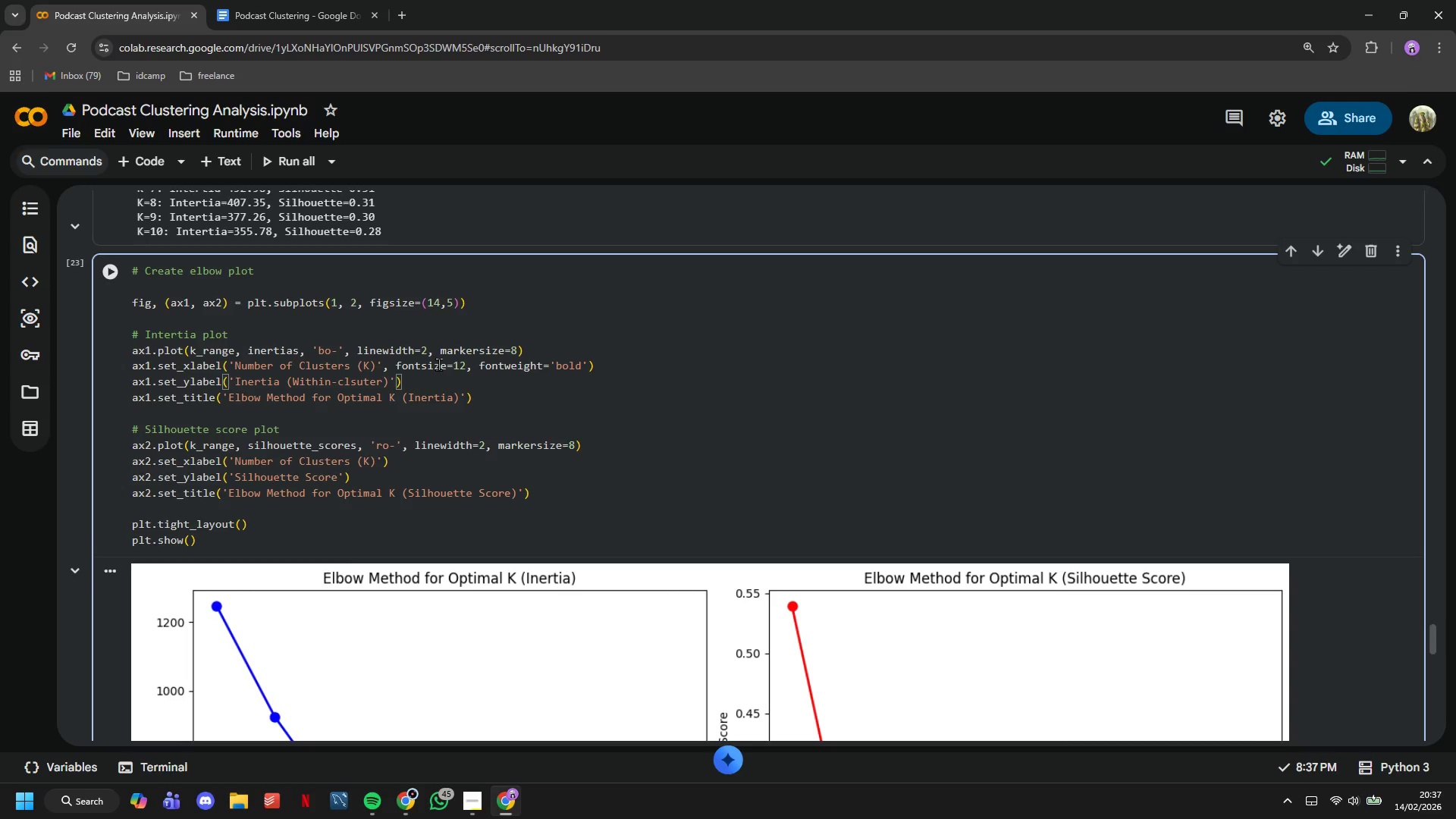 
key(ArrowLeft)
 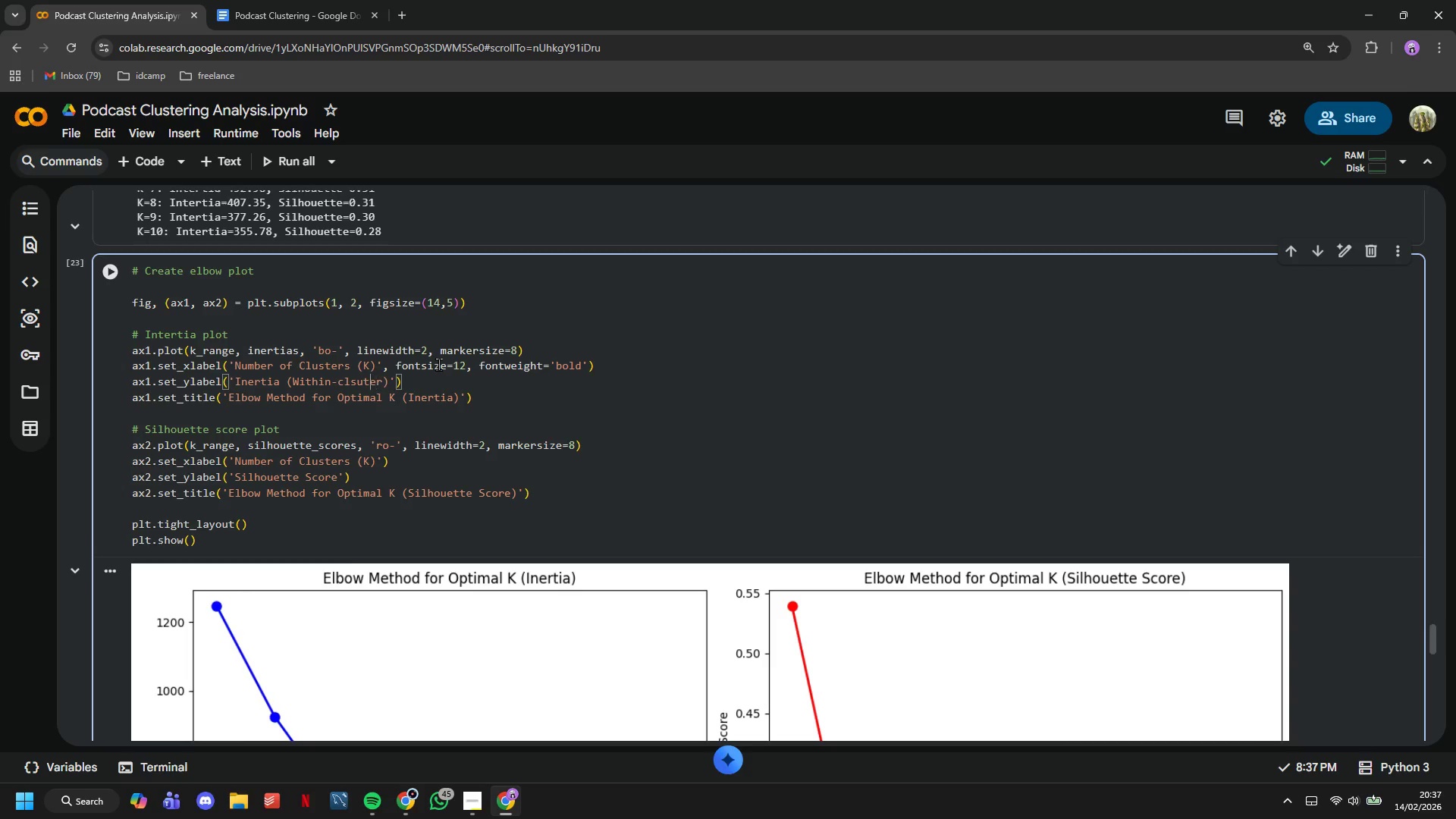 
key(ArrowLeft)
 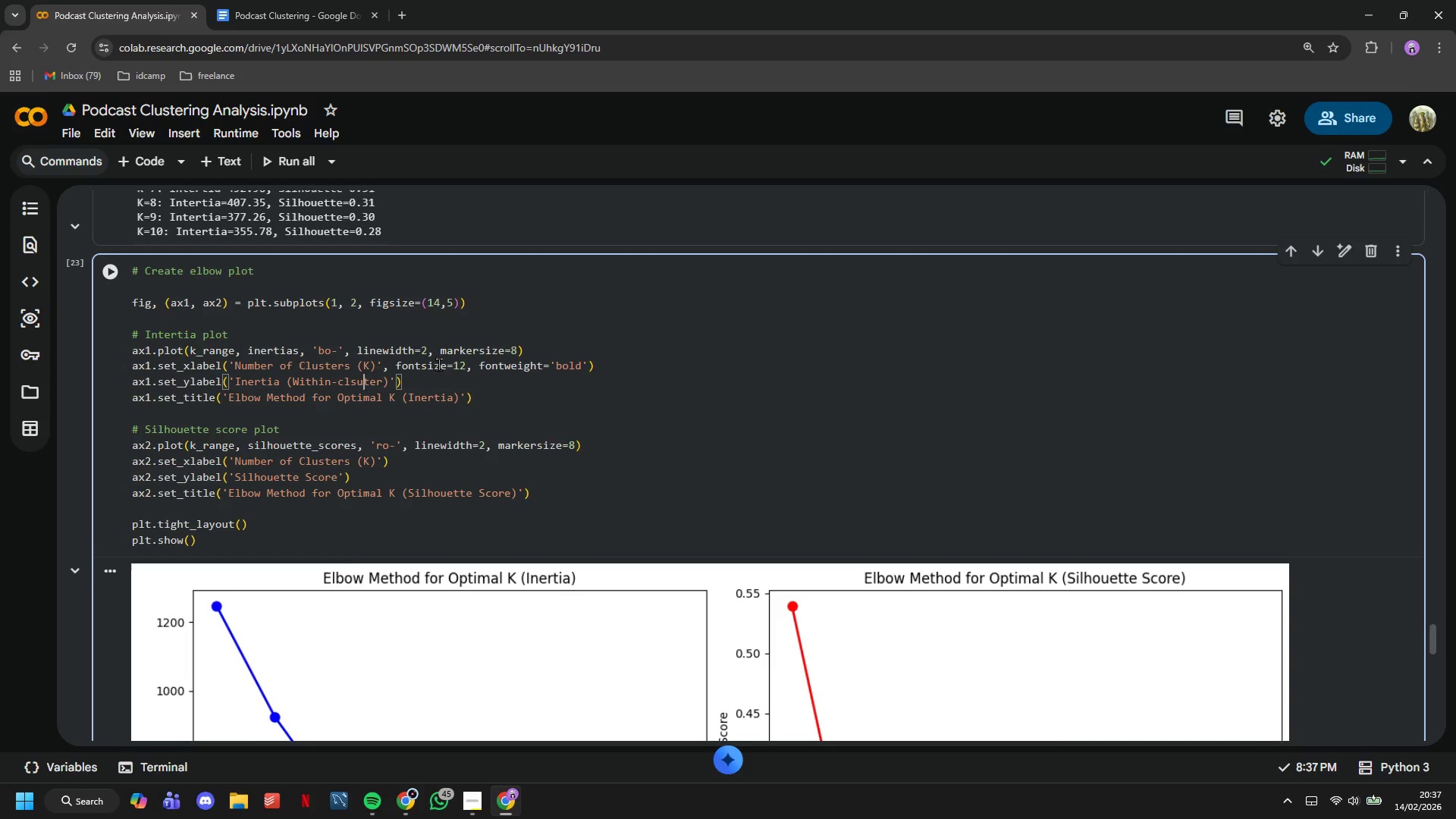 
key(ArrowLeft)
 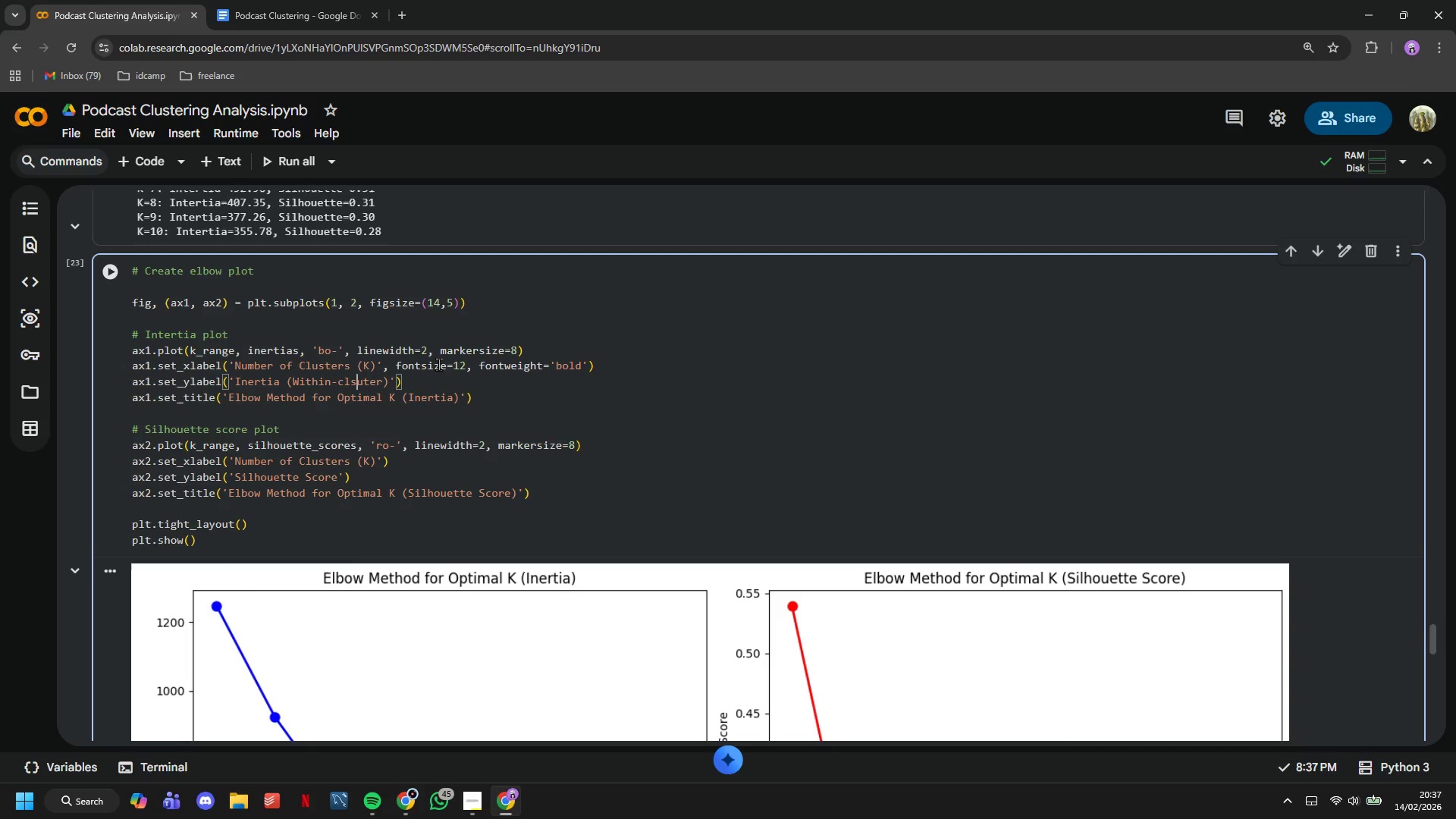 
key(ArrowLeft)
 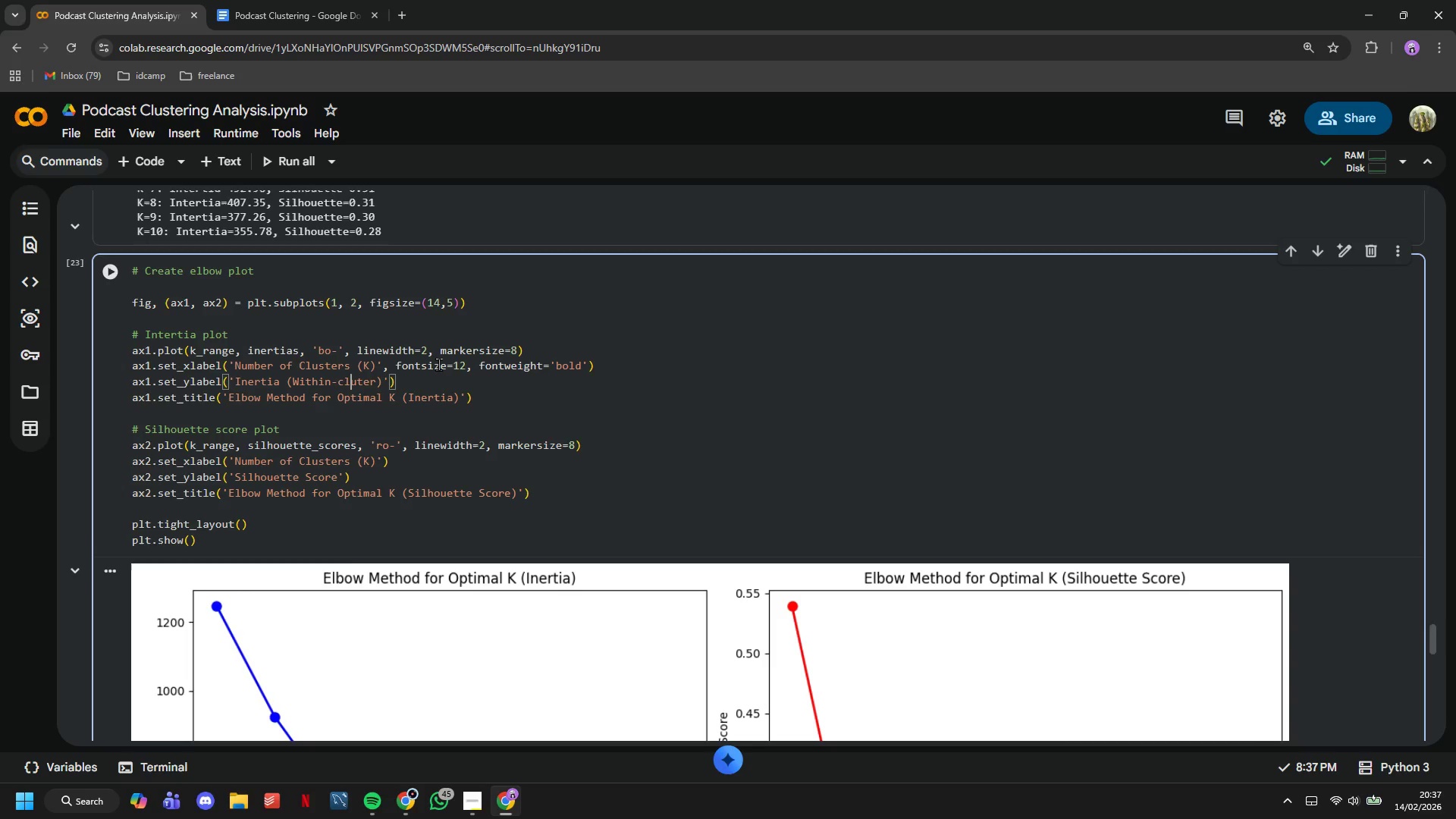 
key(Backspace)
 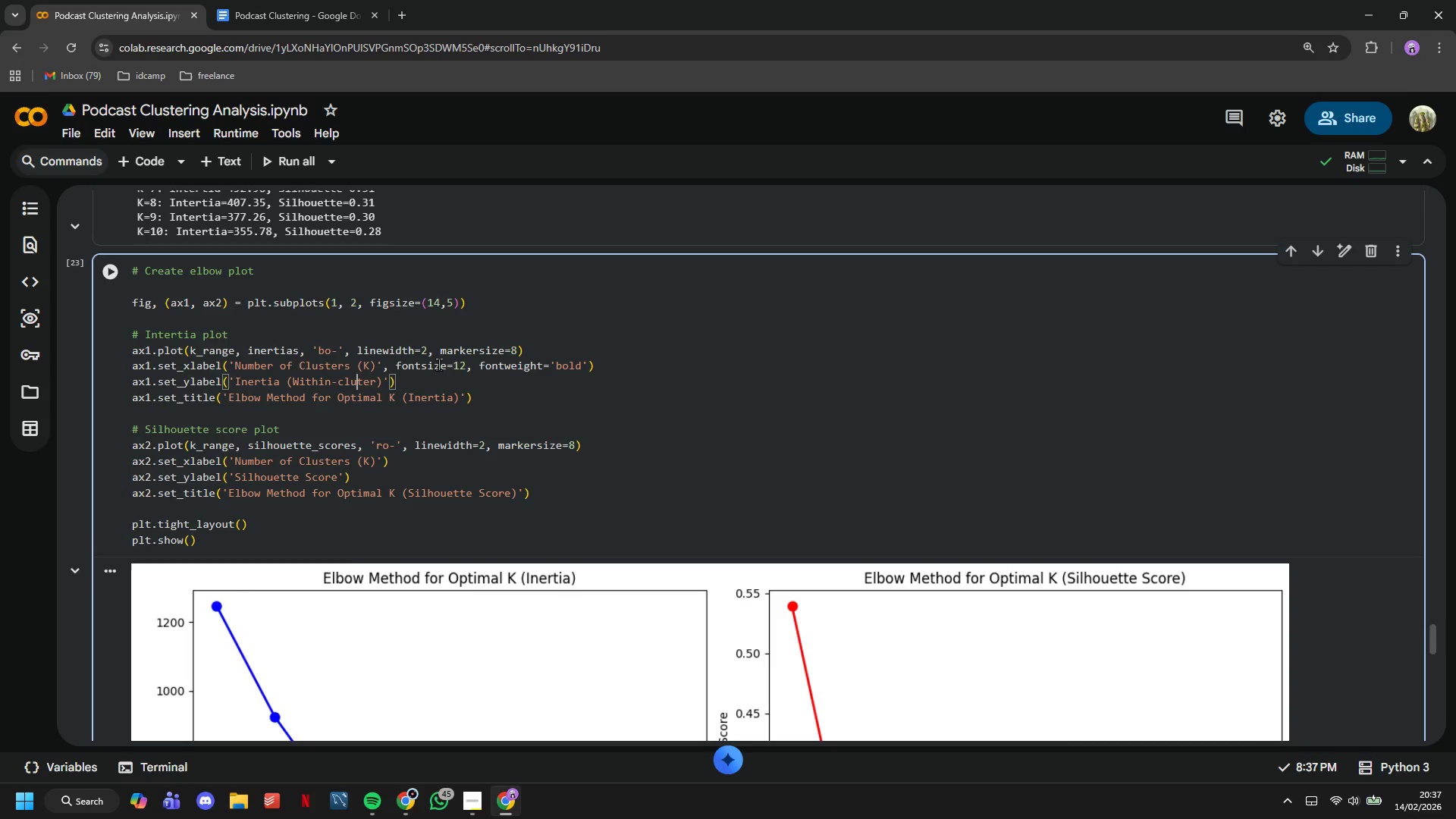 
key(ArrowRight)
 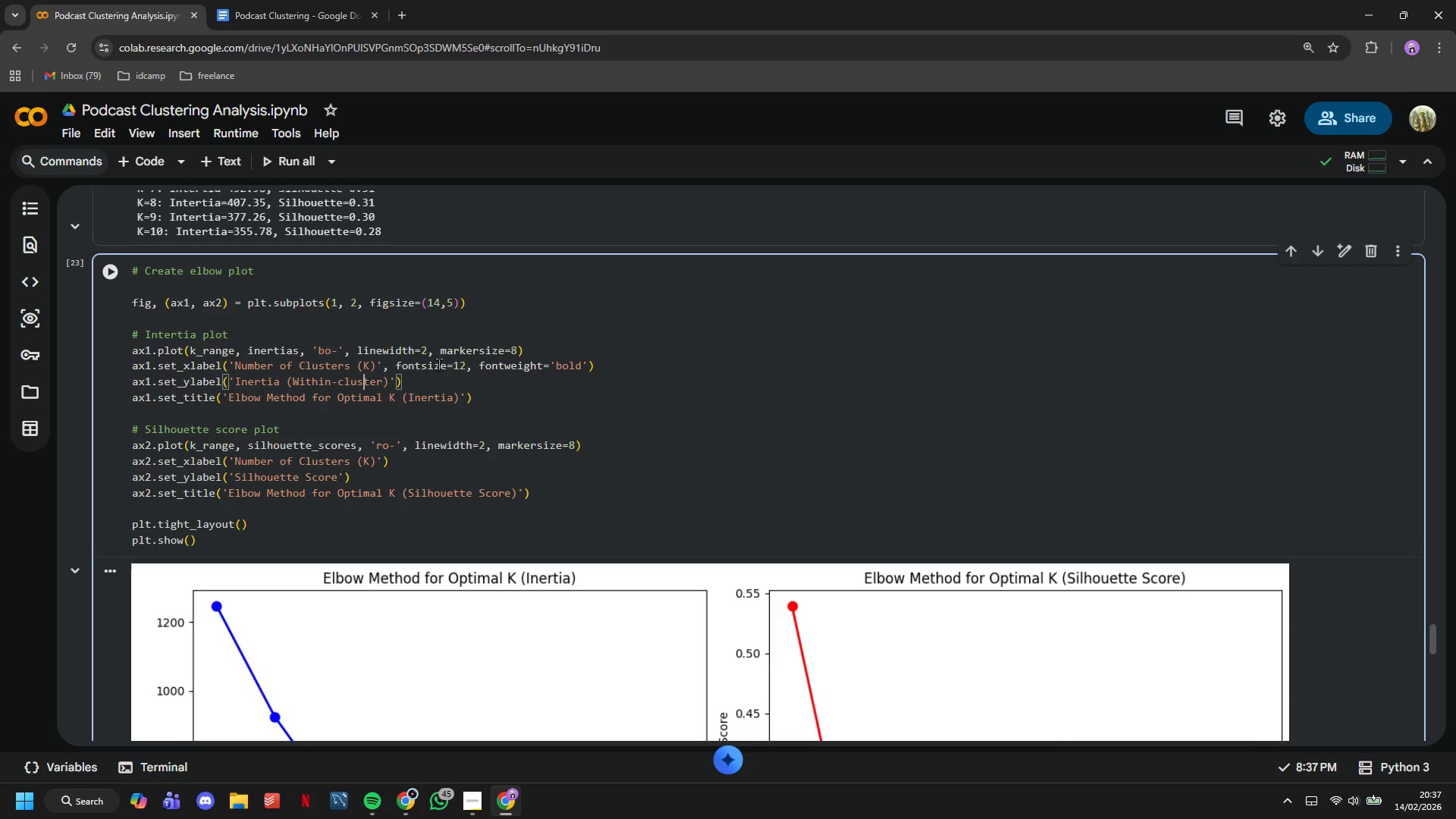 
key(S)
 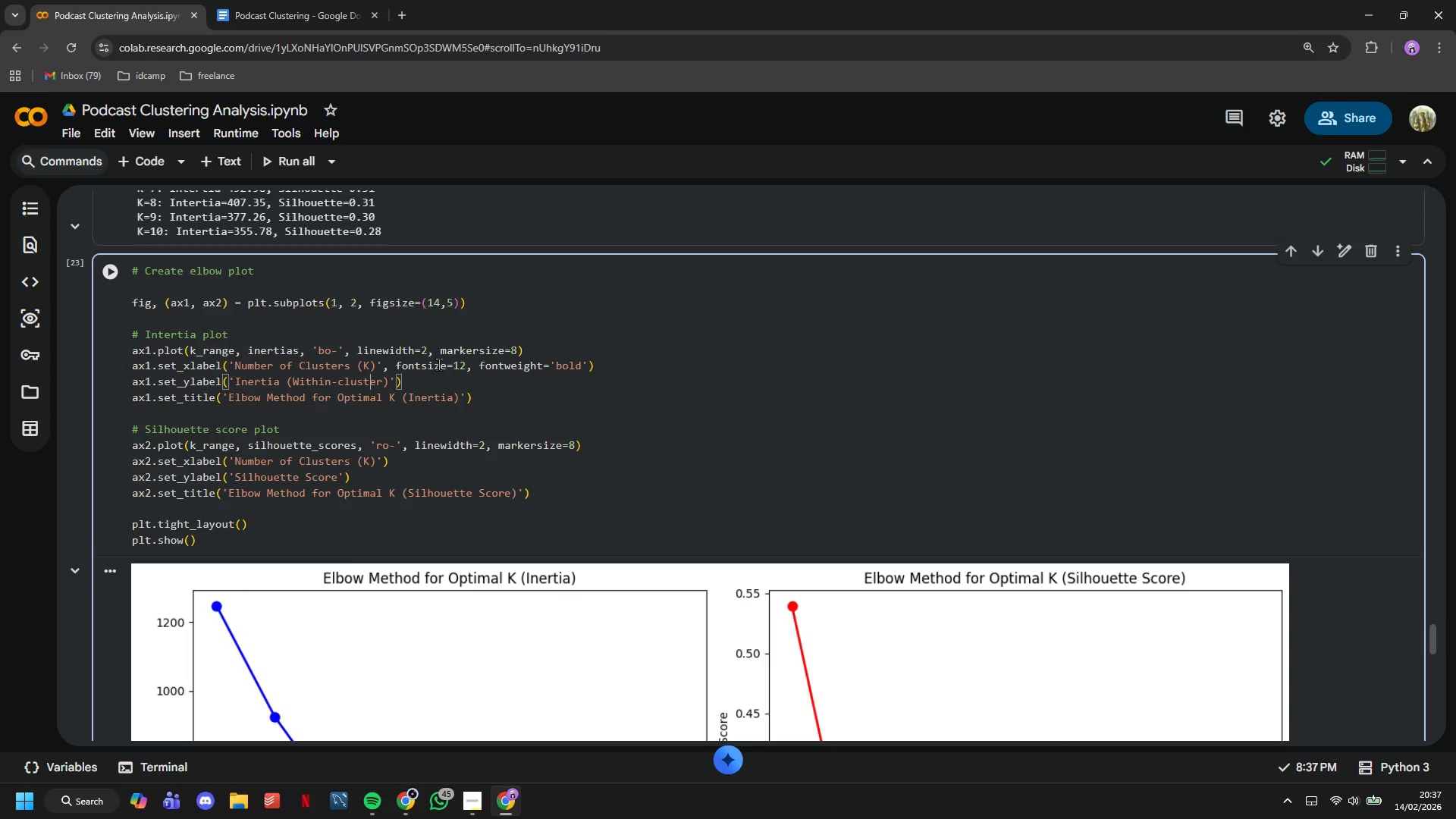 
key(ArrowRight)
 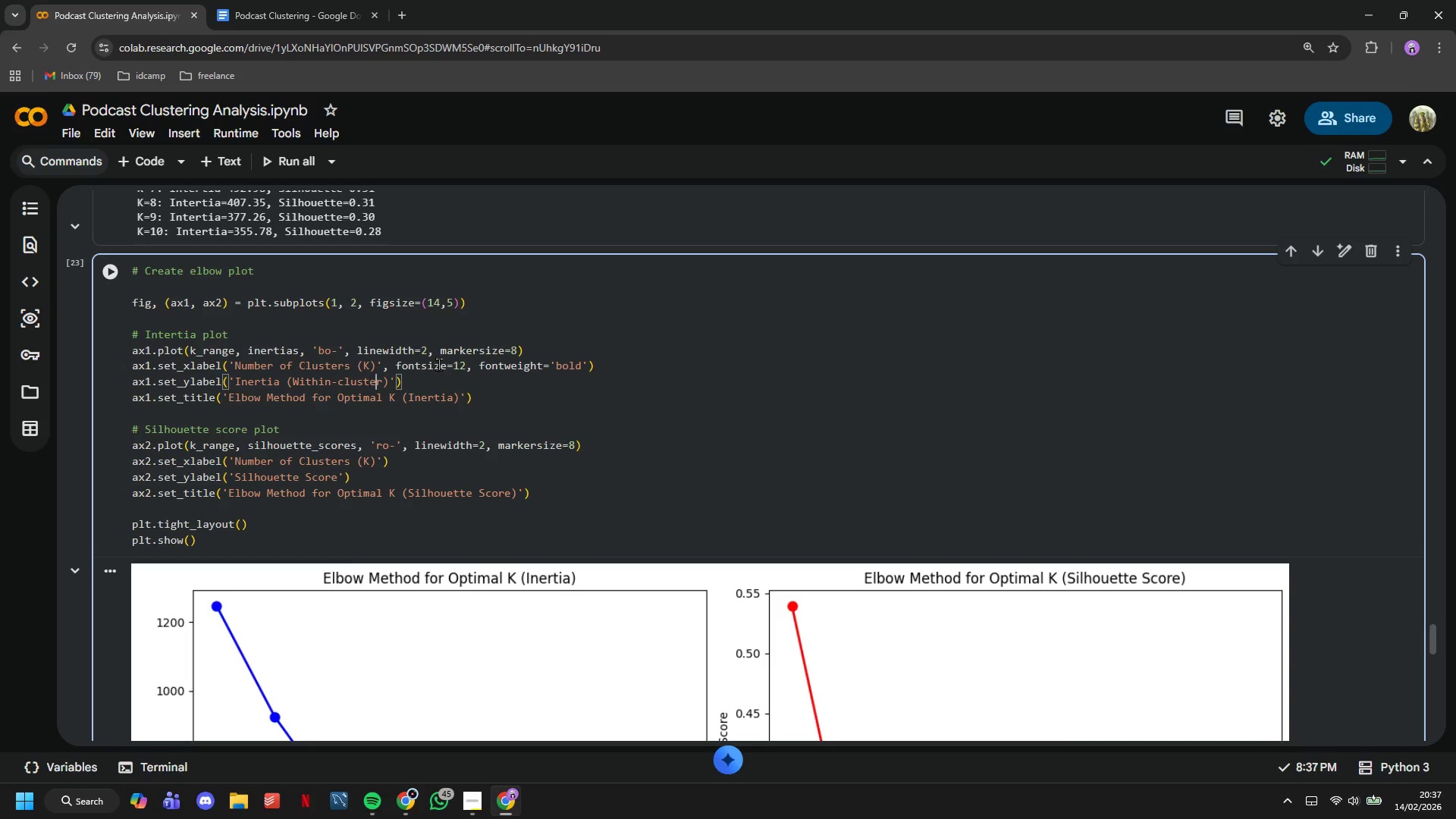 
key(ArrowRight)
 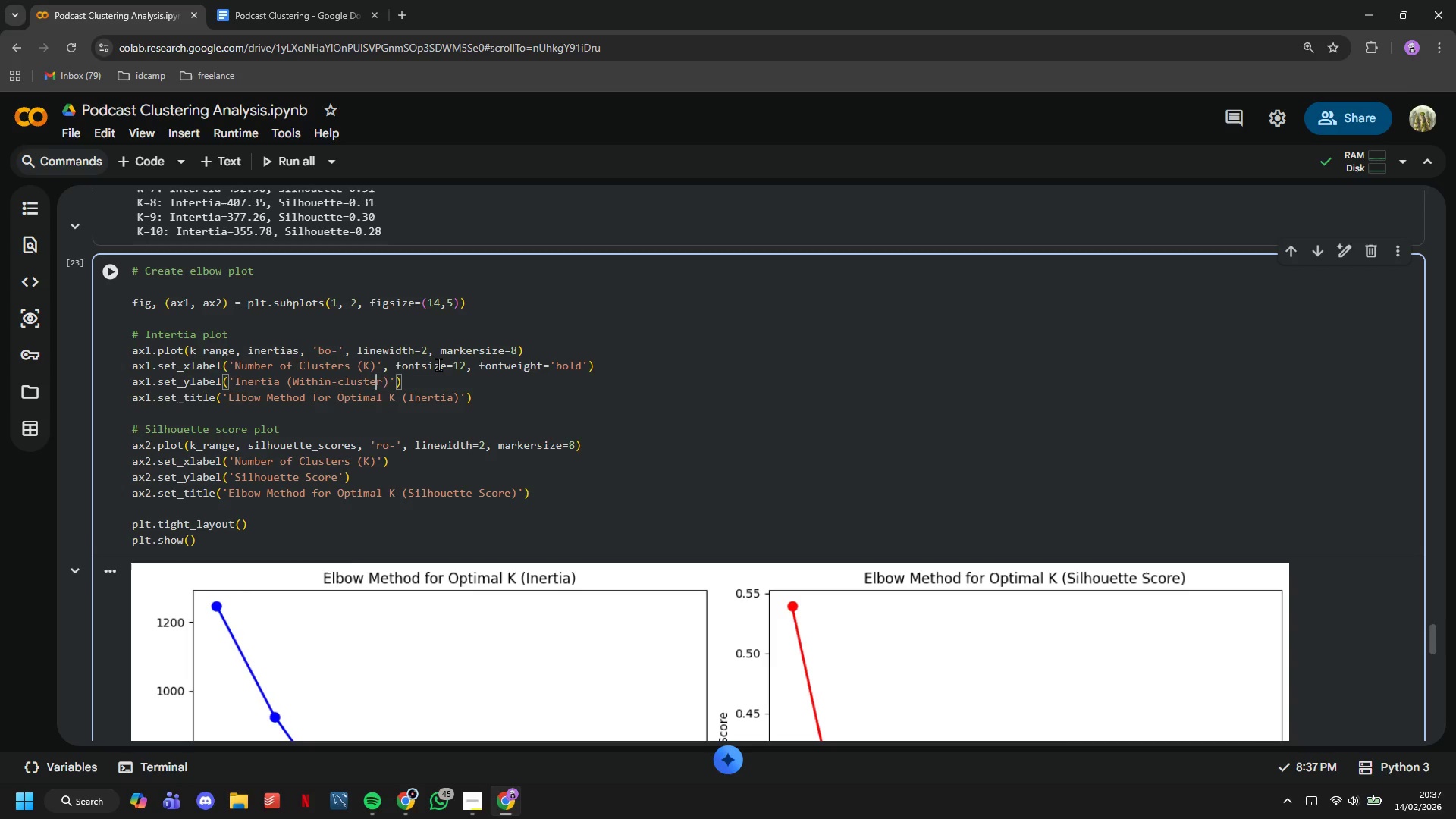 
key(ArrowRight)
 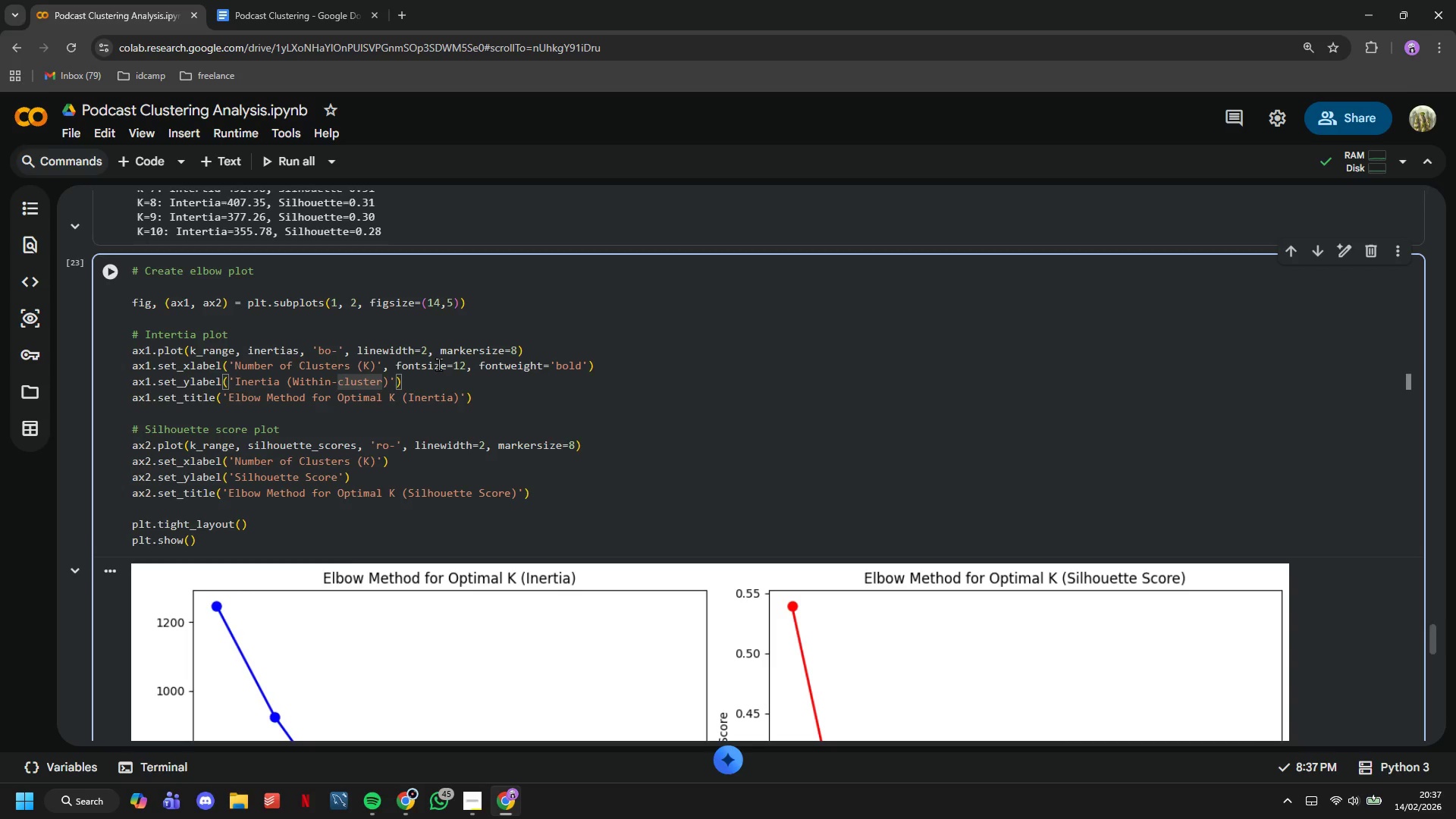 
type( sum of squares)
 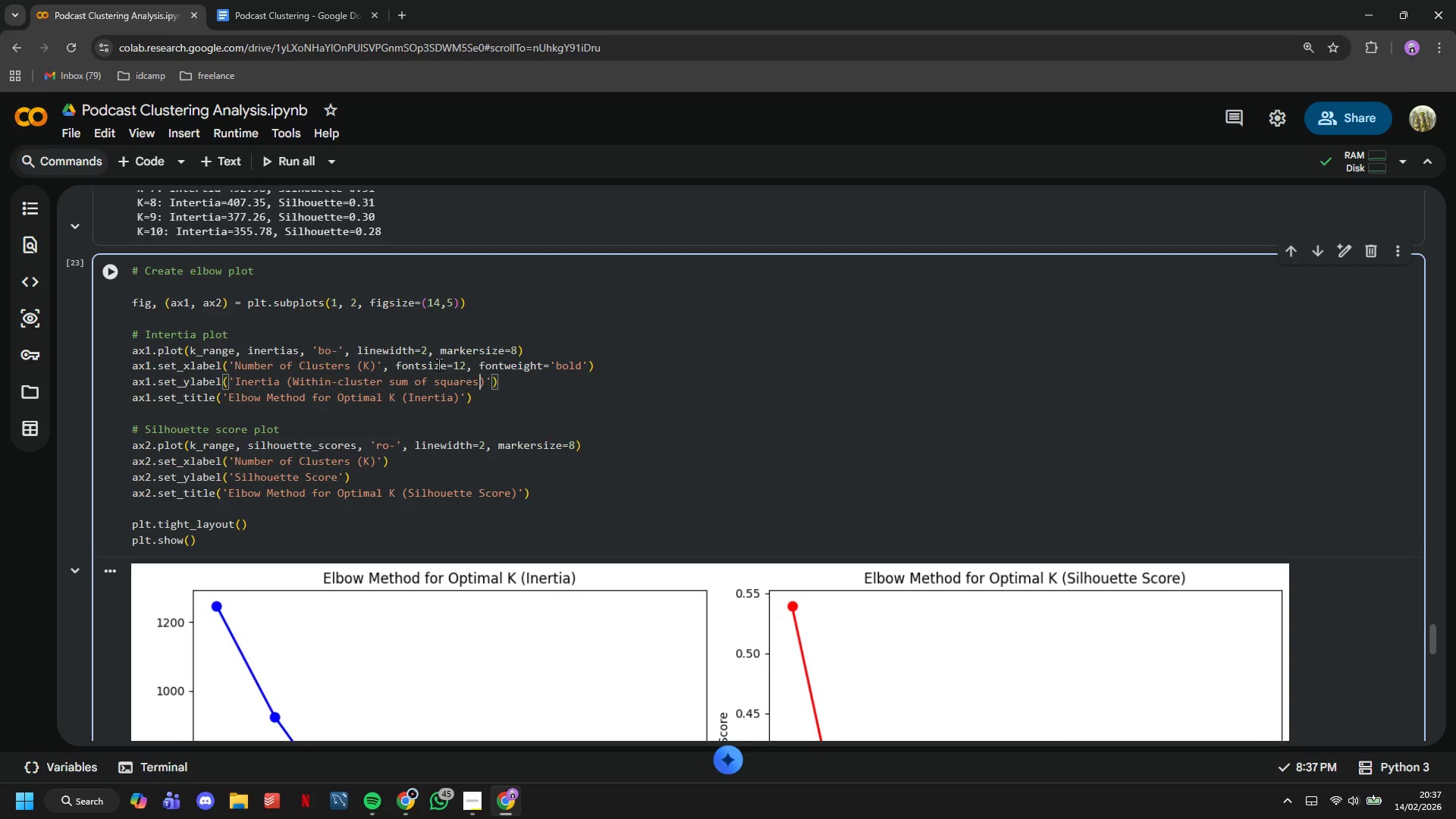 
key(ArrowRight)
 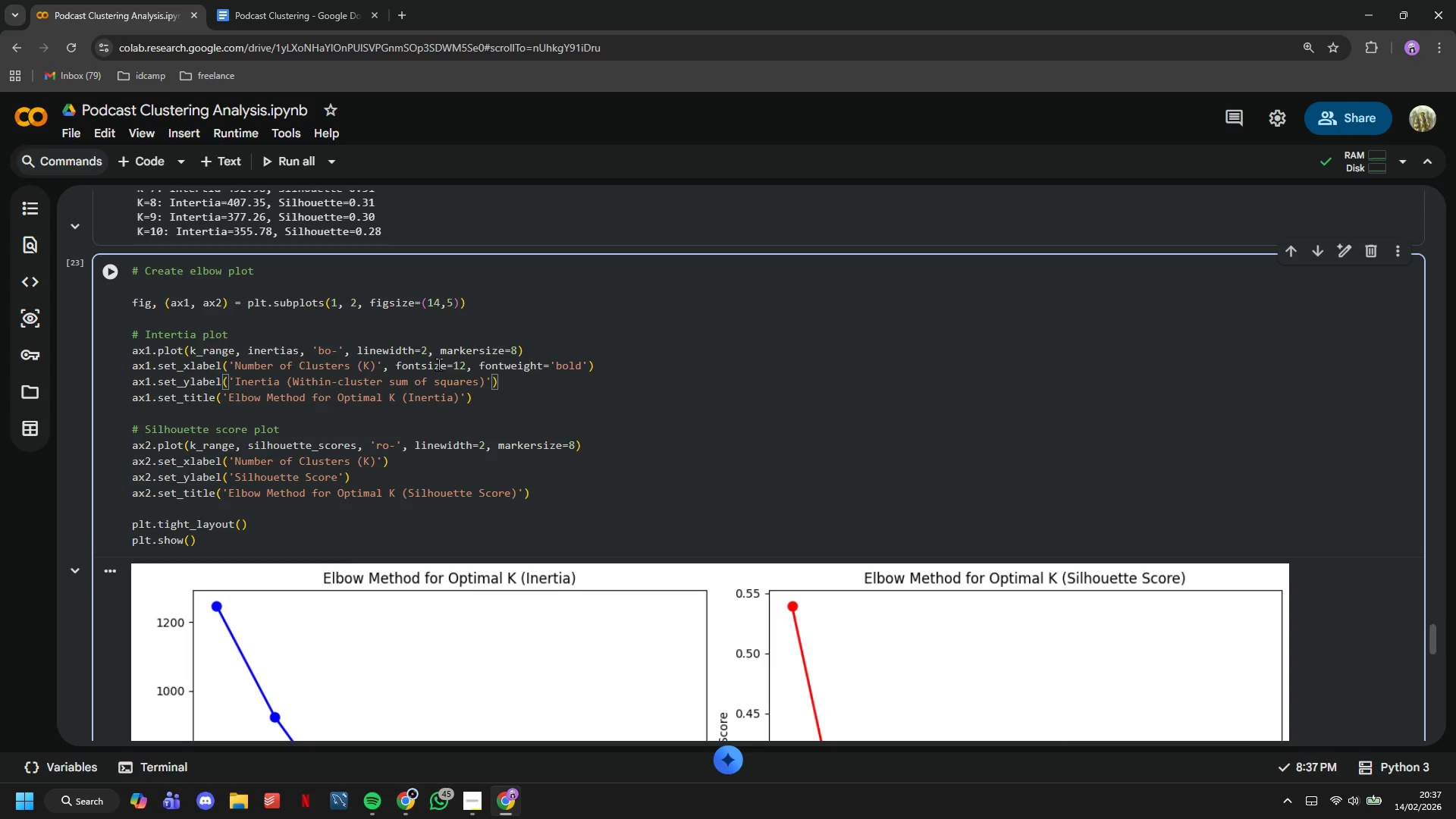 
key(ArrowRight)
 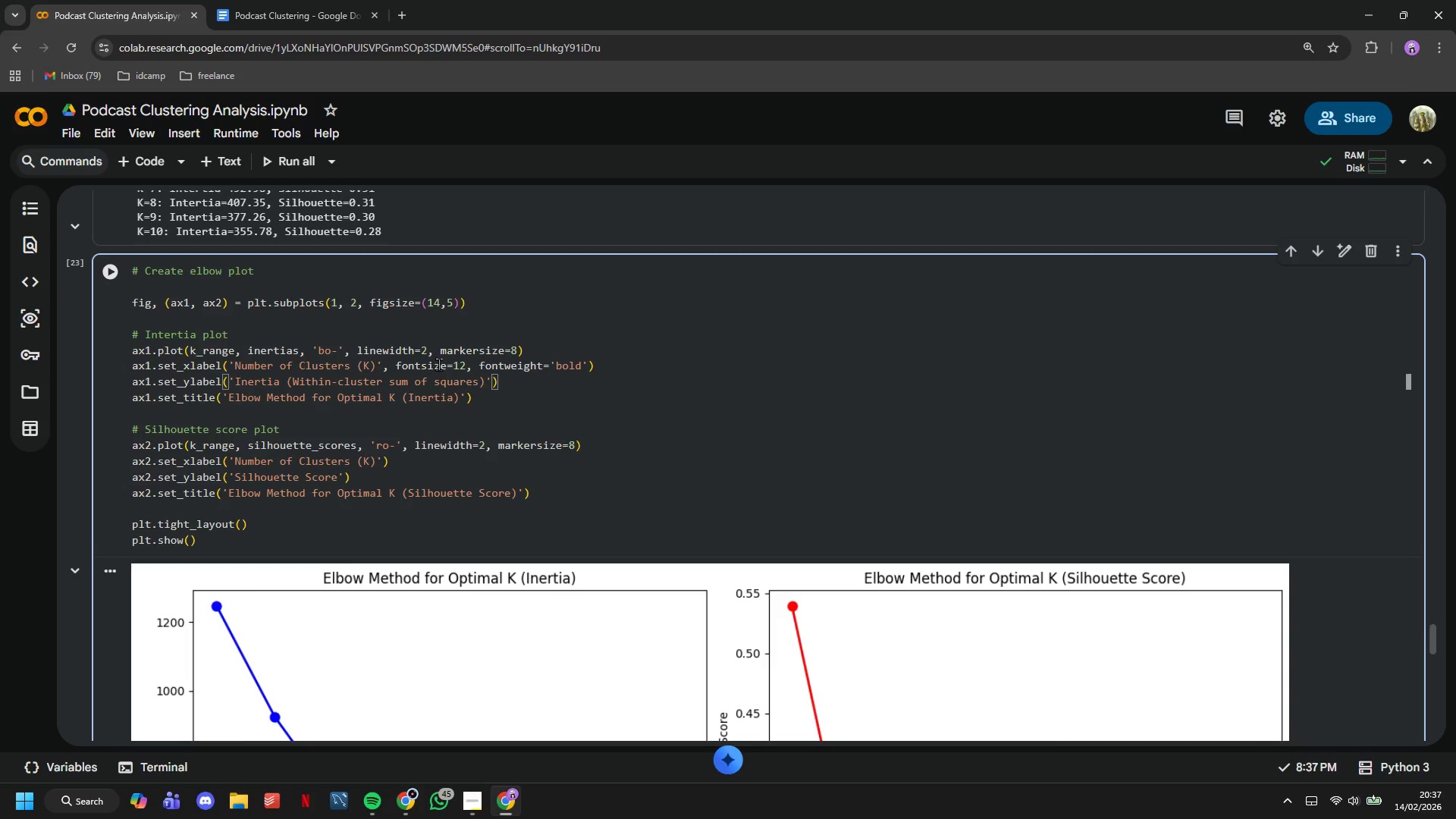 
type(, fontsize=12, fontweight='bold)
 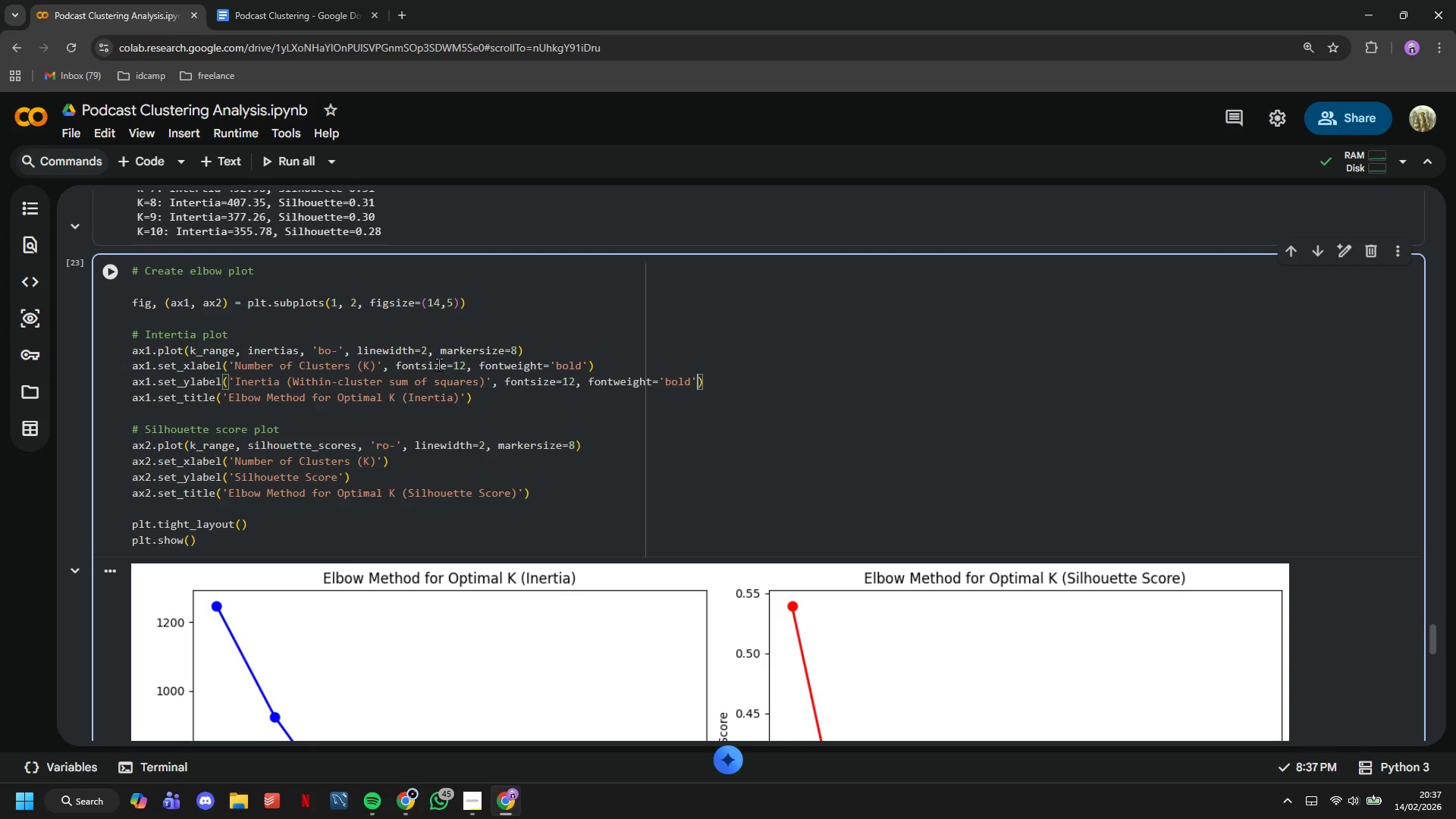 
key(ArrowRight)
 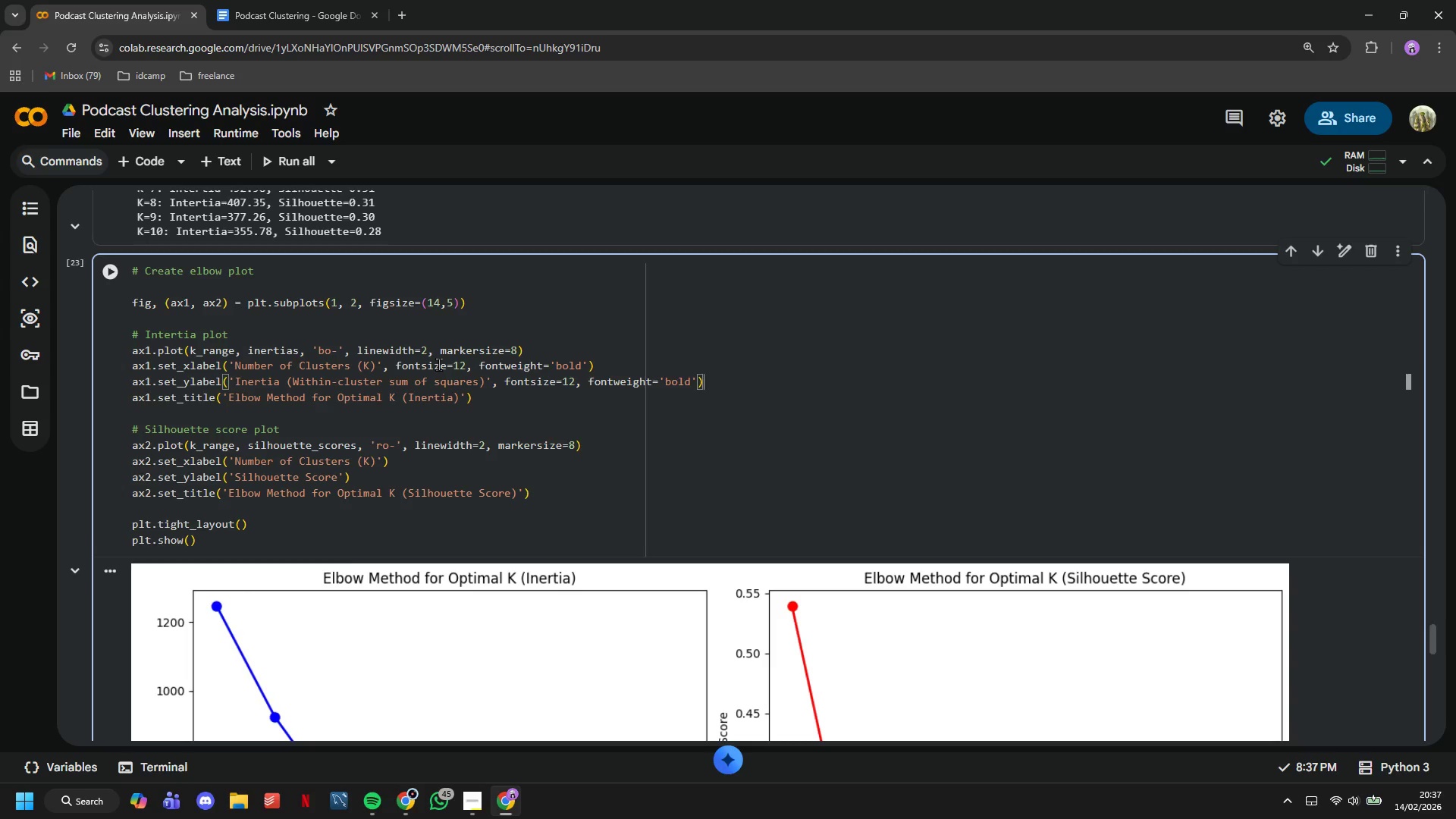 
key(ArrowRight)
 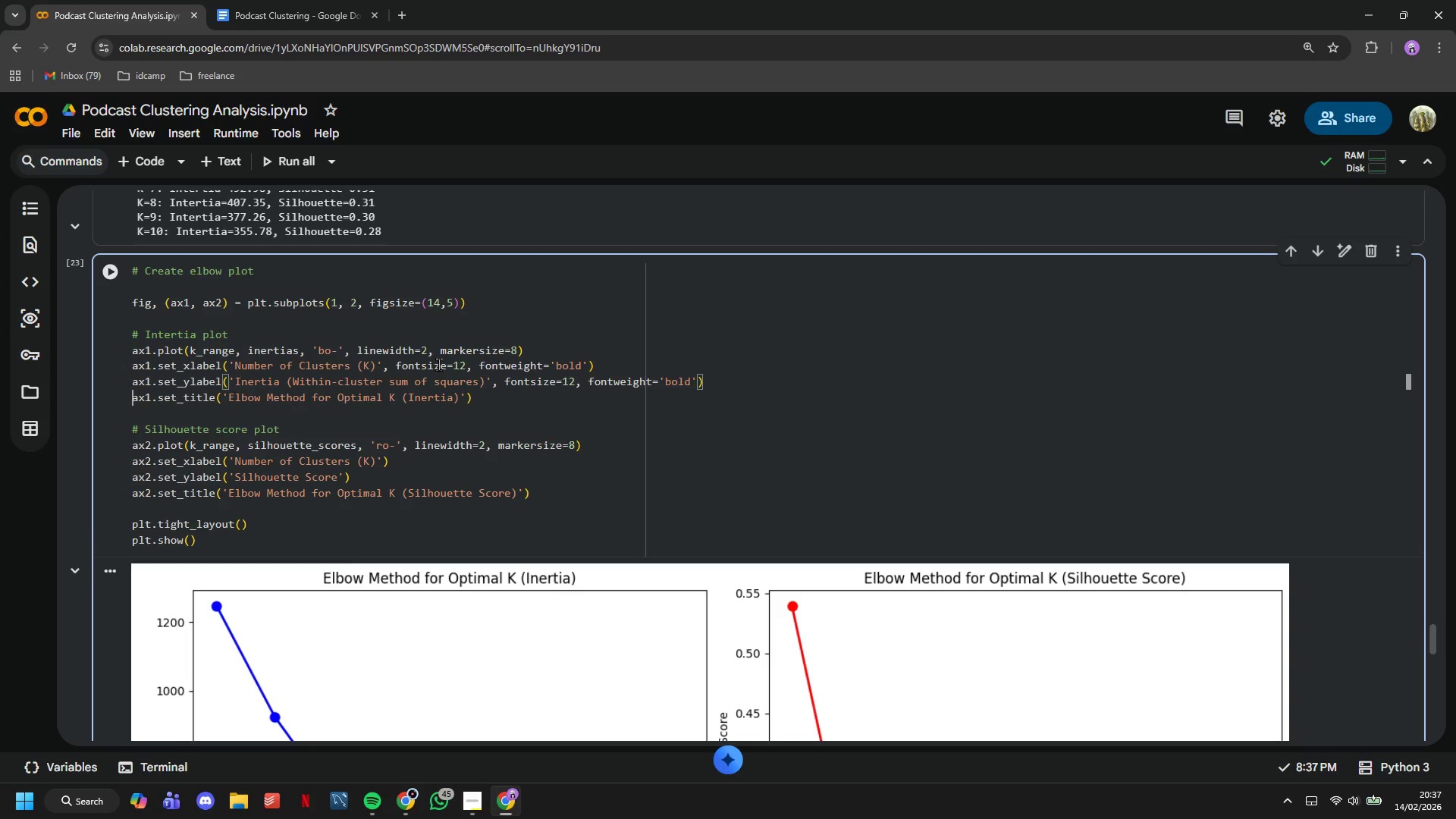 
key(ArrowRight)
 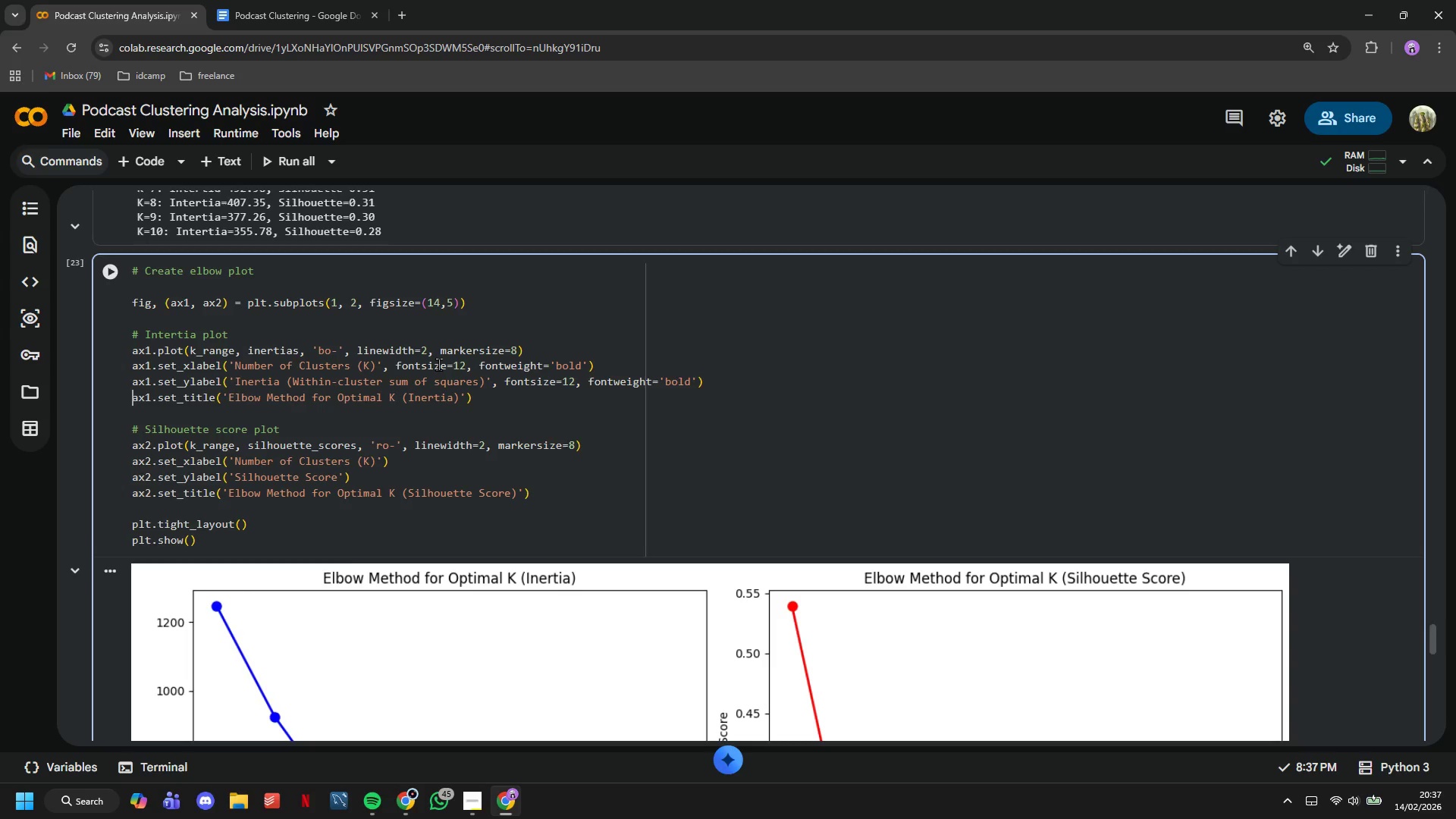 
key(ArrowRight)
 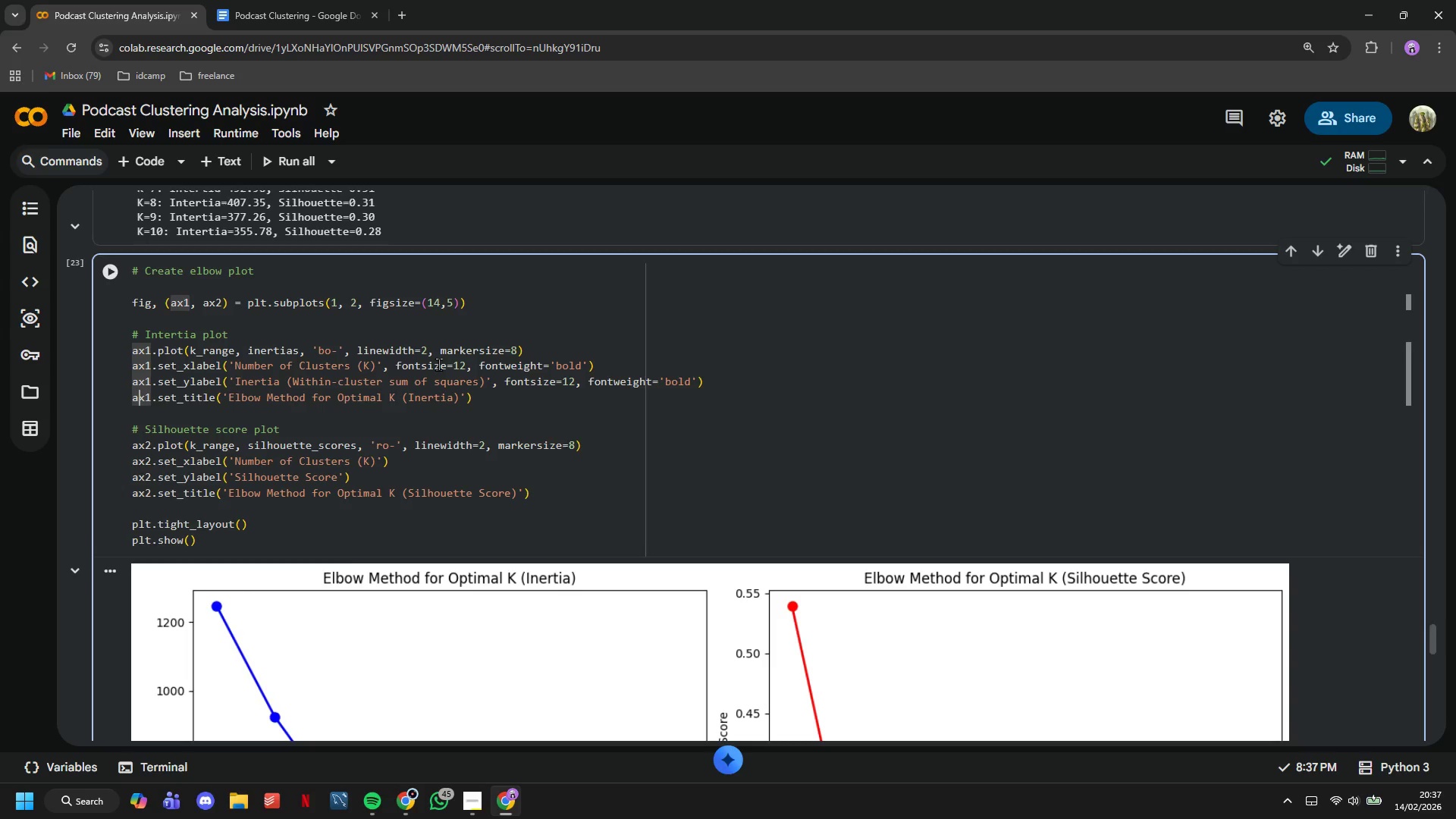 
hold_key(key=ArrowRight, duration=1.5)
 